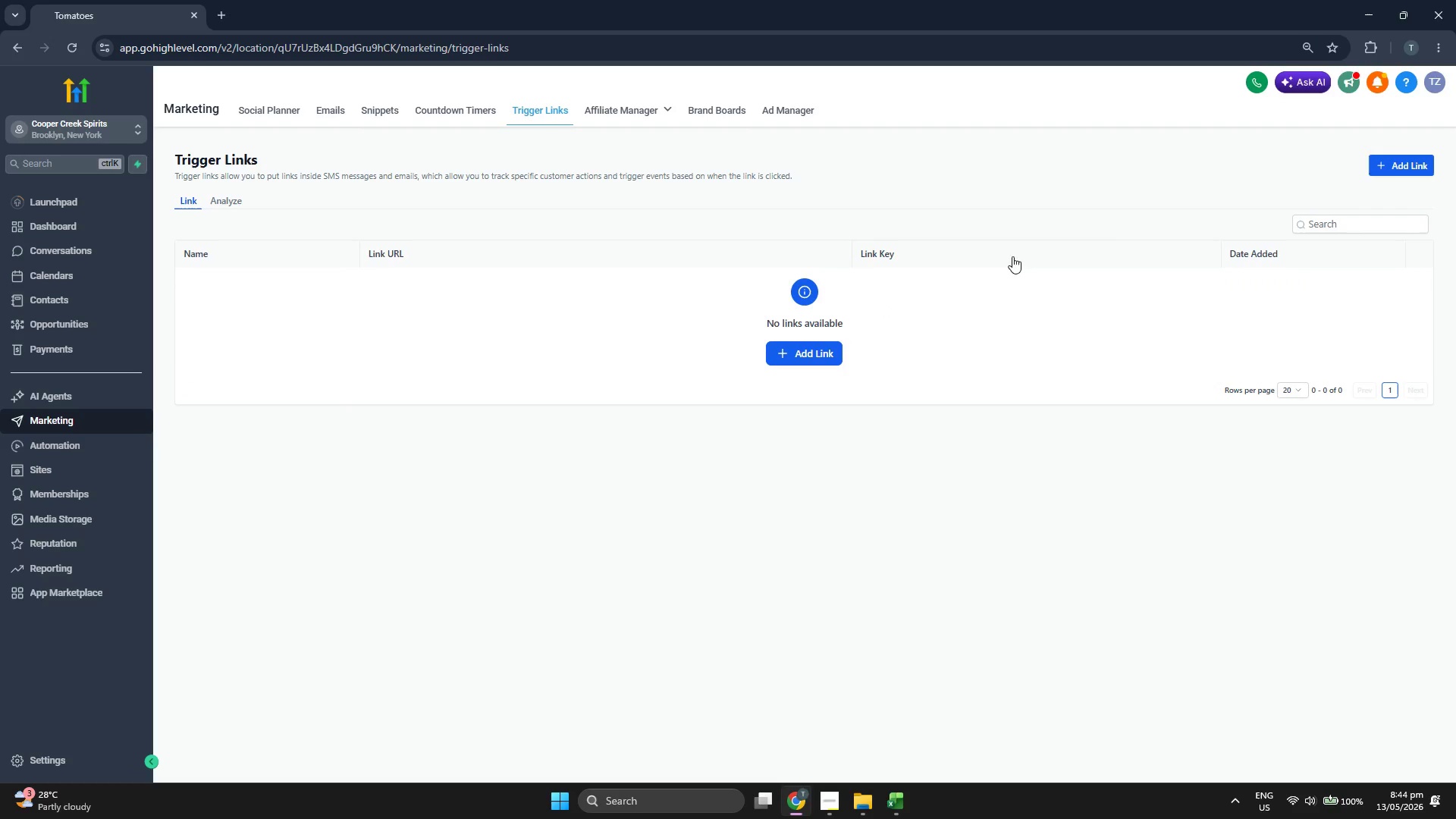 
left_click([1404, 168])
 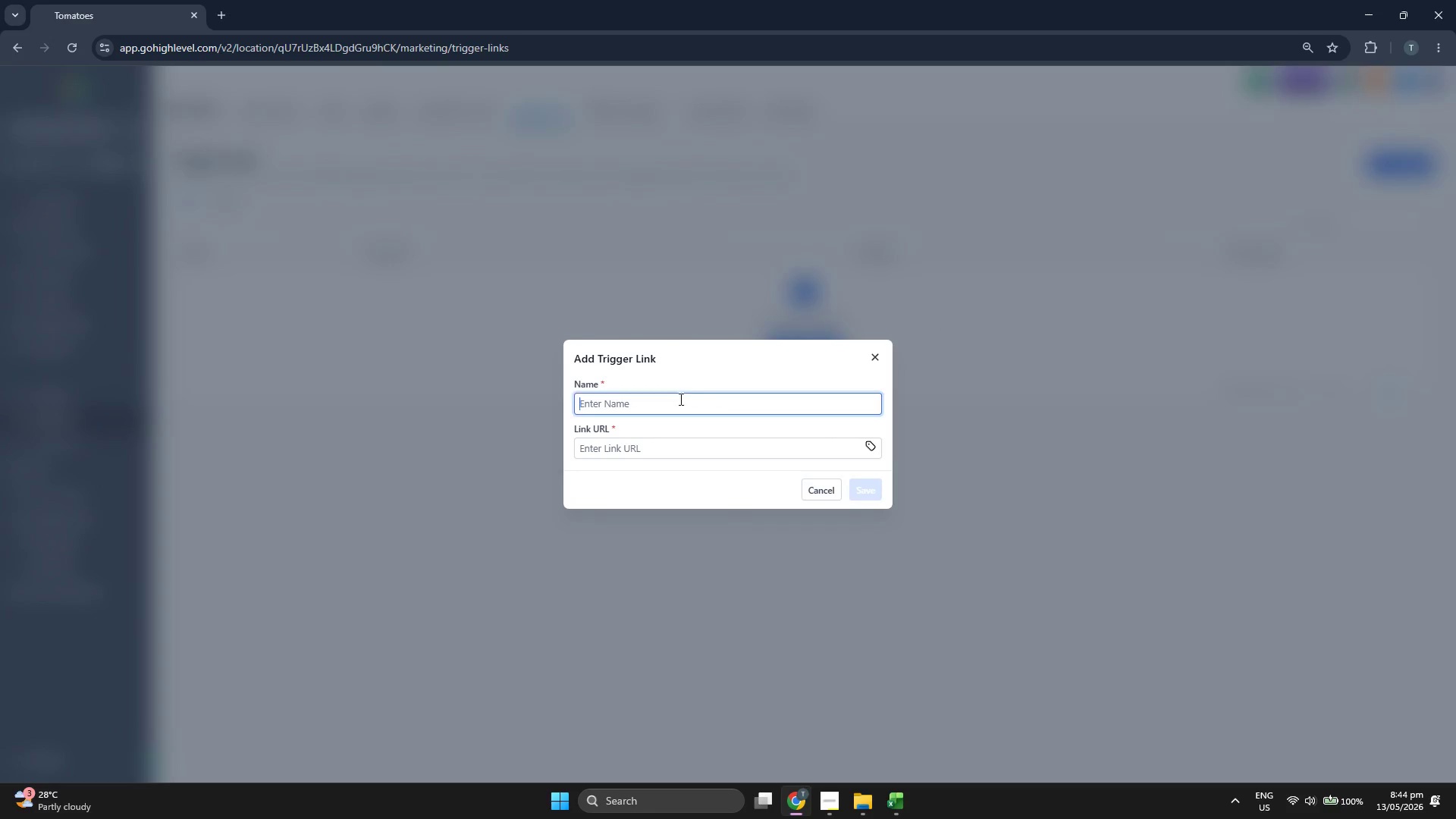 
type(Reserve )
key(Backspace)
key(Backspace)
key(Backspace)
key(Backspace)
key(Backspace)
key(Backspace)
key(Backspace)
type(ESERVE TY)
key(Backspace)
key(Backspace)
type(O)
key(Backspace)
type(YOUR BOTTLE)
 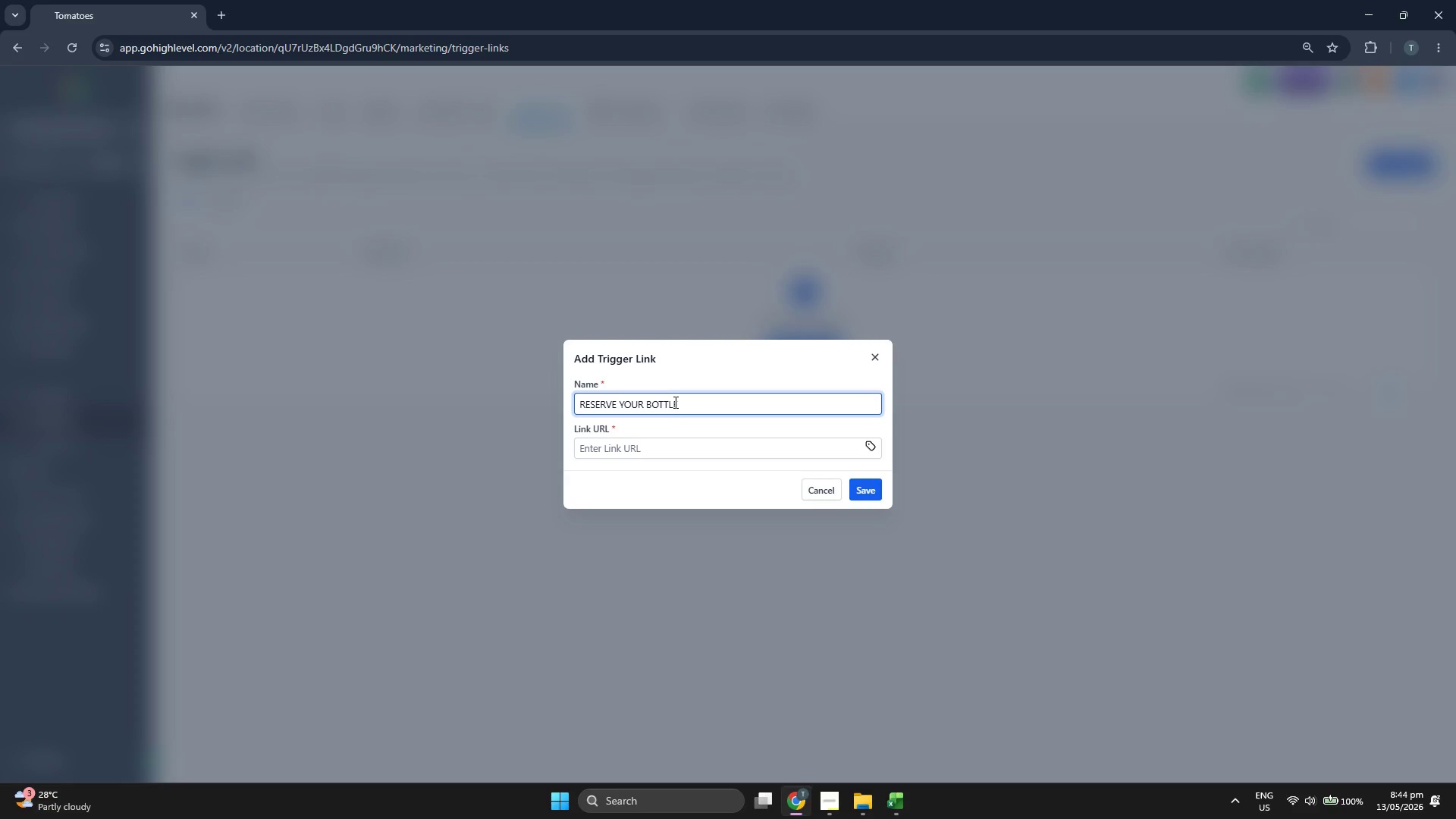 
left_click([671, 447])
 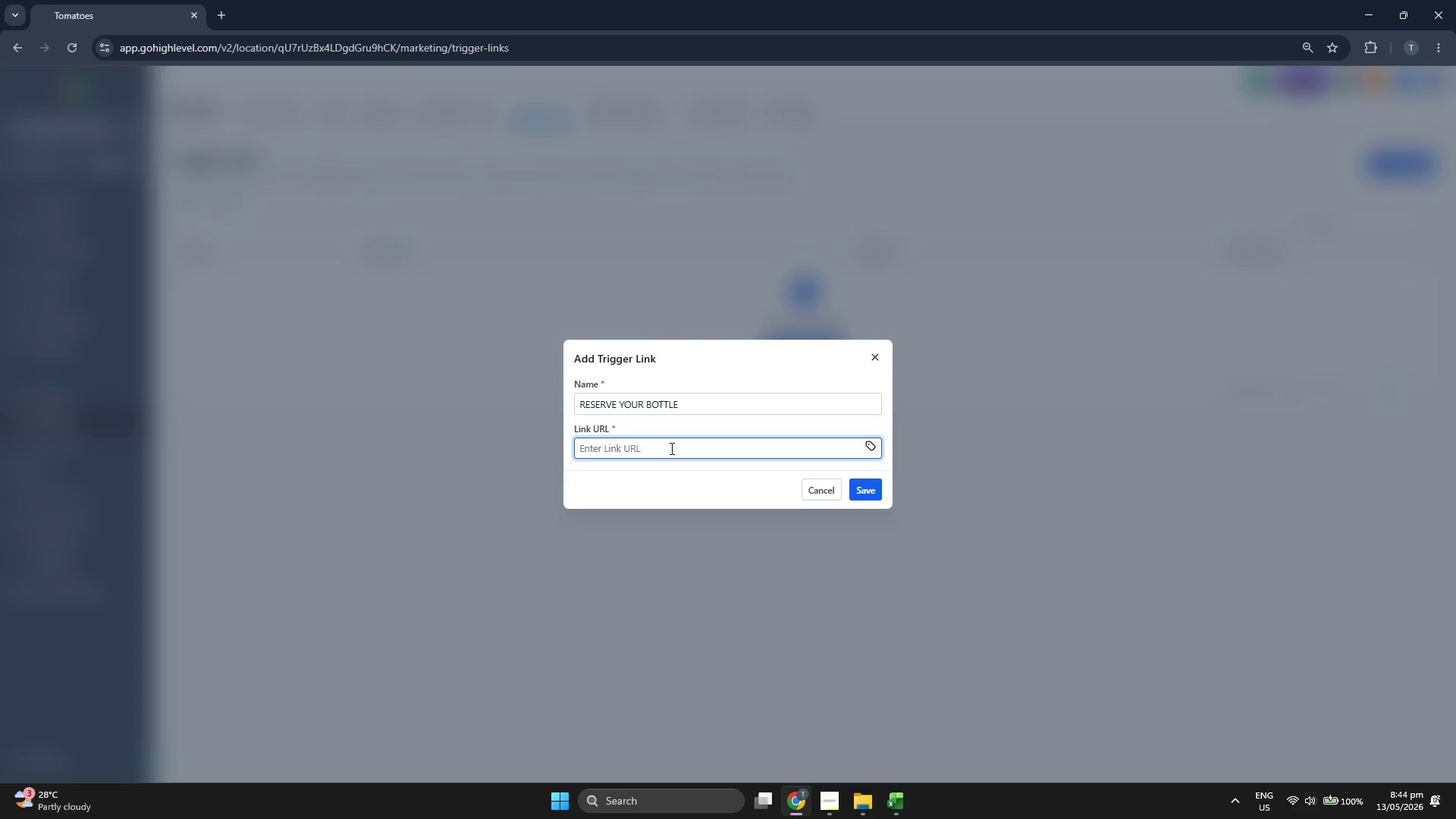 
type(hh)
key(Backspace)
type(tpp)
key(Backspace)
key(Backspace)
type(ttps:/coopercreekspirits.com/reserve)
 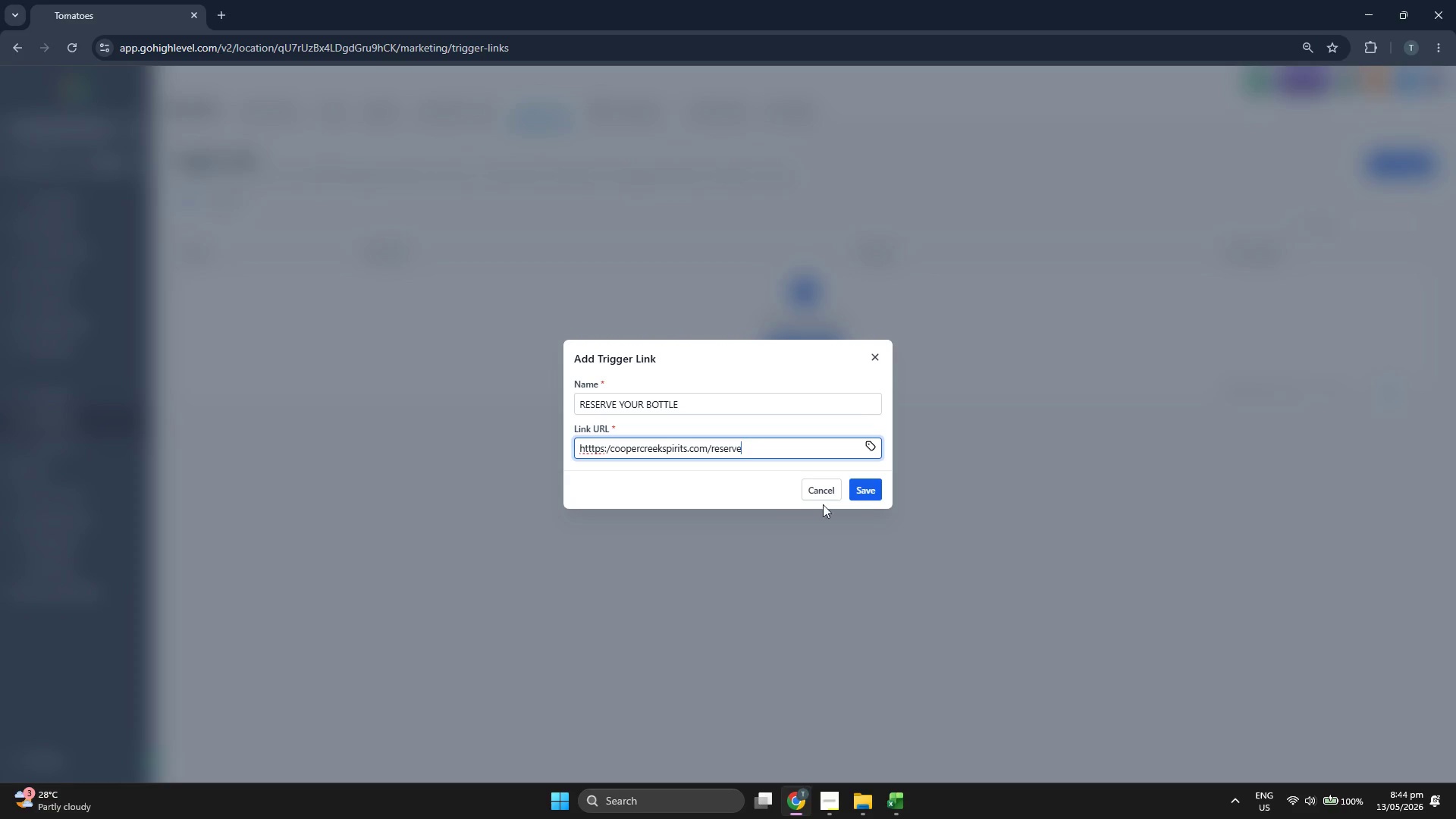 
left_click([872, 490])
 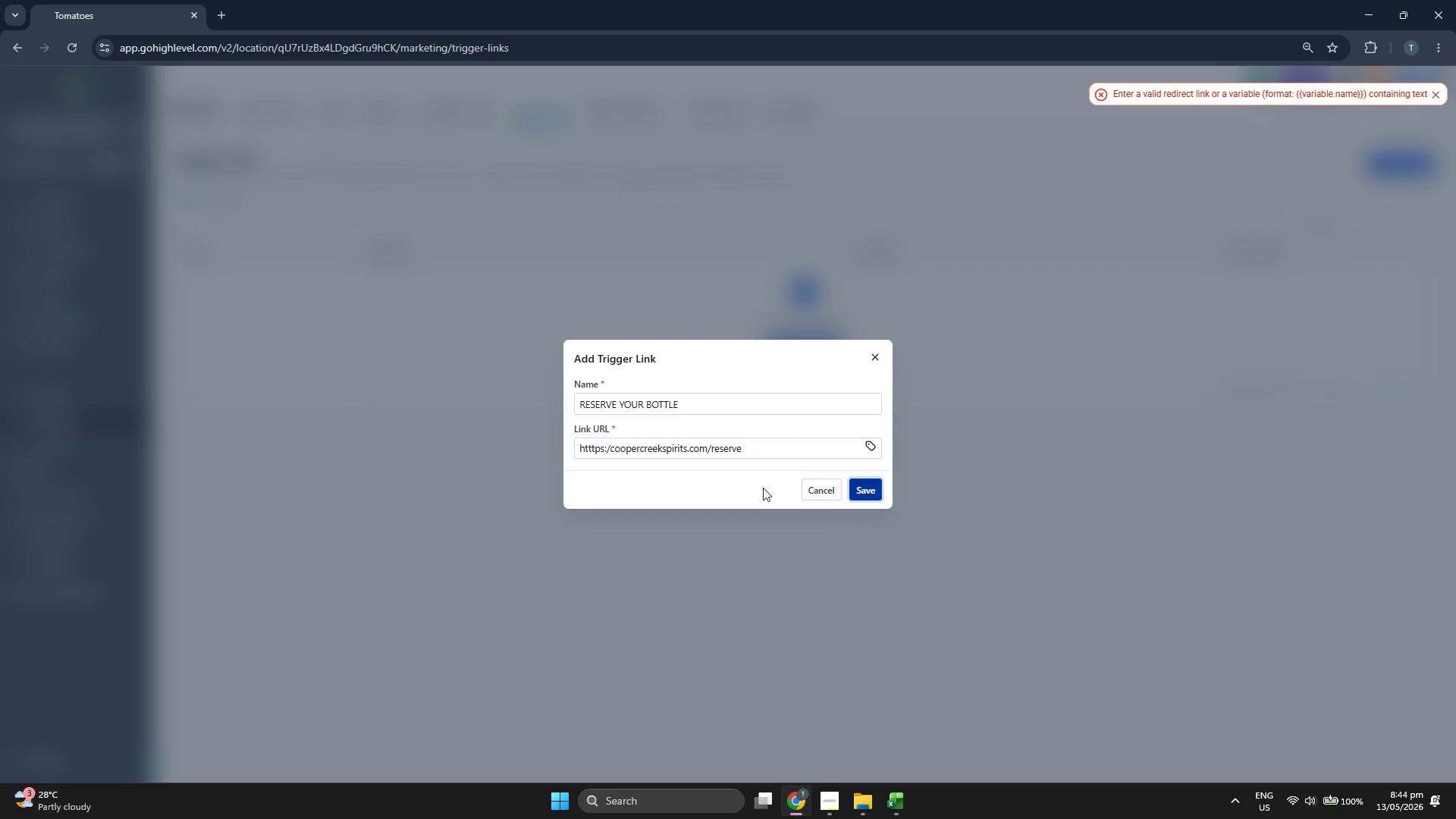 
key(BracketRight)
 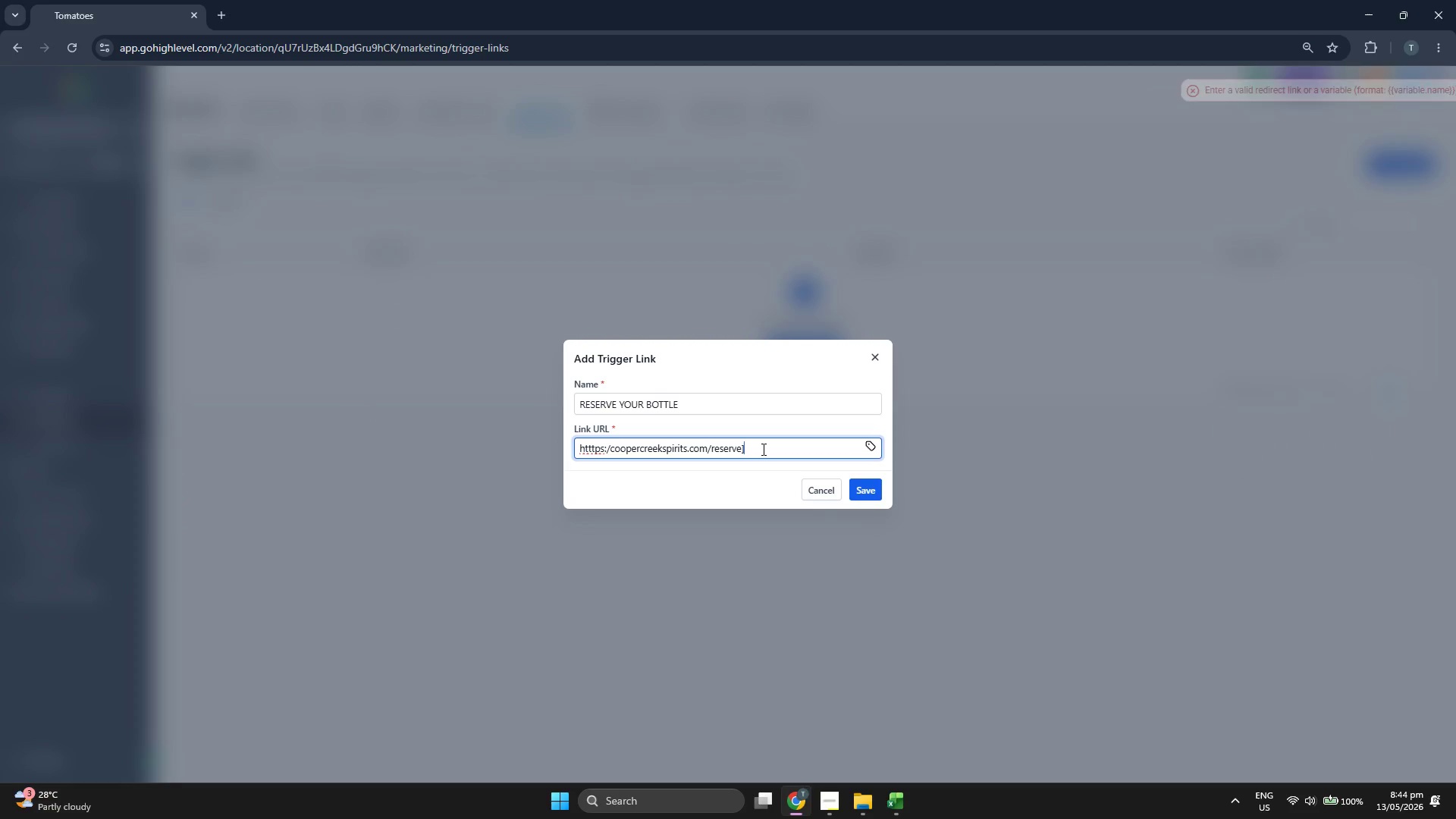 
hold_key(key=ArrowLeft, duration=1.5)
 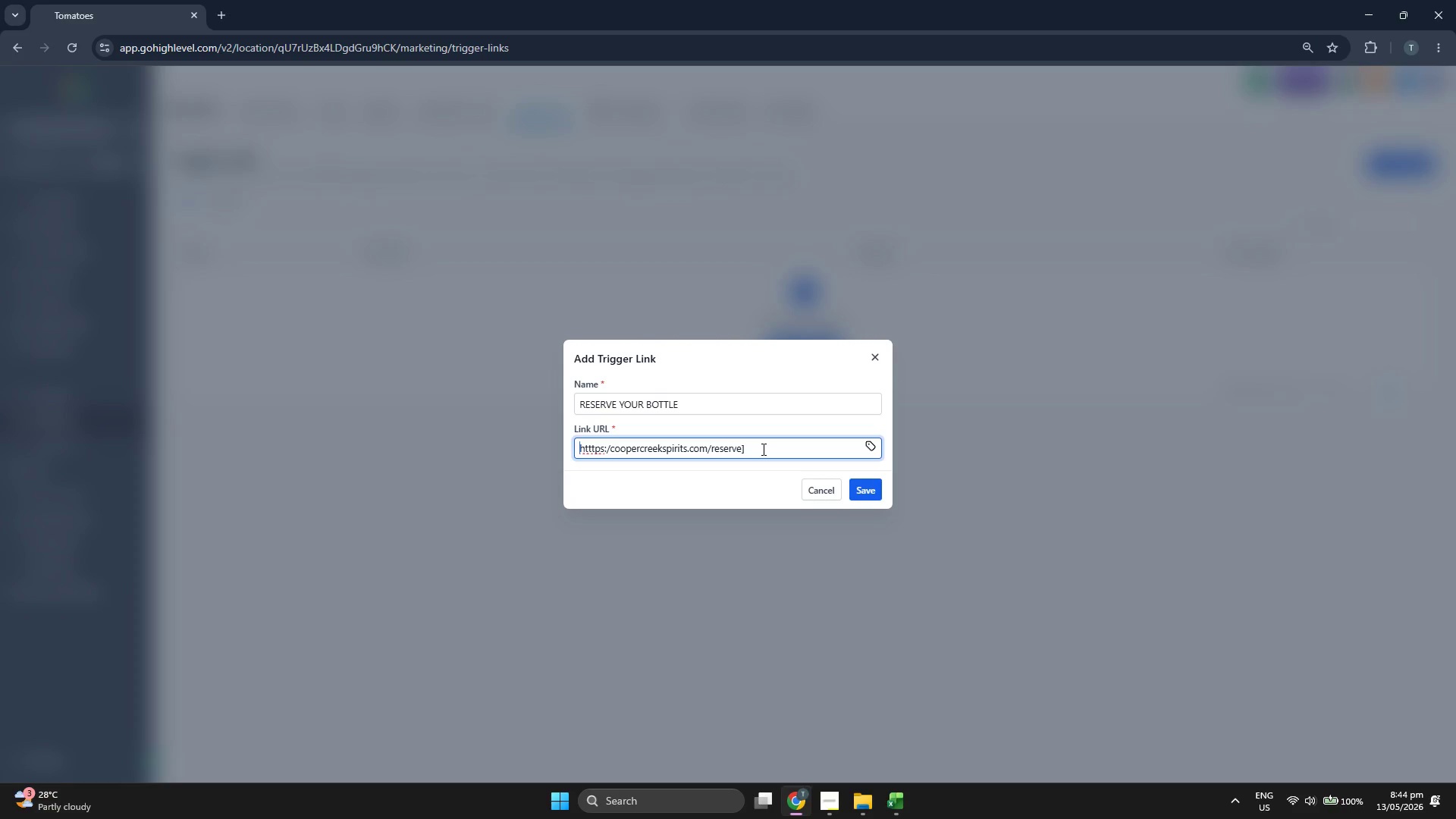 
hold_key(key=ArrowLeft, duration=0.42)
 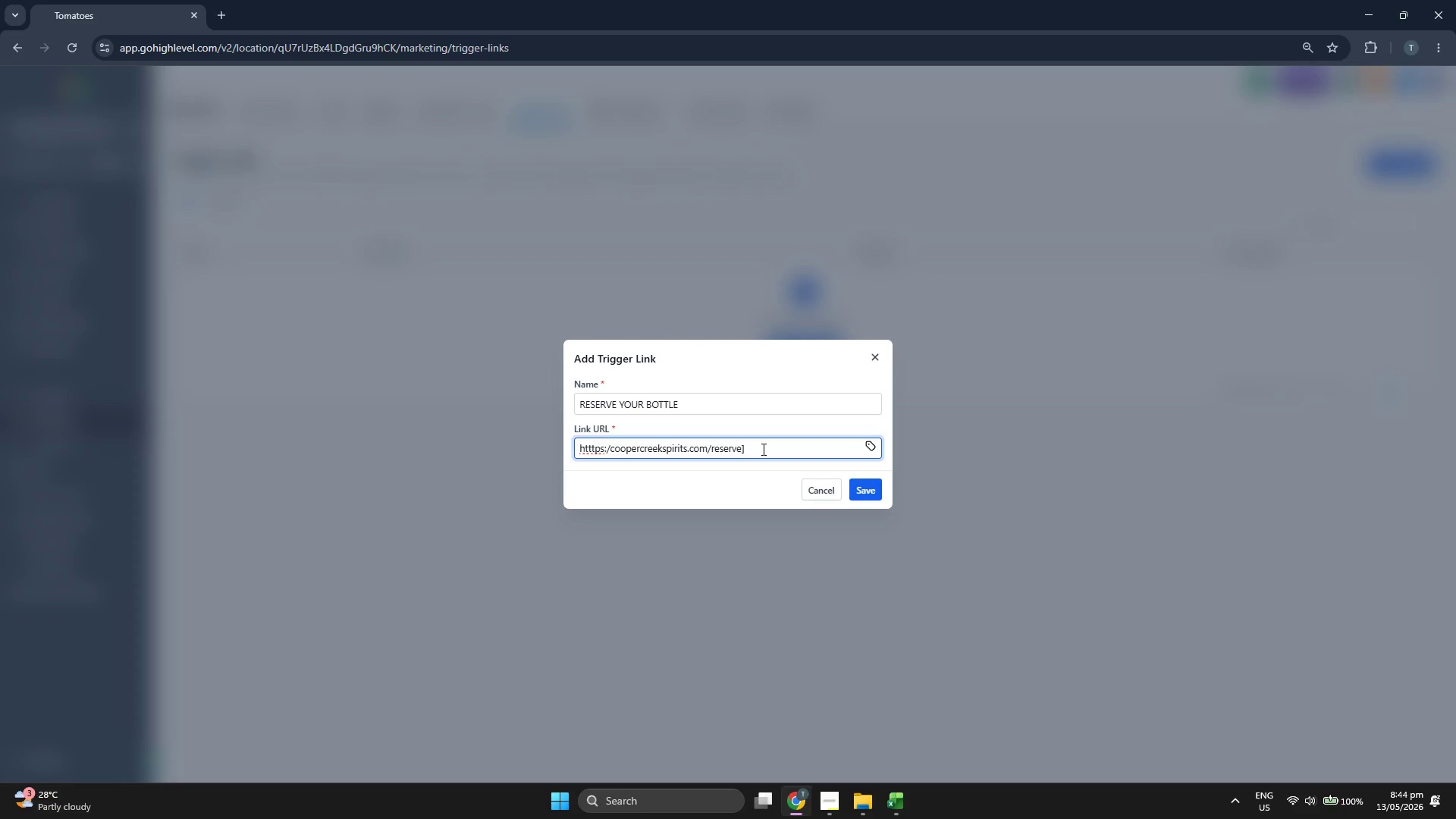 
key(ArrowRight)
 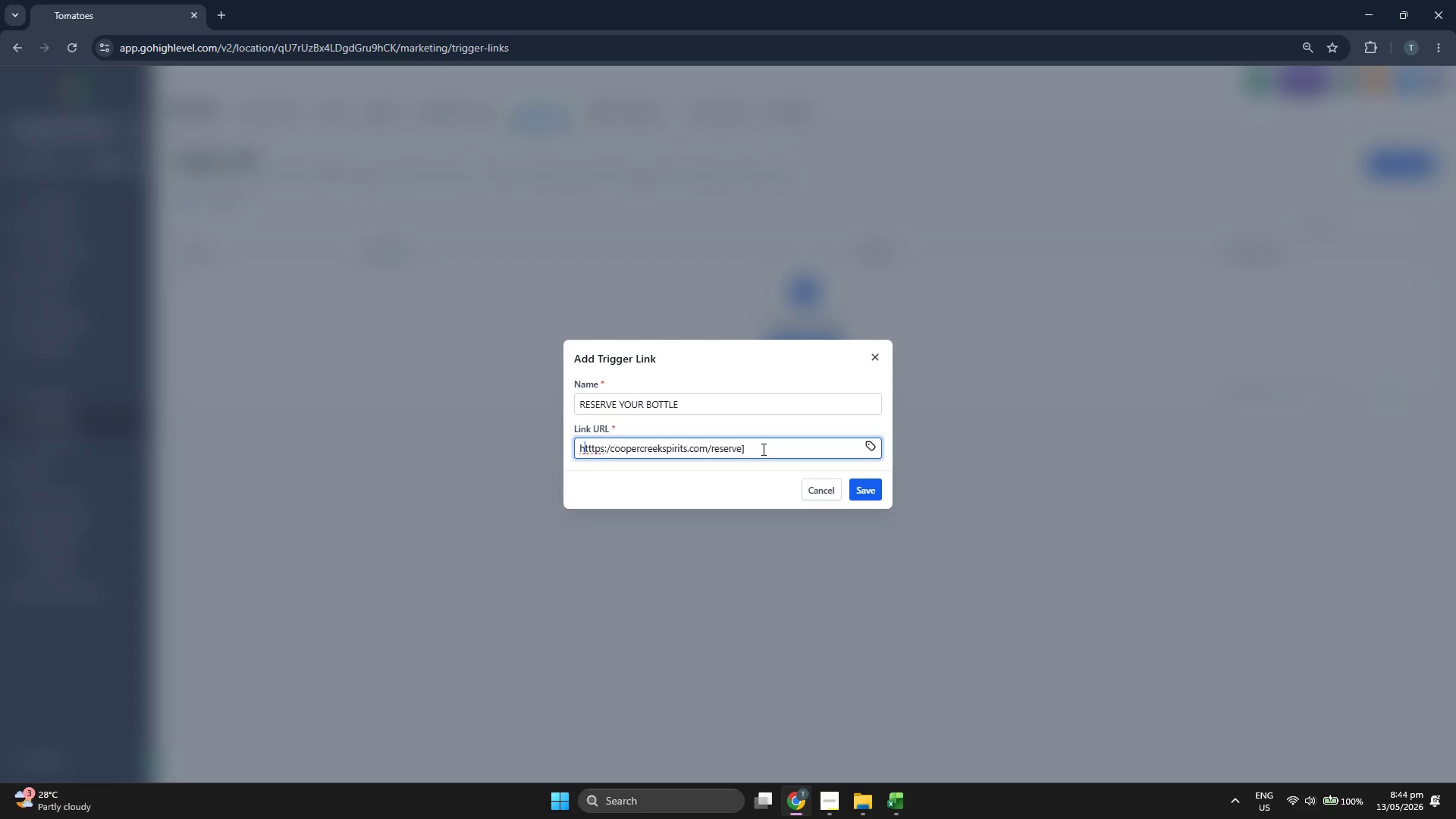 
key(ArrowRight)
 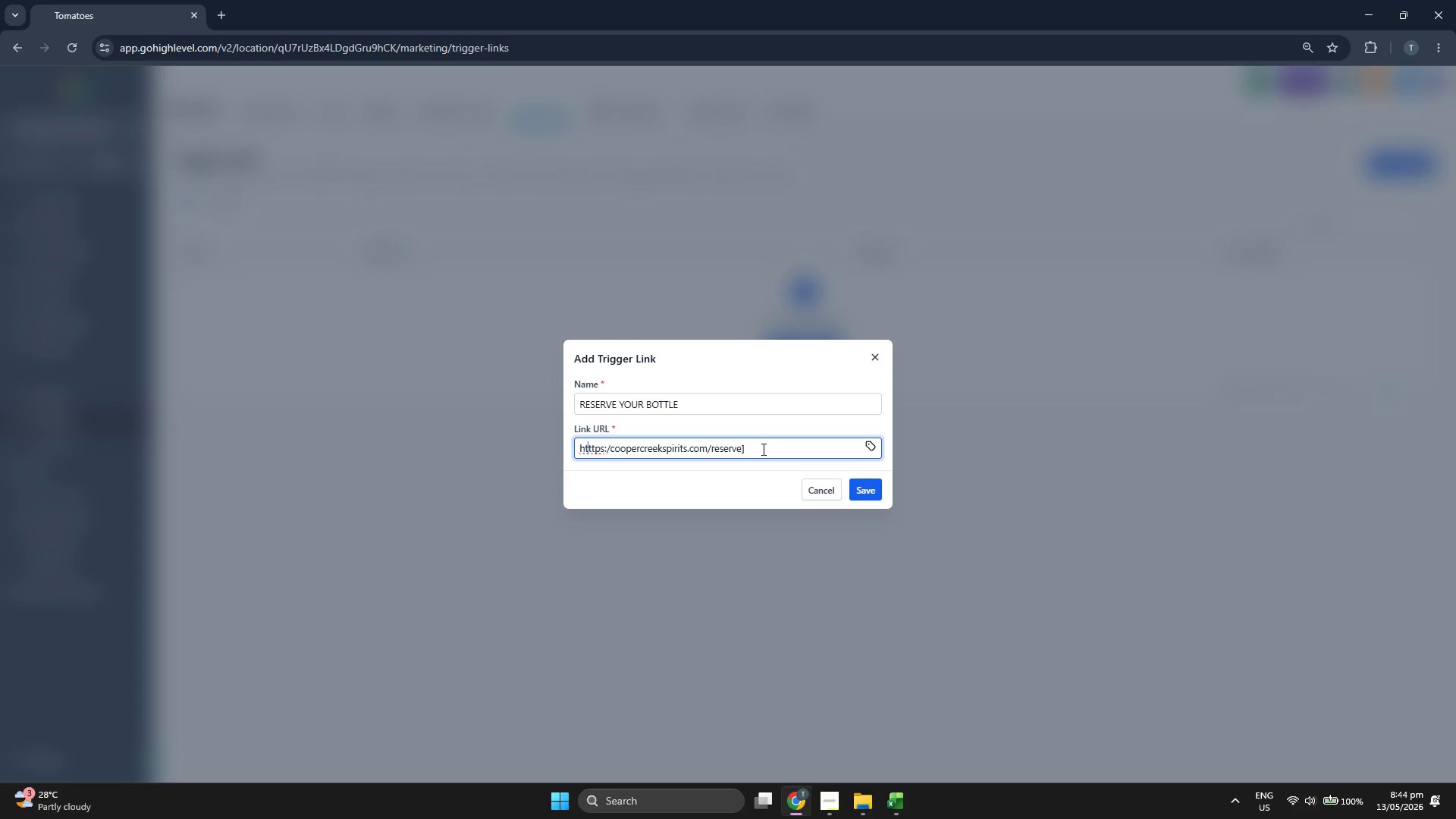 
key(ArrowRight)
 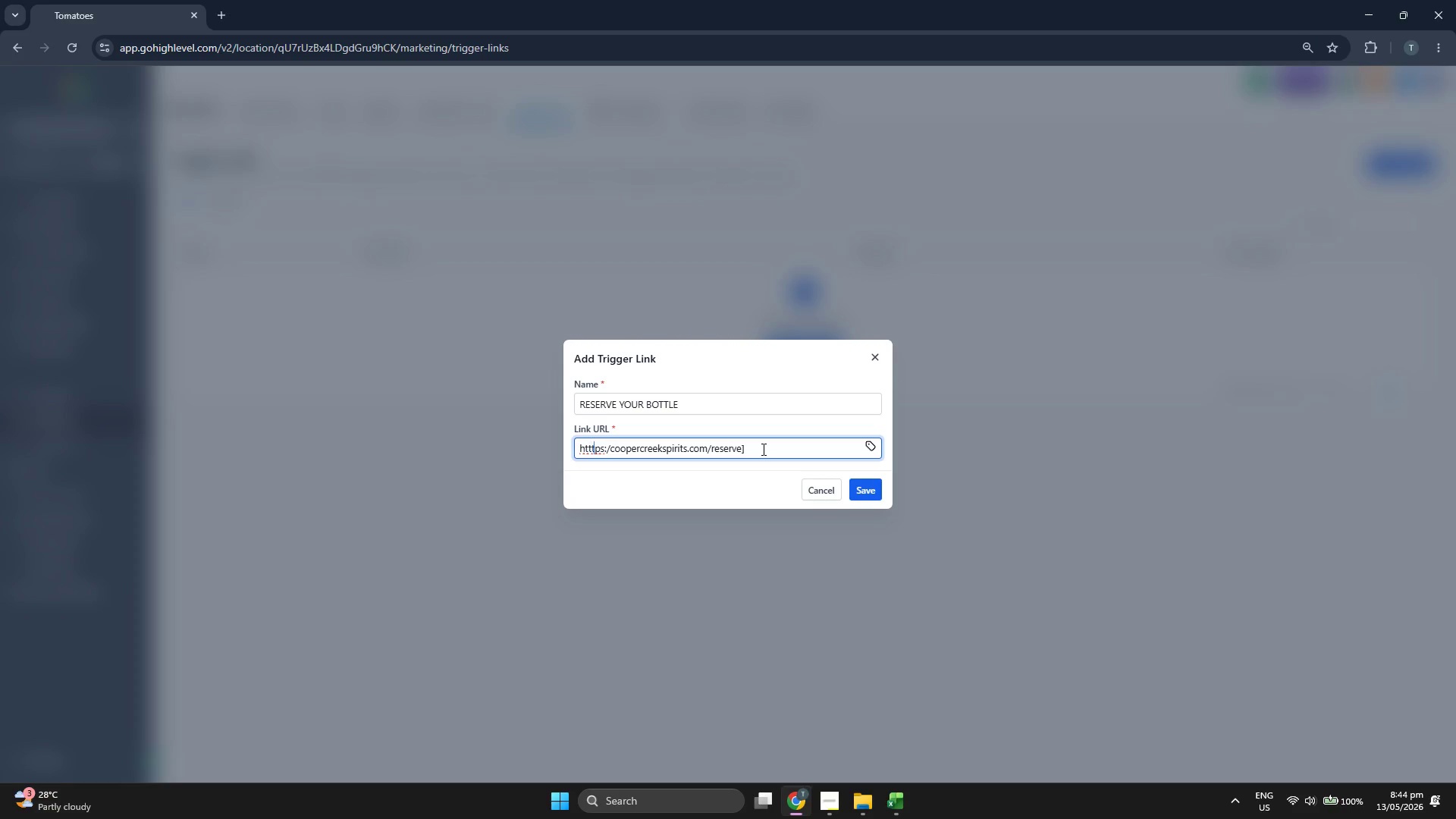 
key(ArrowRight)
 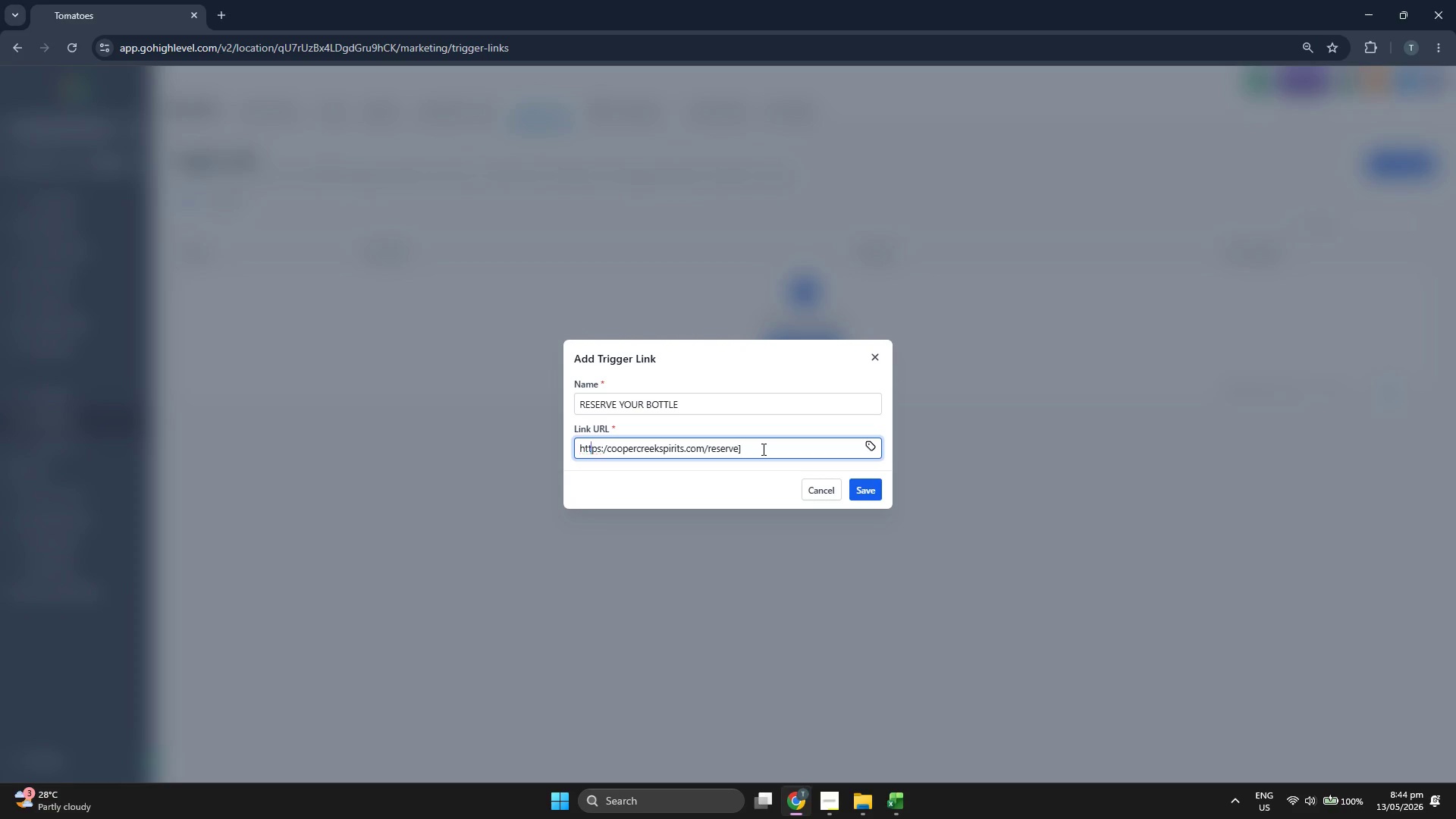 
key(Backspace)
 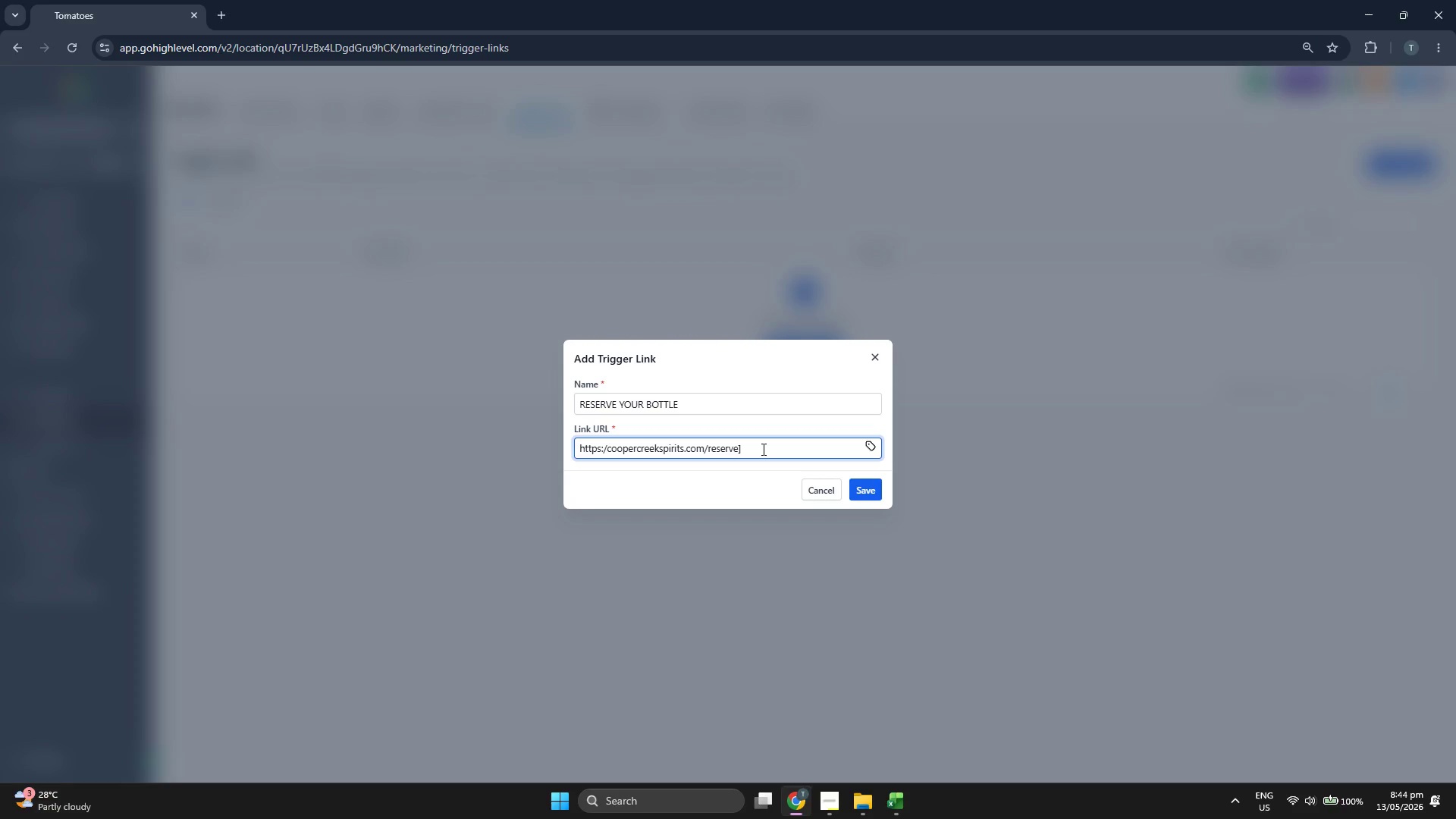 
hold_key(key=ArrowRight, duration=1.5)
 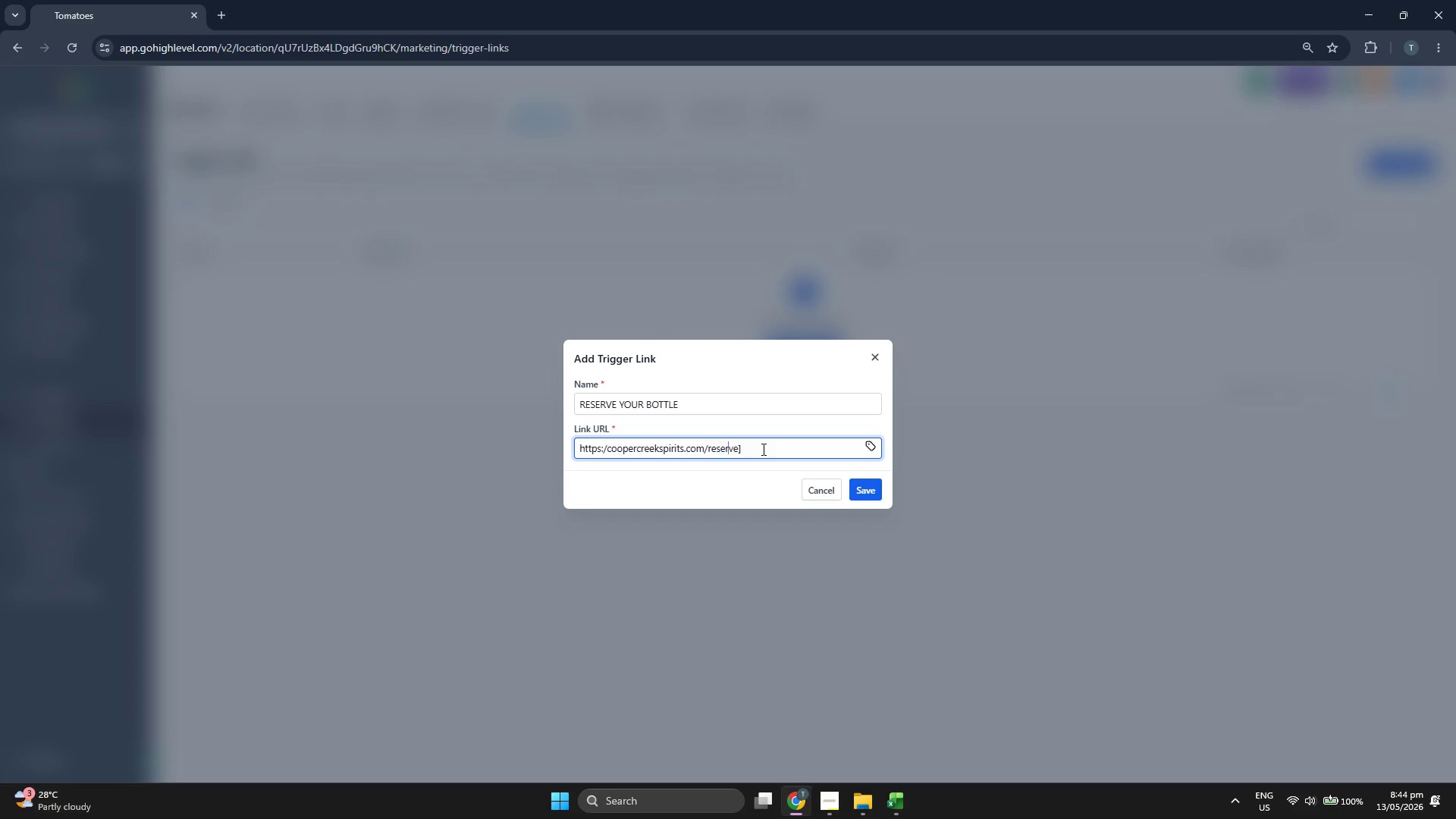 
key(ArrowRight)
 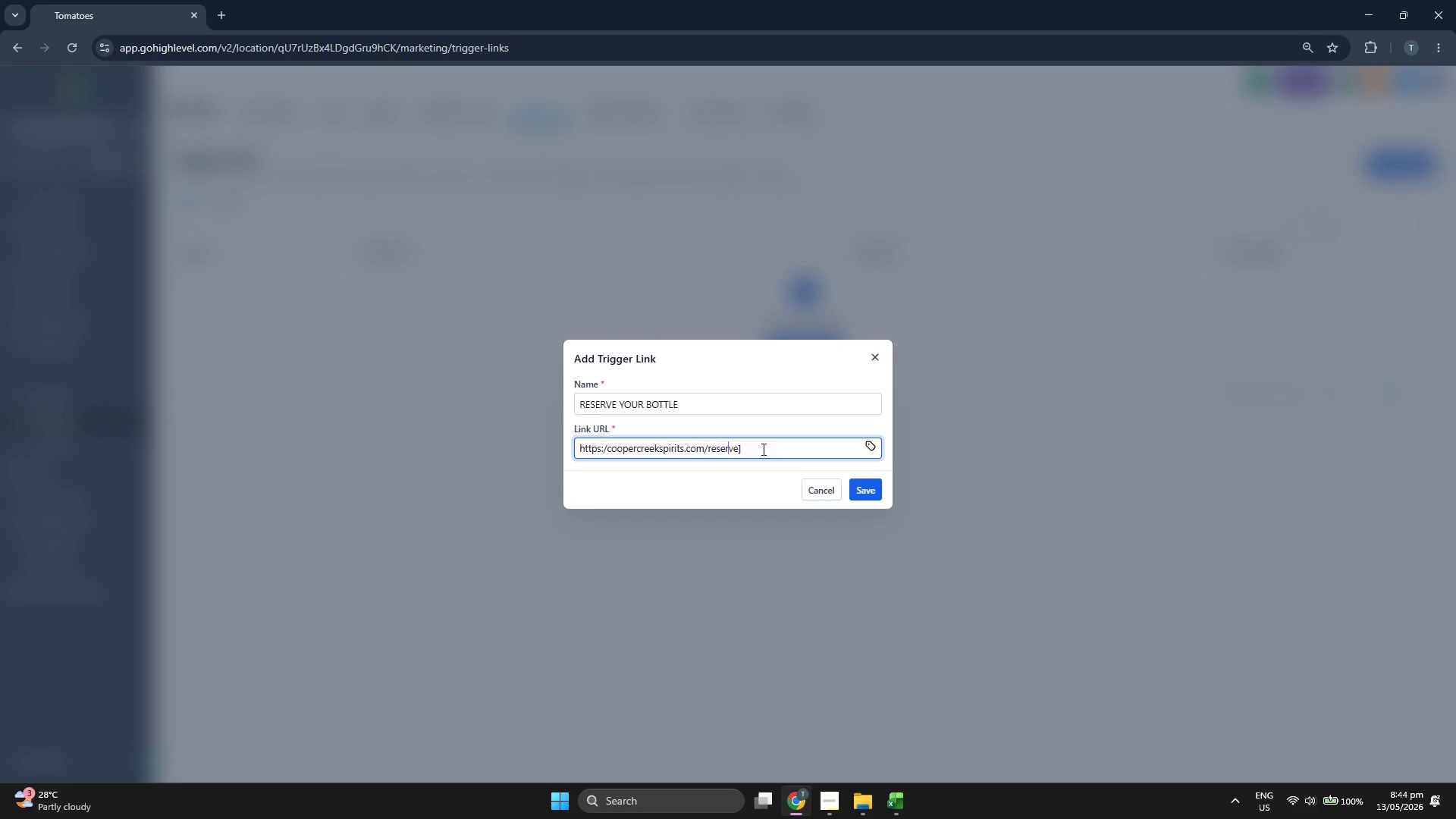 
key(ArrowRight)
 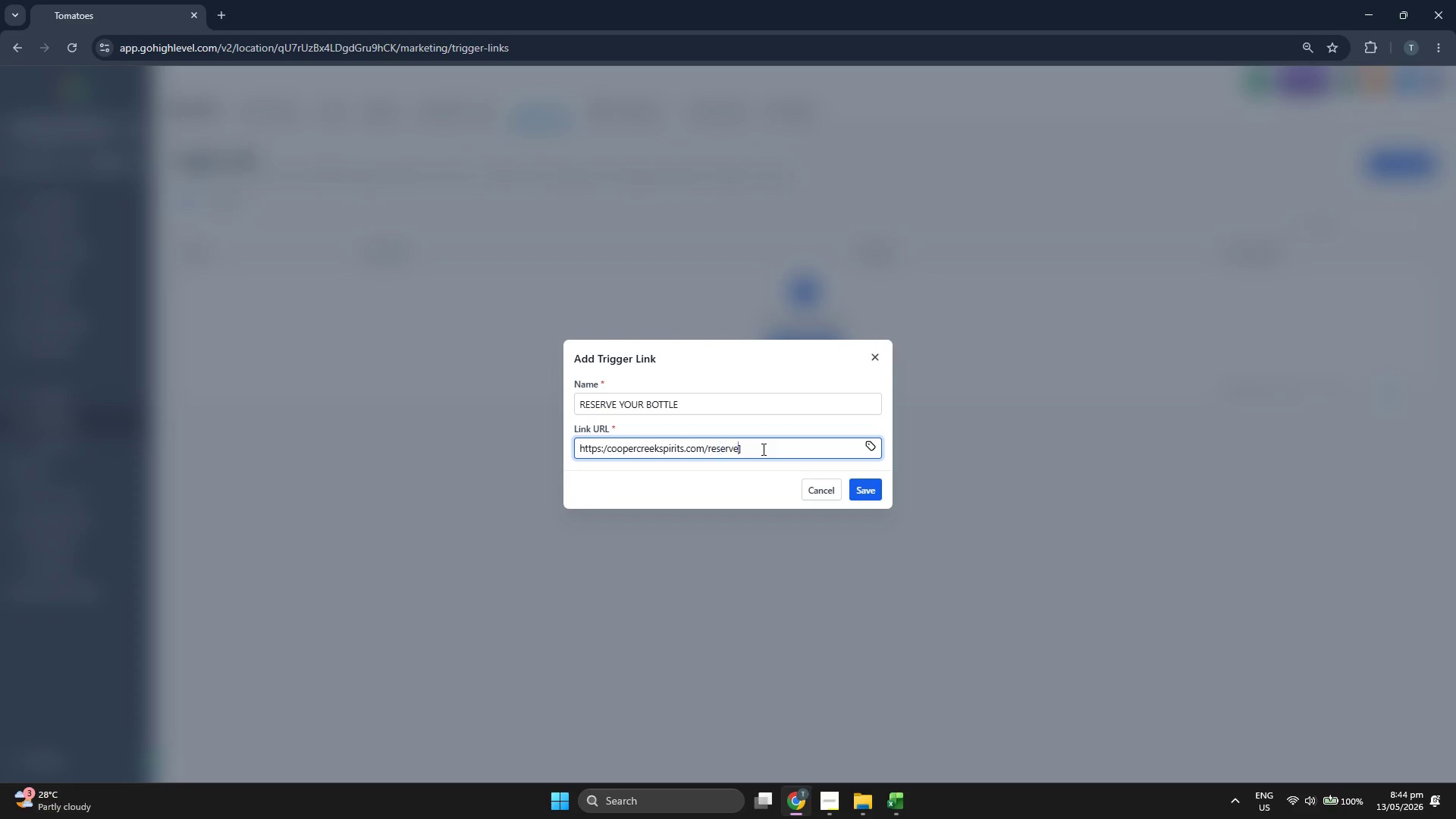 
key(ArrowRight)
 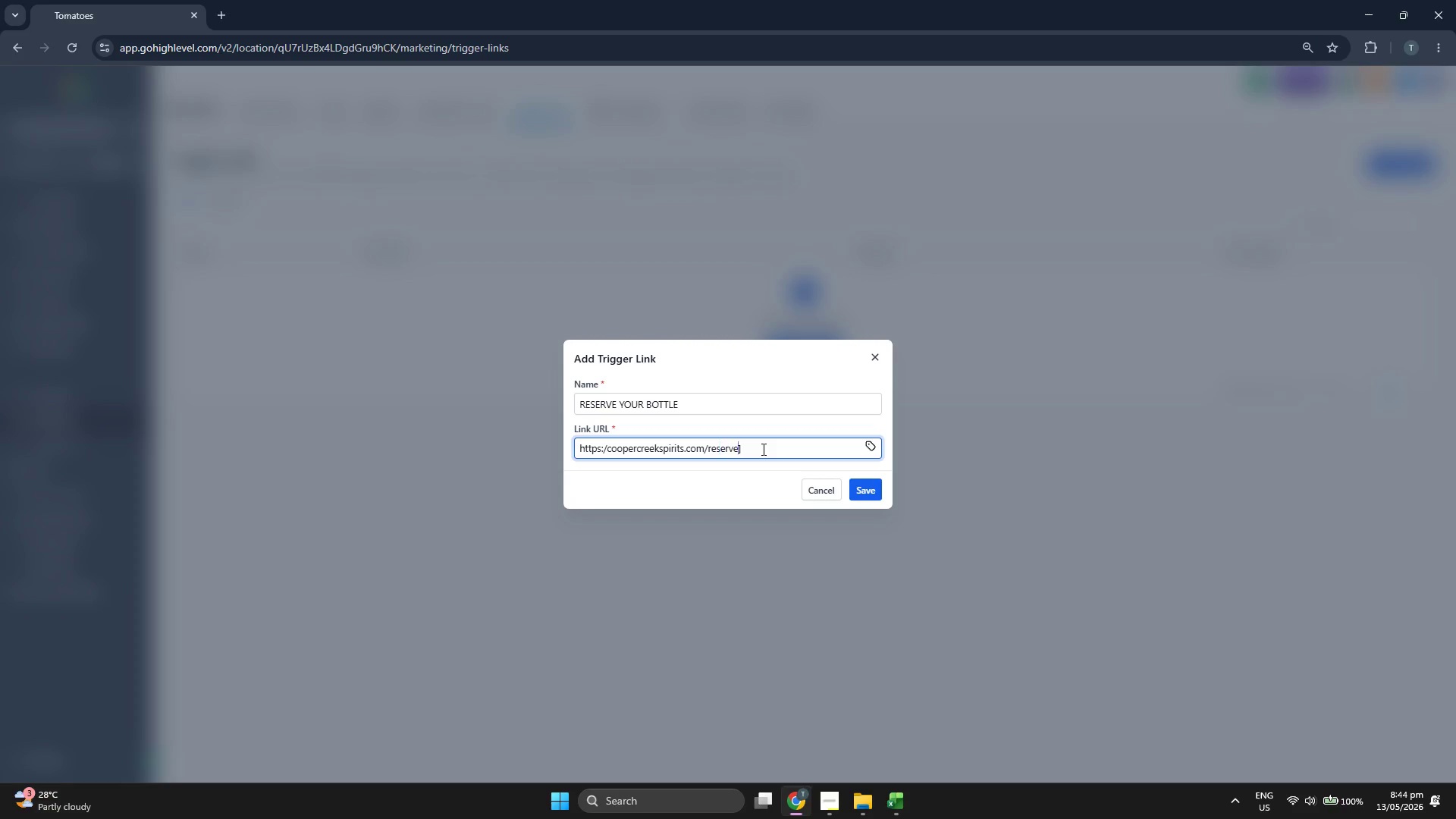 
key(ArrowRight)
 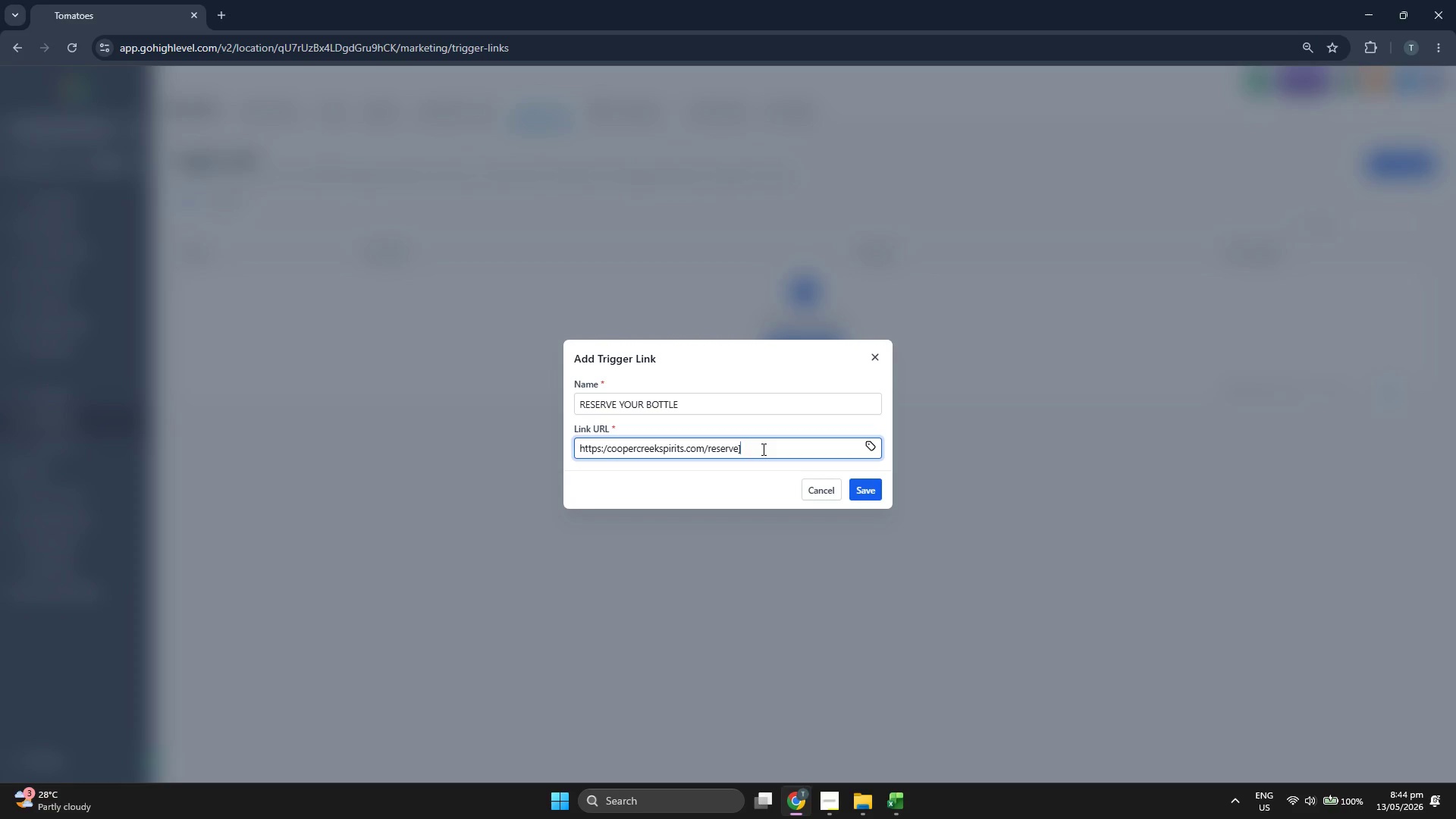 
key(Backspace)
 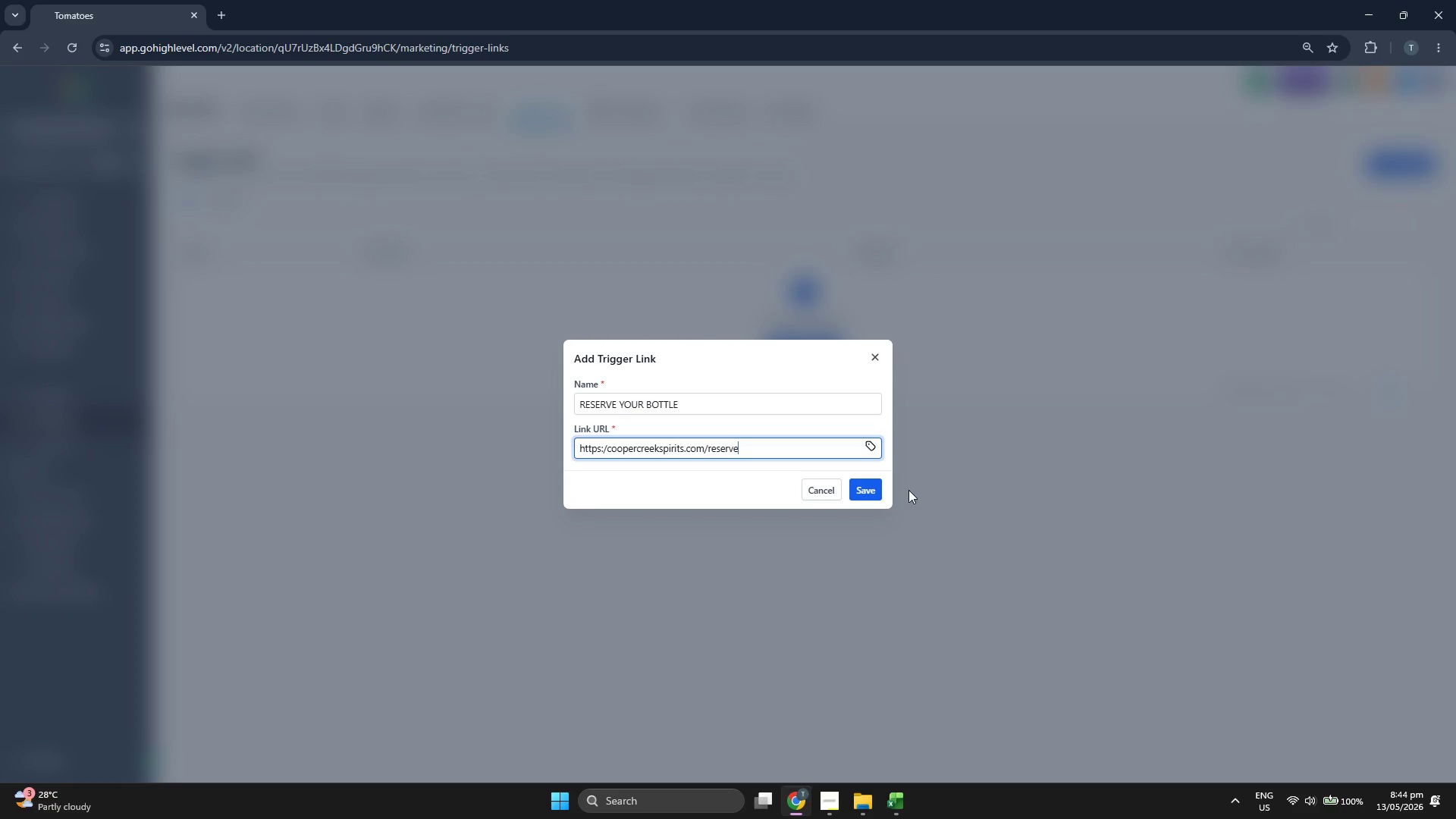 
left_click([863, 487])
 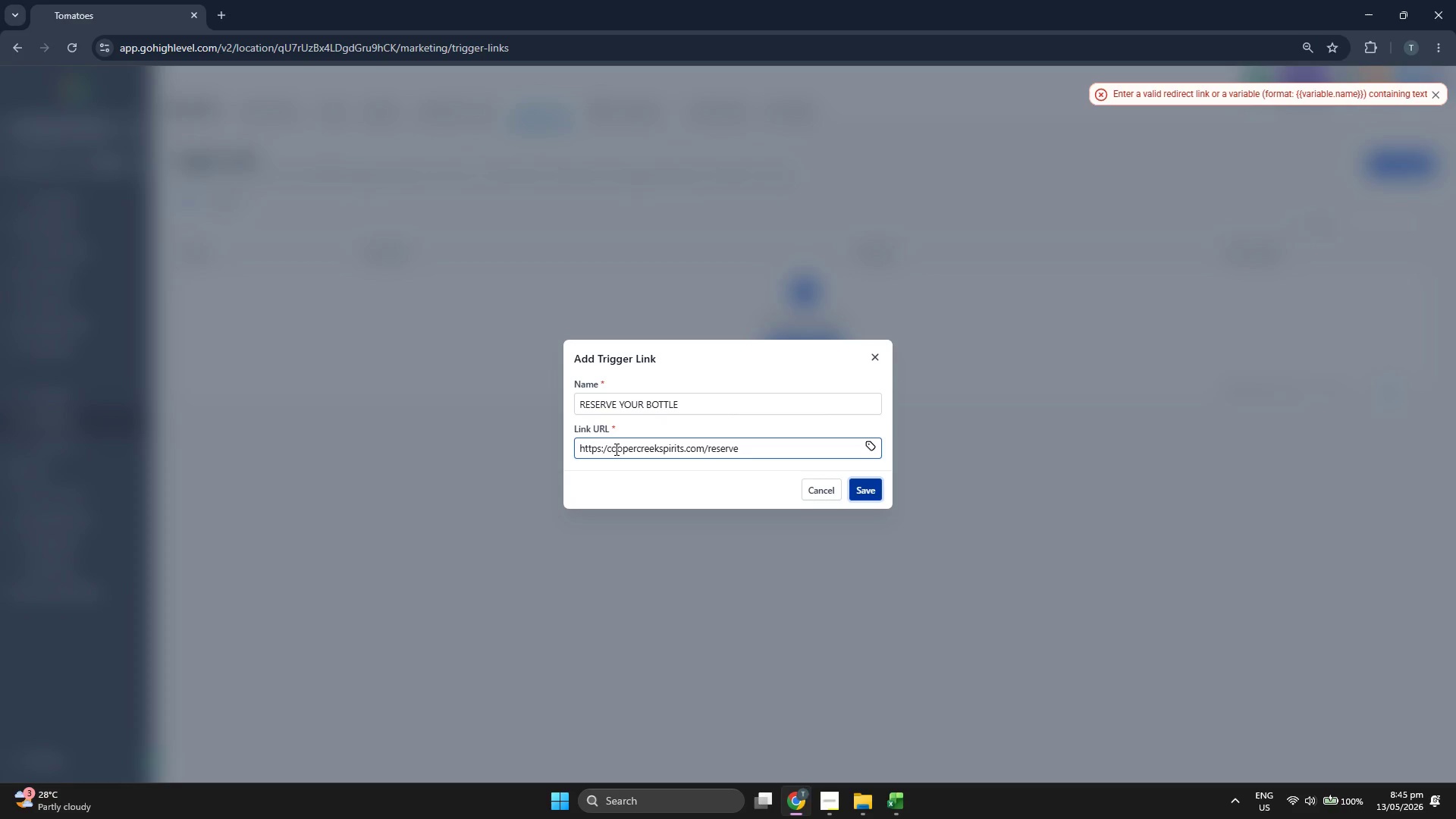 
left_click([615, 449])
 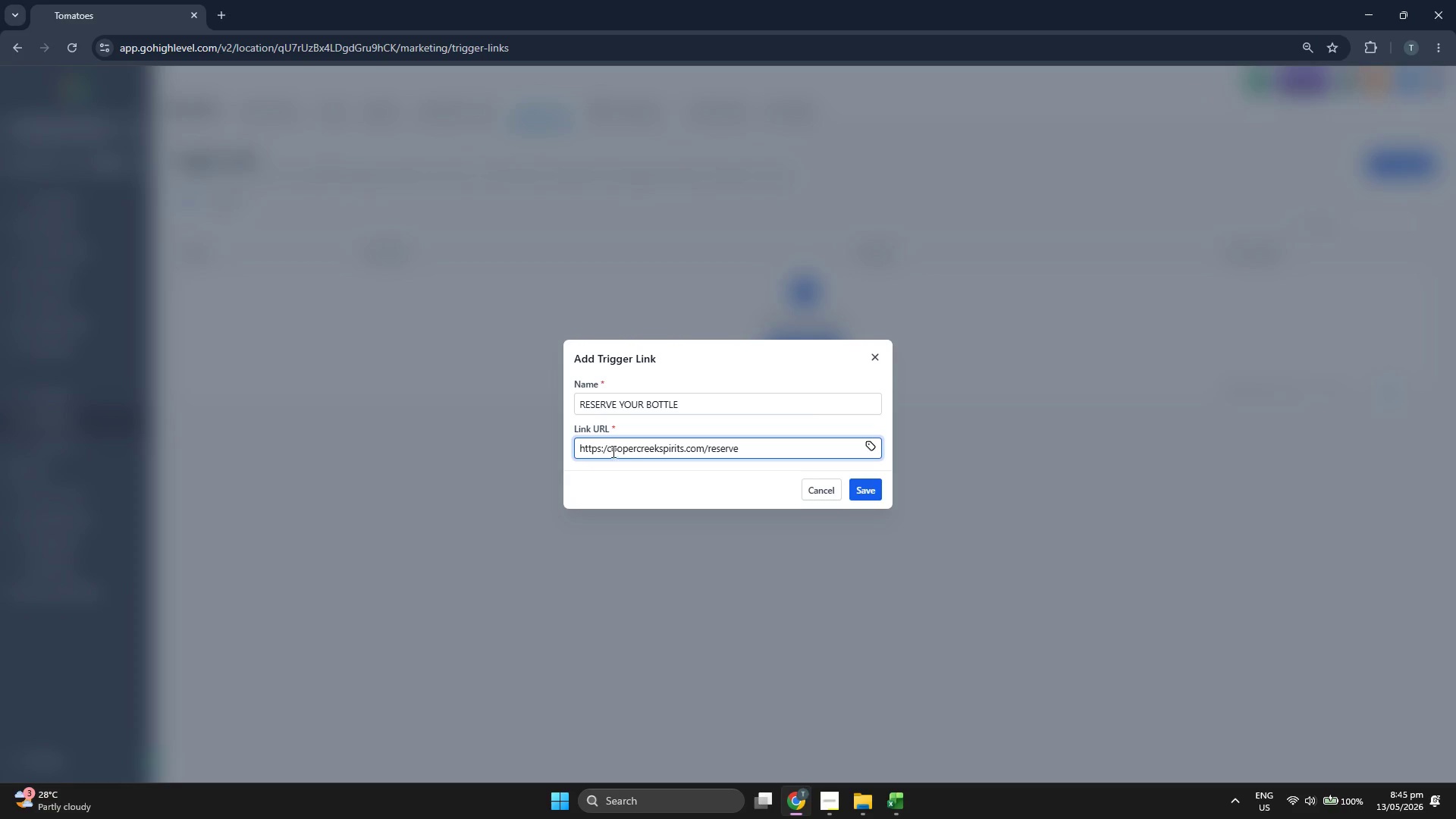 
left_click([607, 450])
 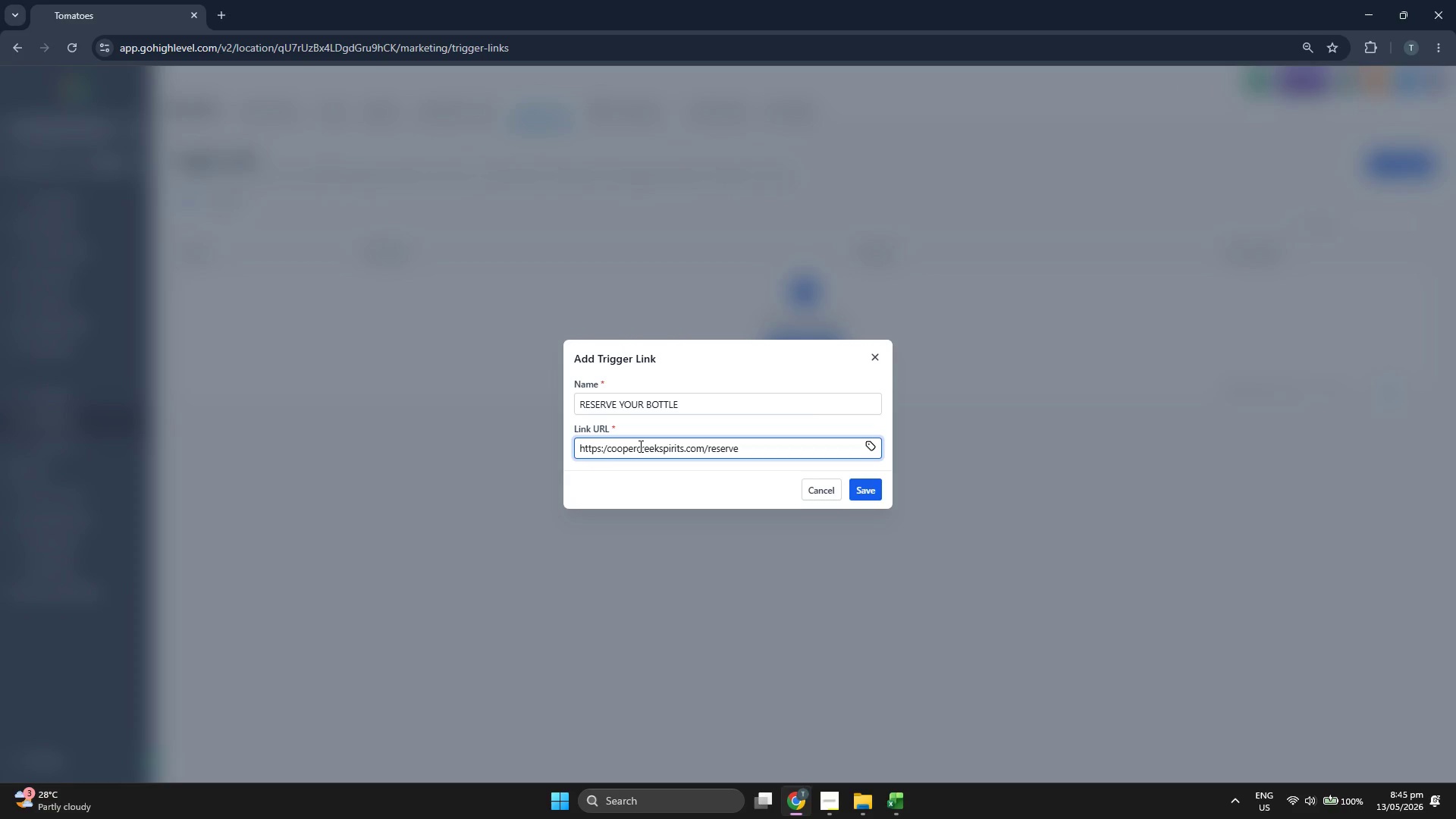 
key(Slash)
 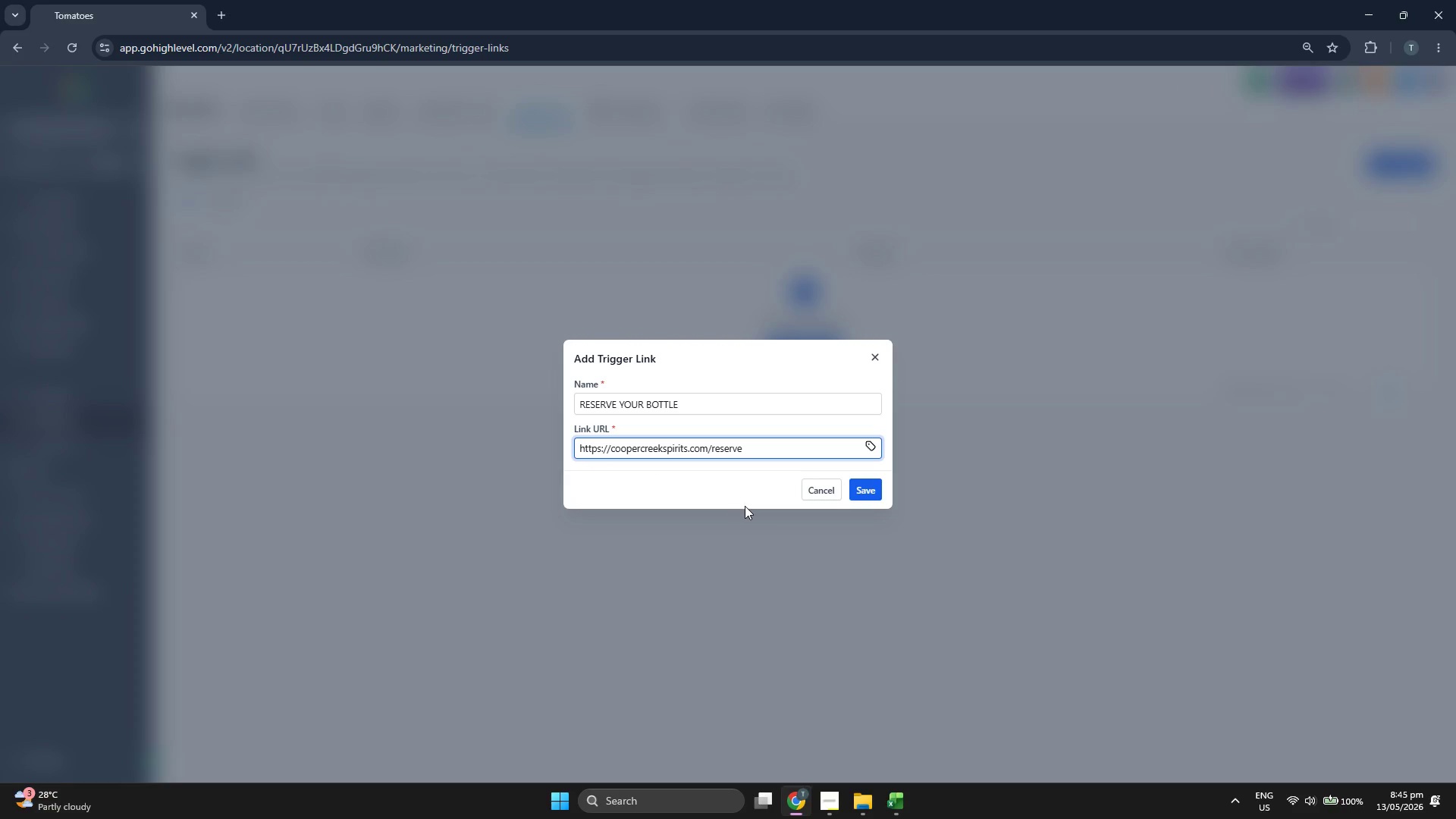 
left_click([876, 481])
 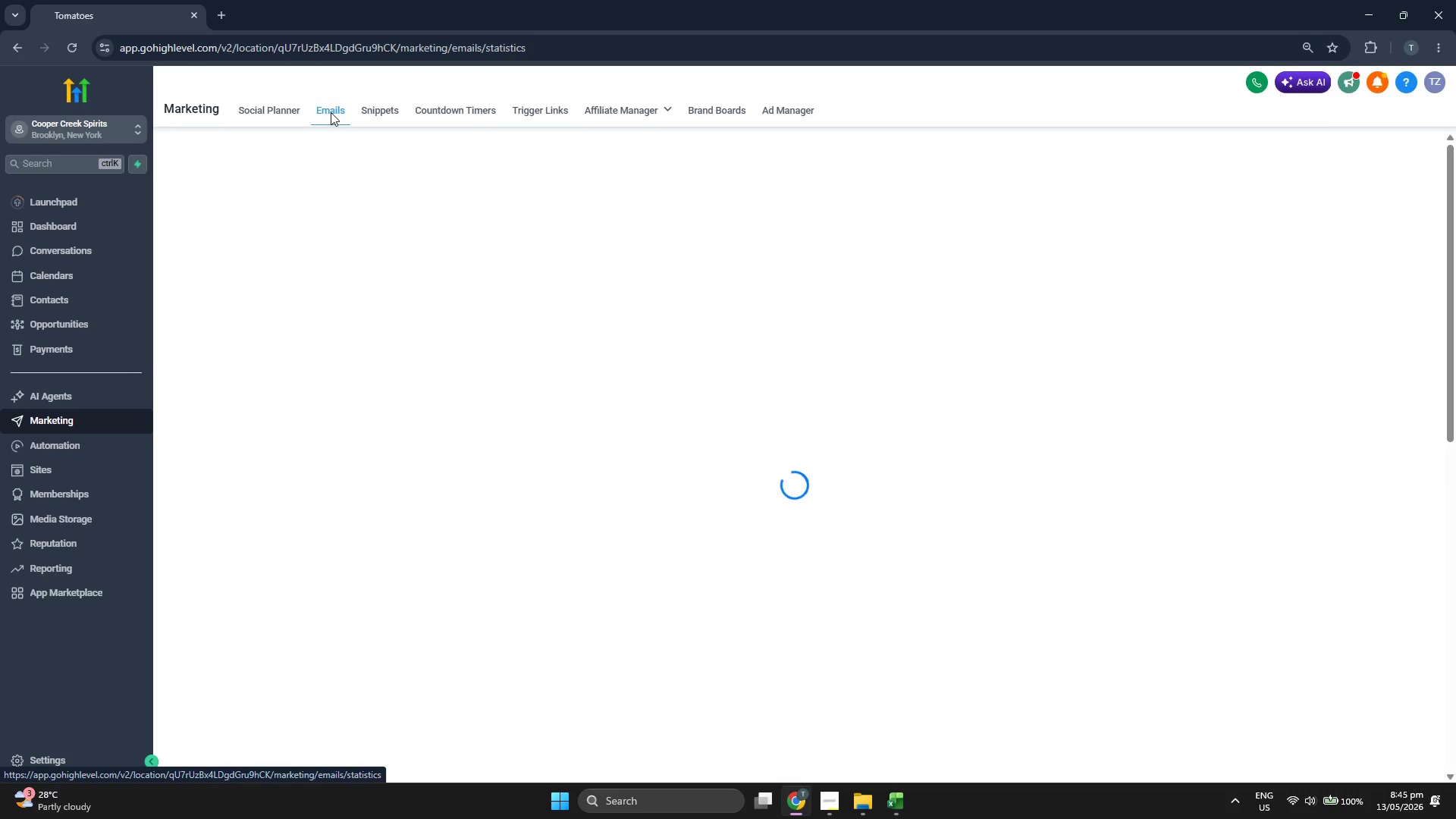 
wait(12.84)
 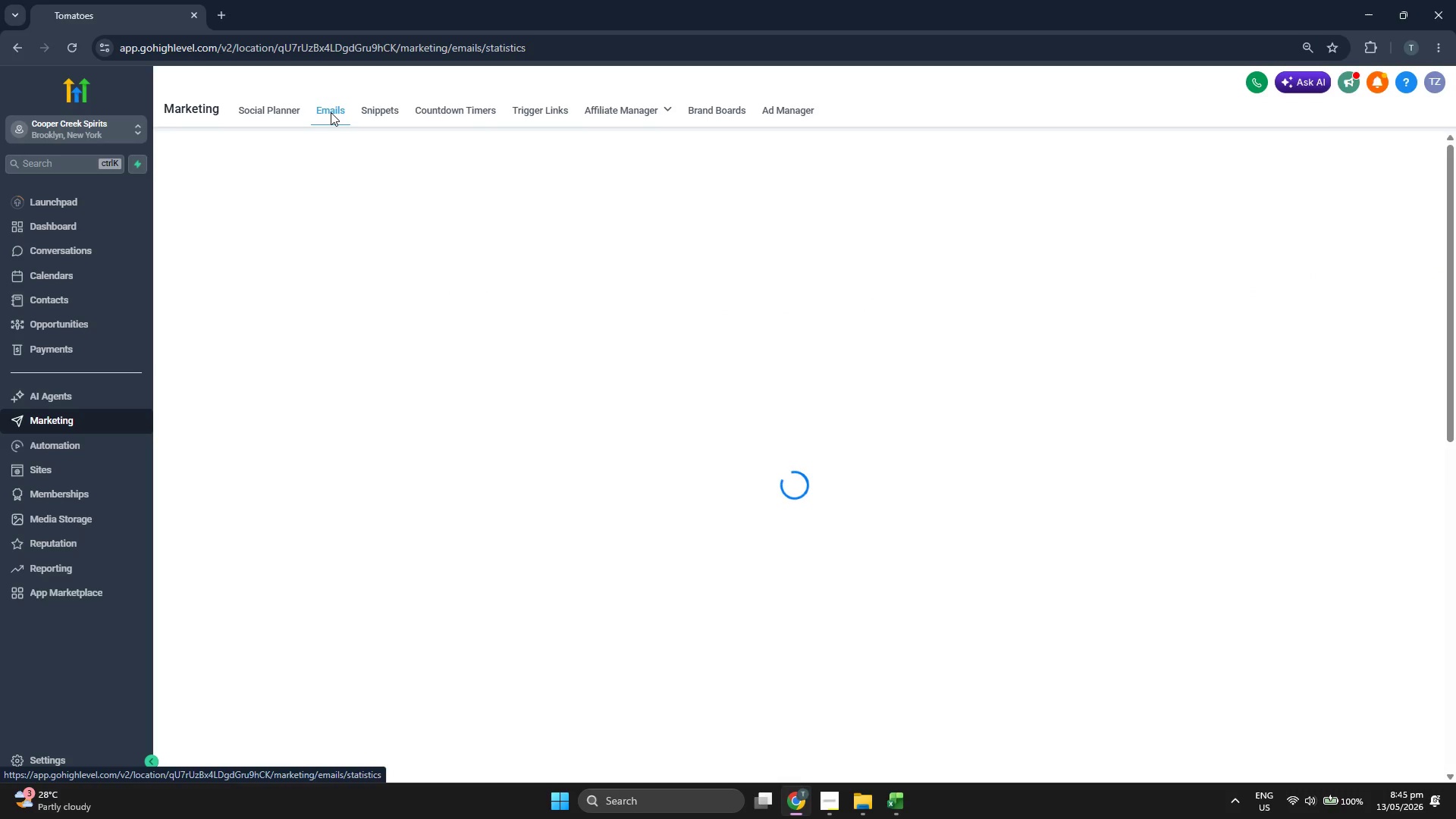 
left_click([516, 403])
 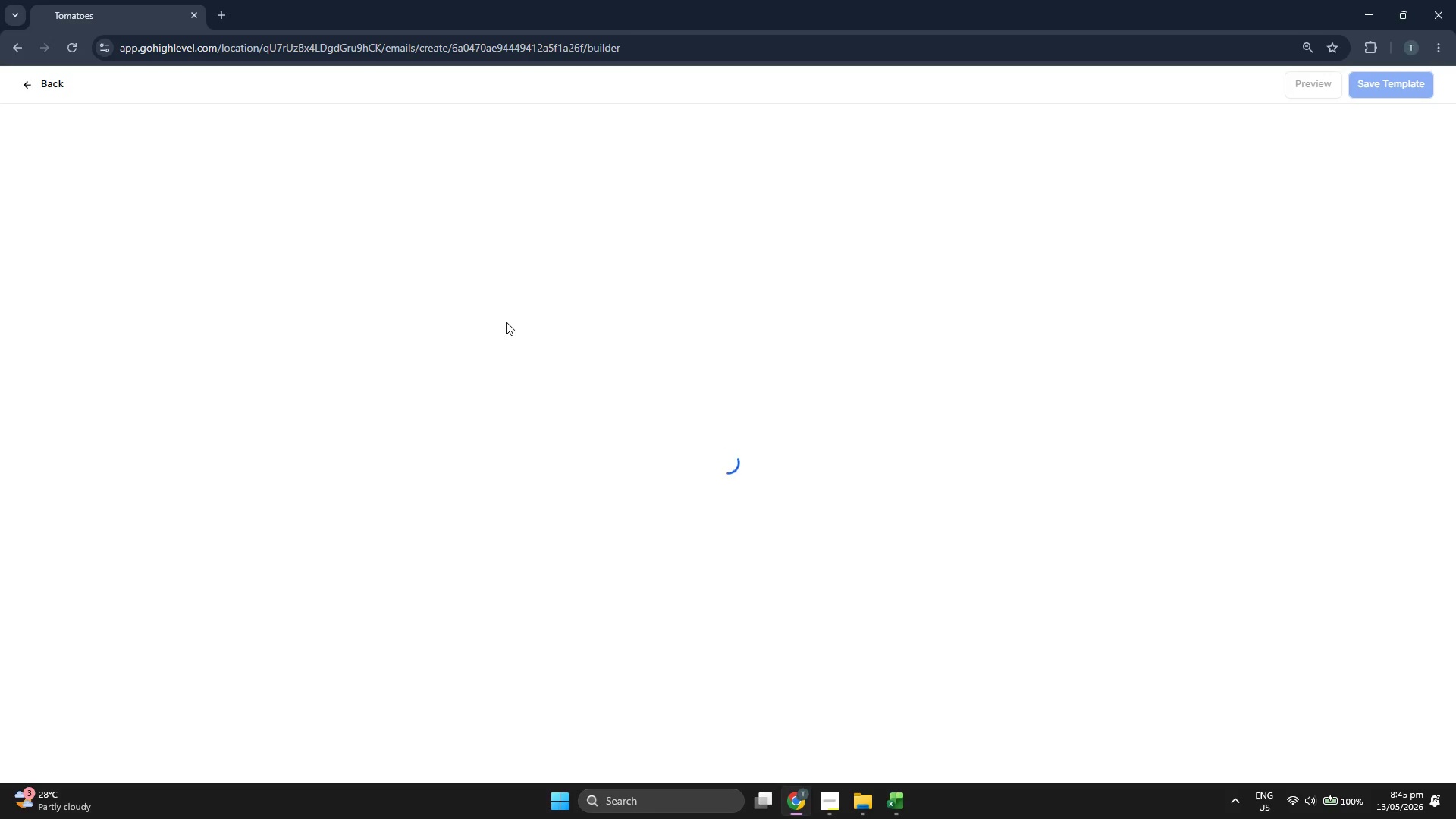 
wait(10.3)
 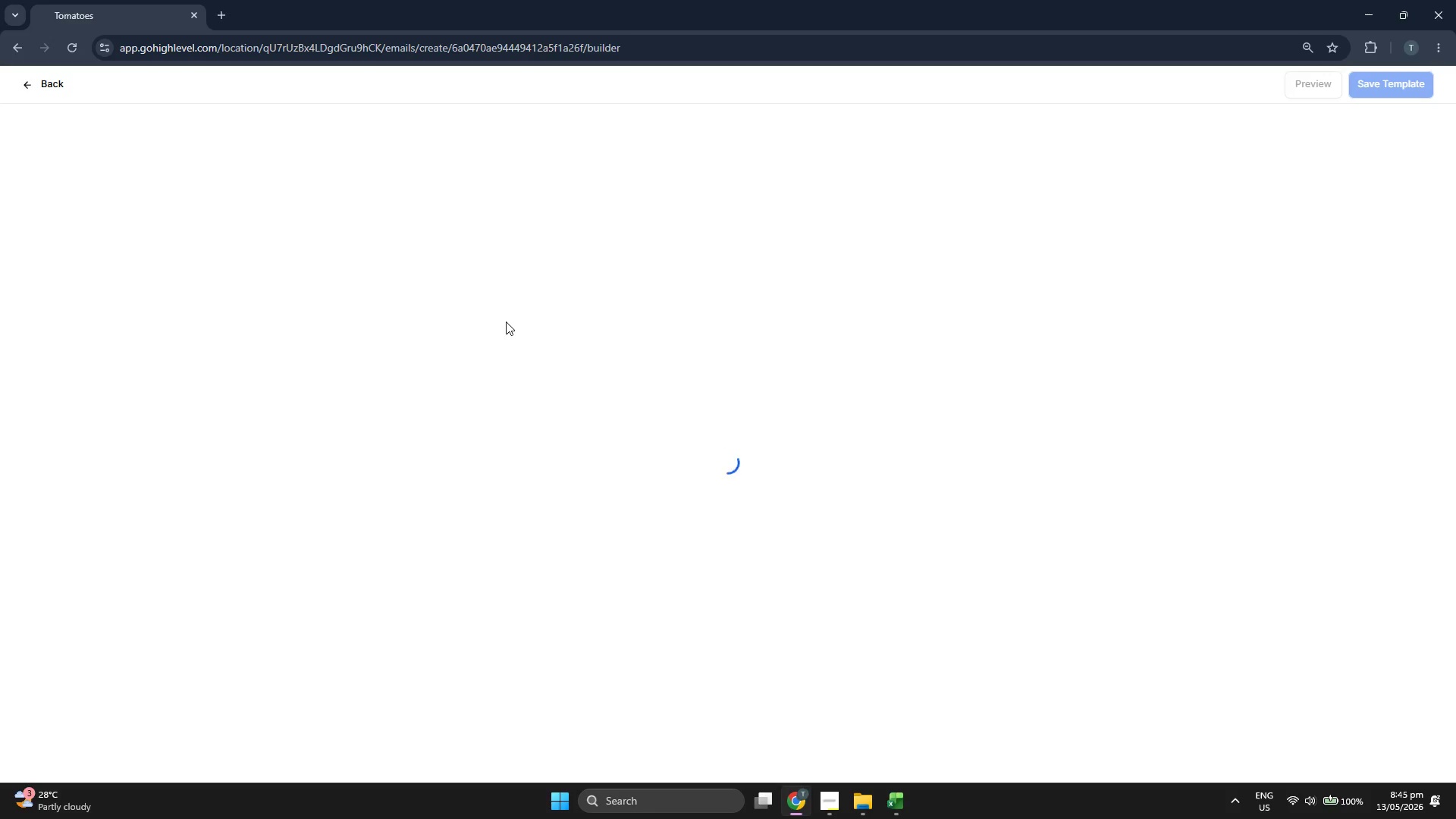 
left_click([805, 317])
 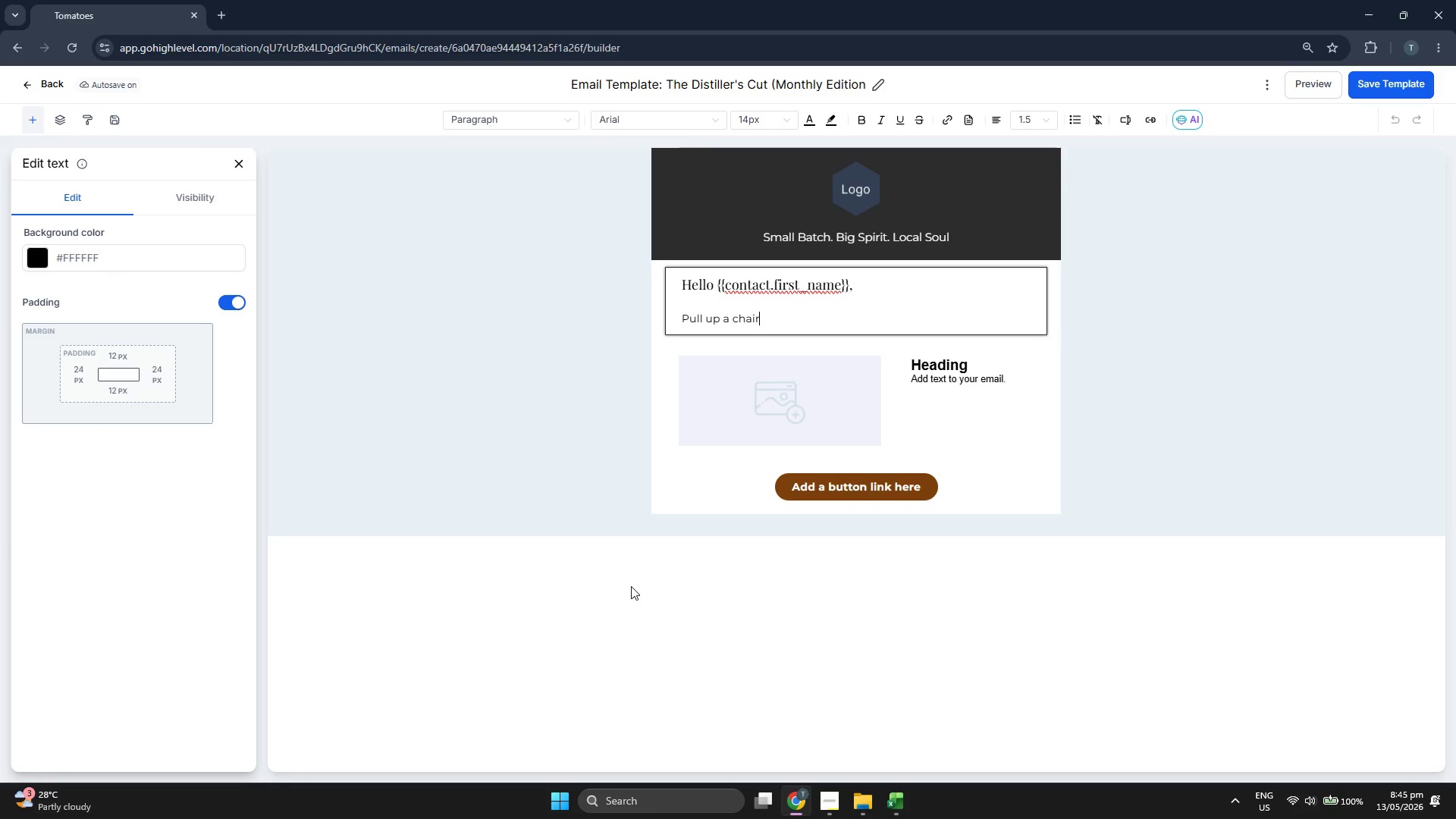 
type( )
key(Backspace)
type( and pour a glass )
key(Backspace)
type(. This month at the distillery, we've been monitoring the charred oak barrels )
 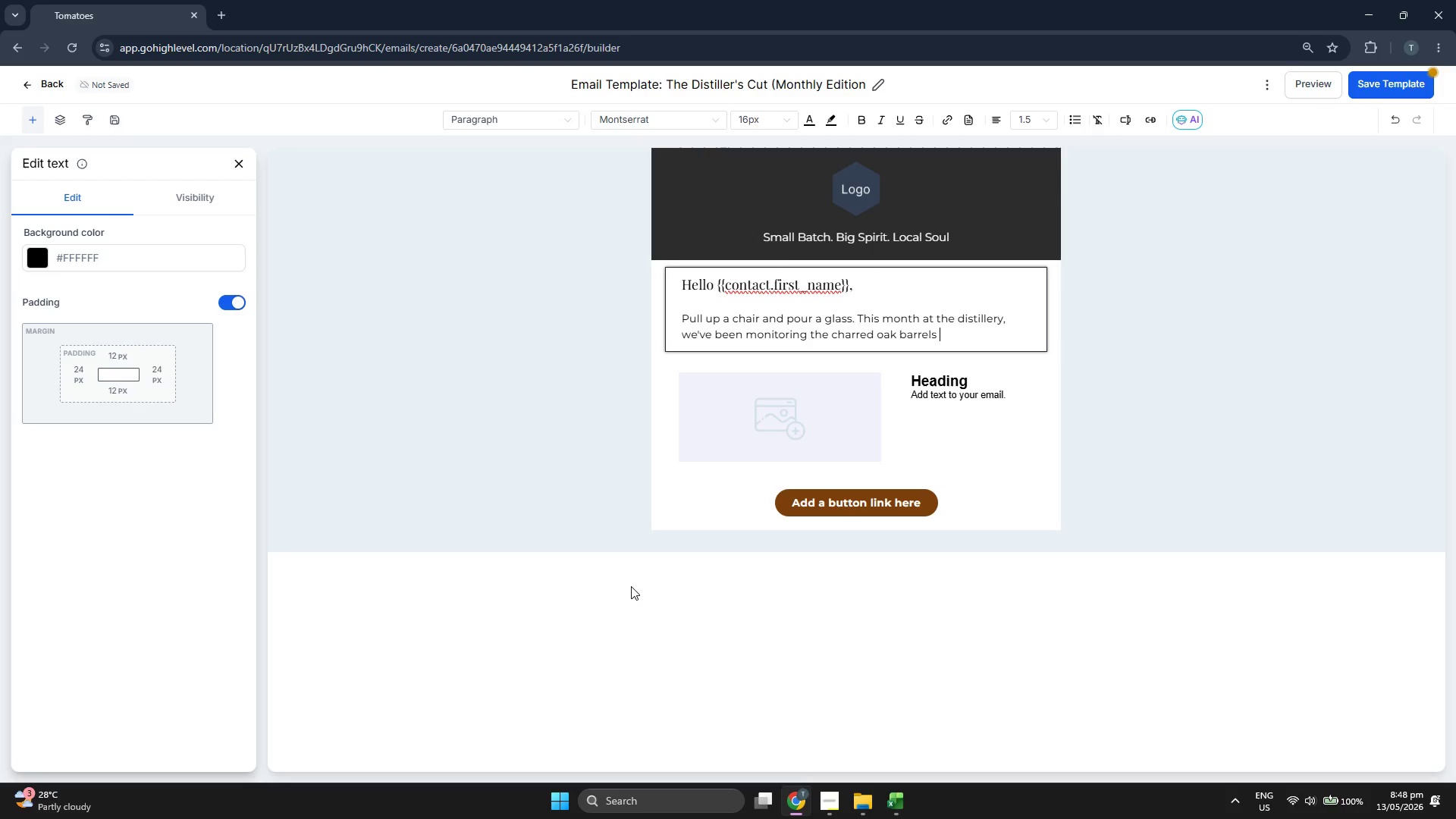 
type(in Warehous)
 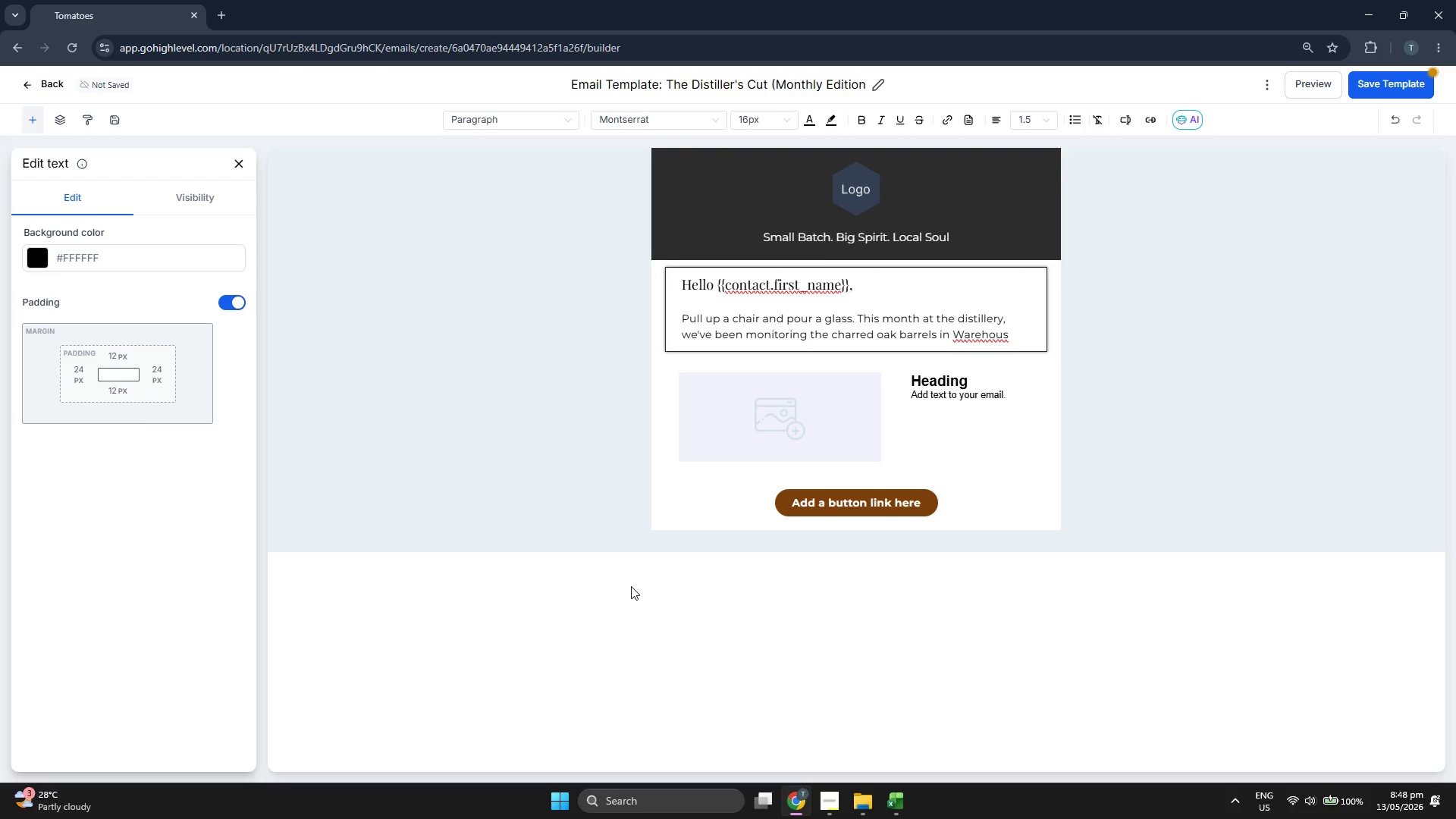 
key(E)
 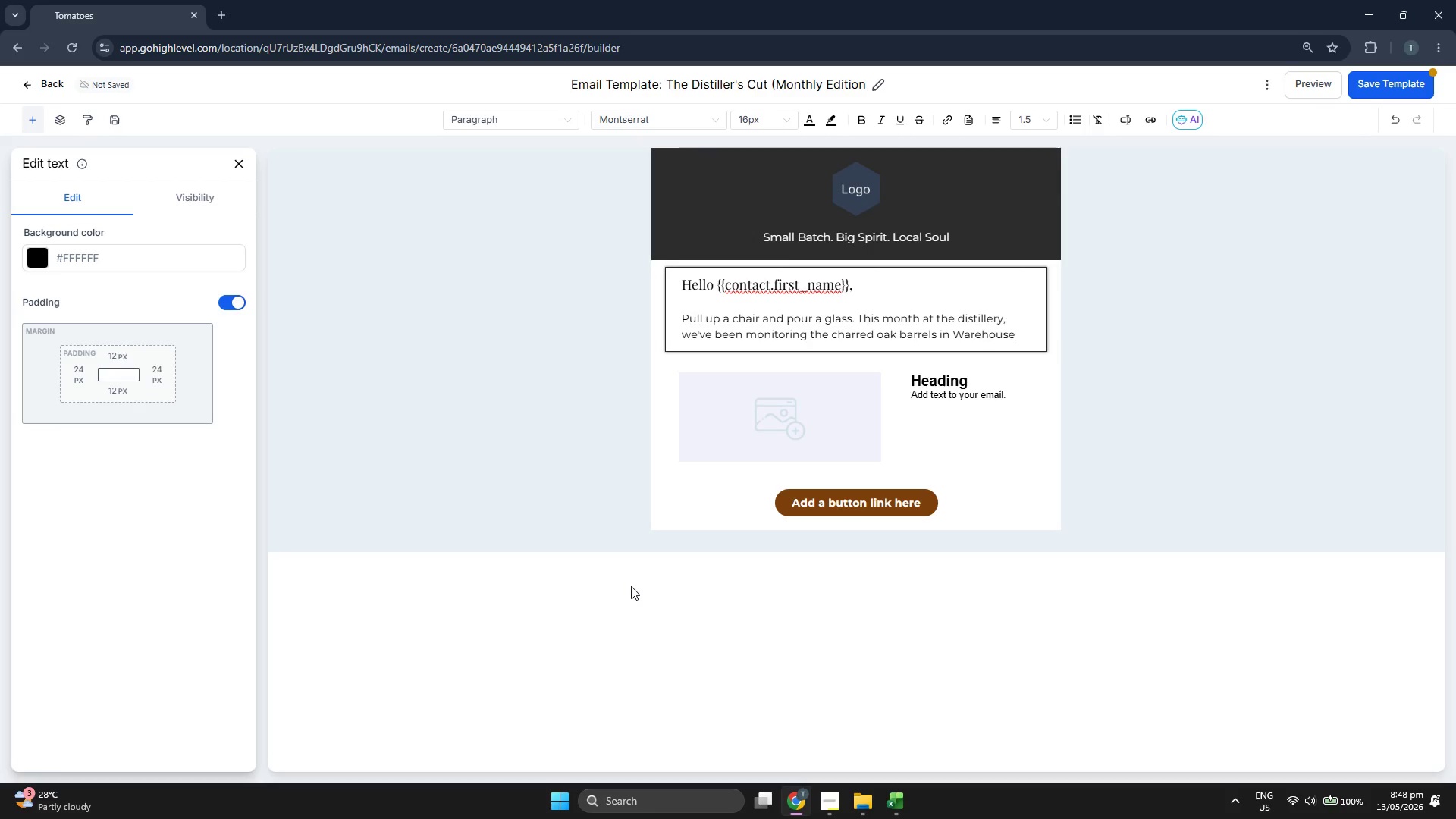 
key(Space)
 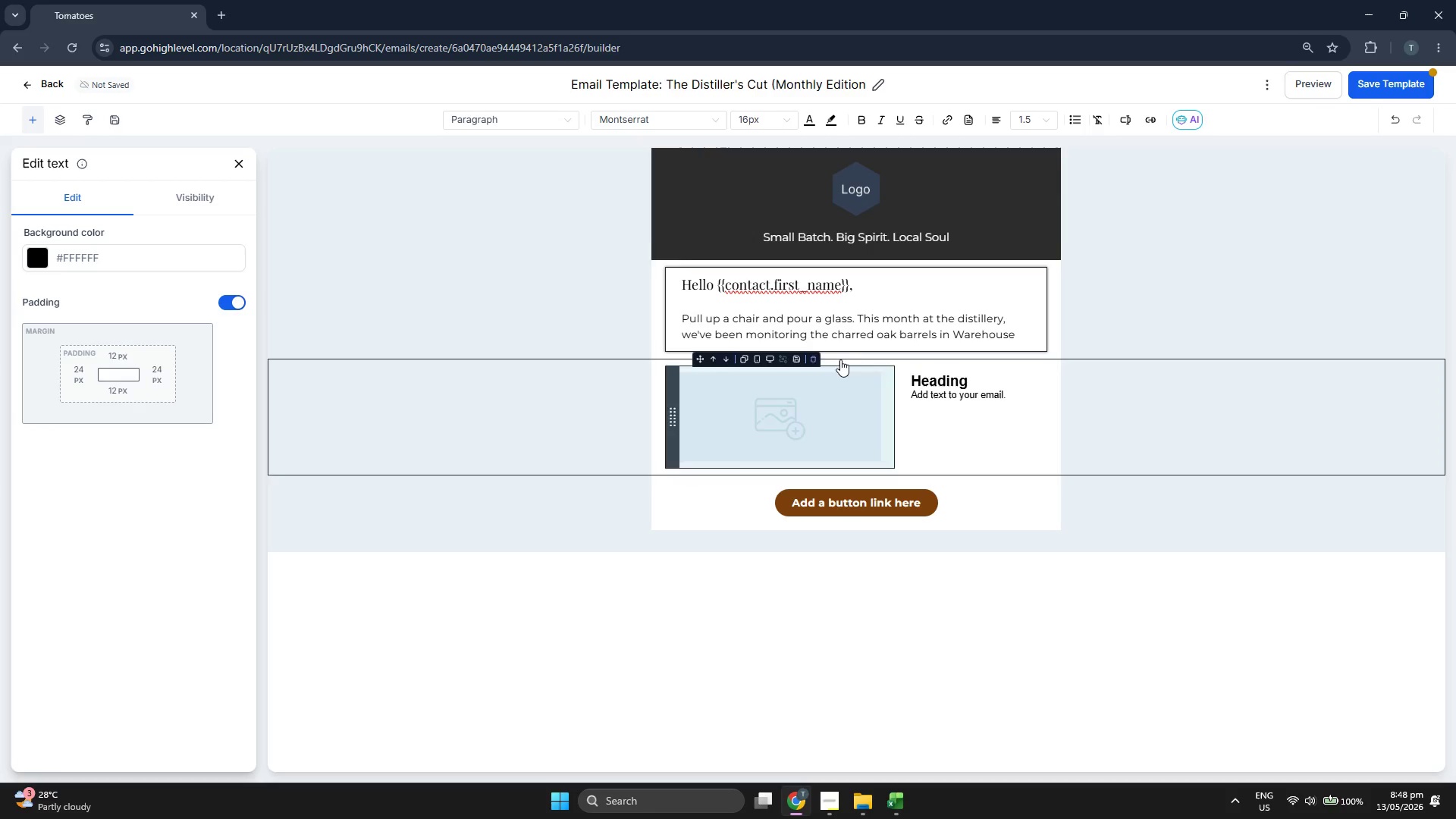 
left_click([1404, 85])
 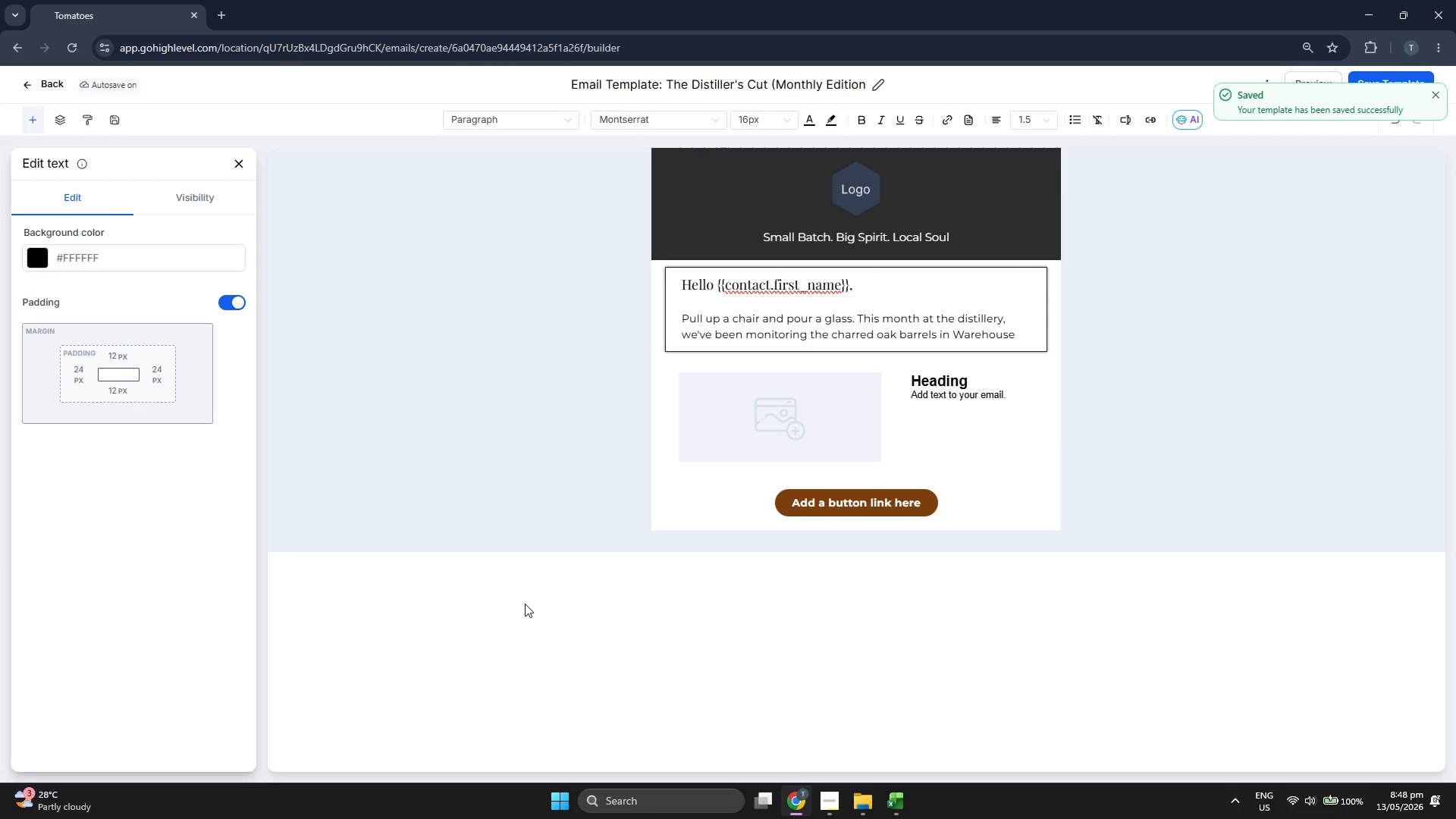 
wait(10.2)
 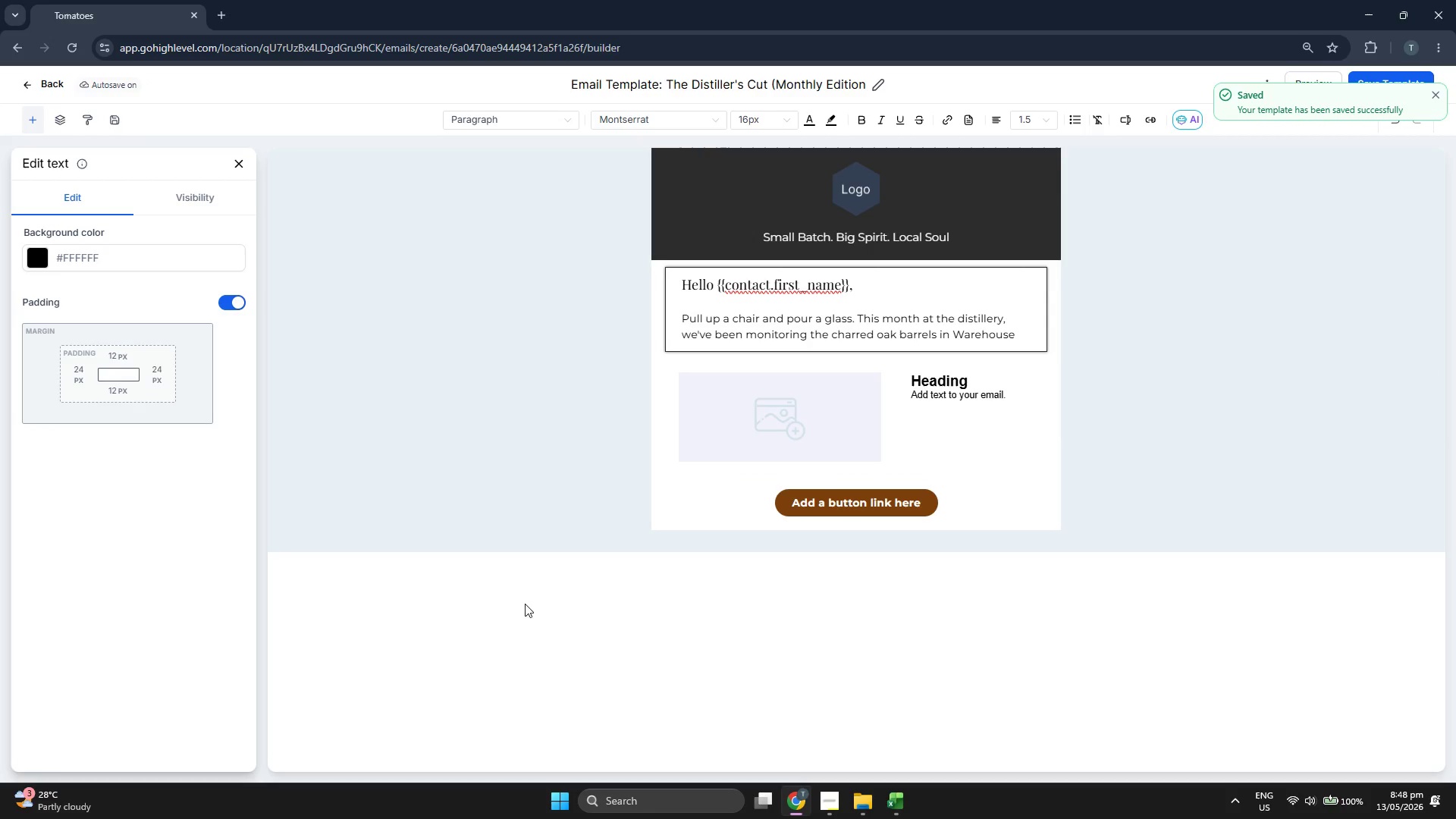 
left_click([241, 168])
 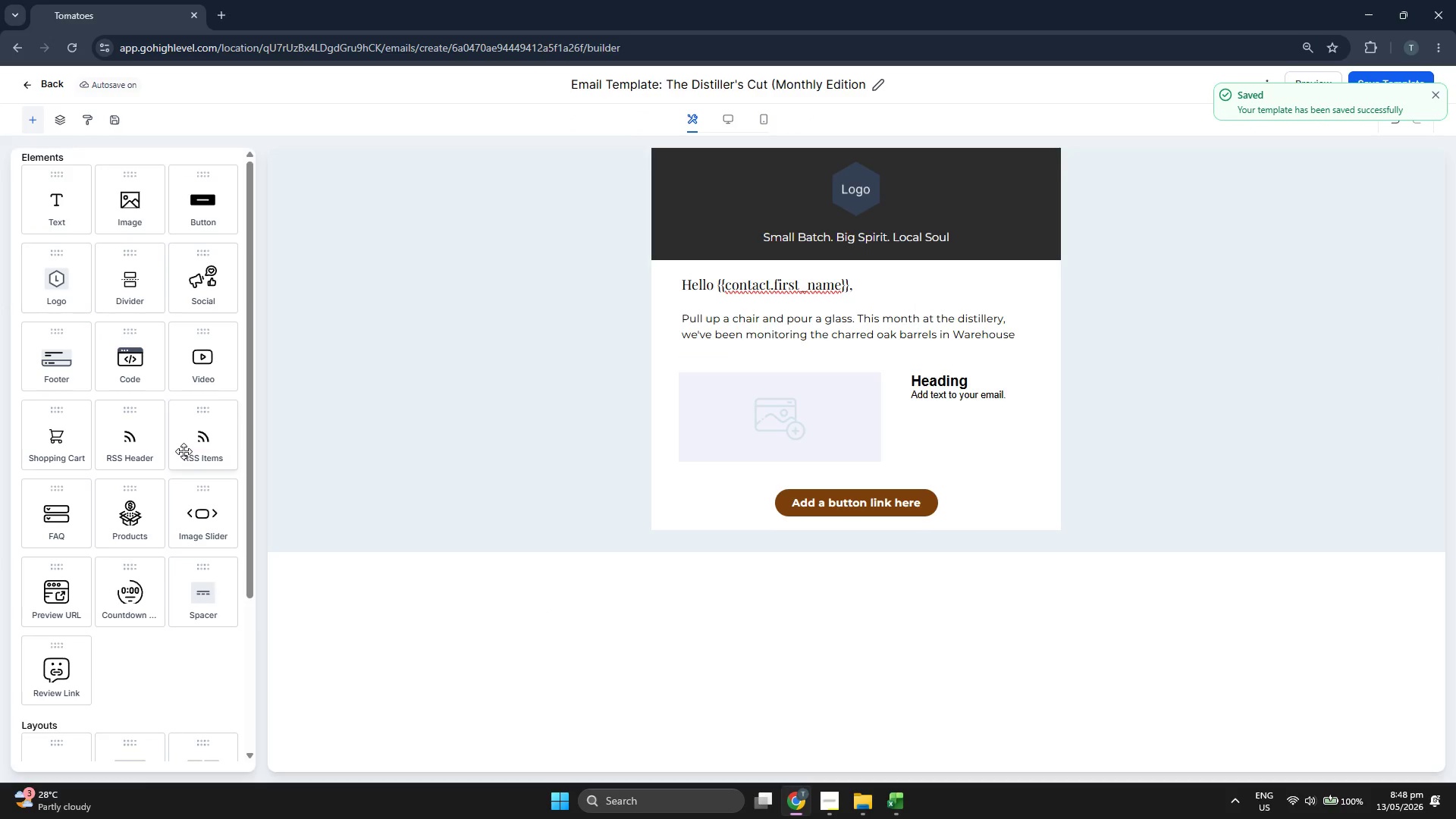 
scroll: coordinate [183, 446], scroll_direction: down, amount: 2.0
 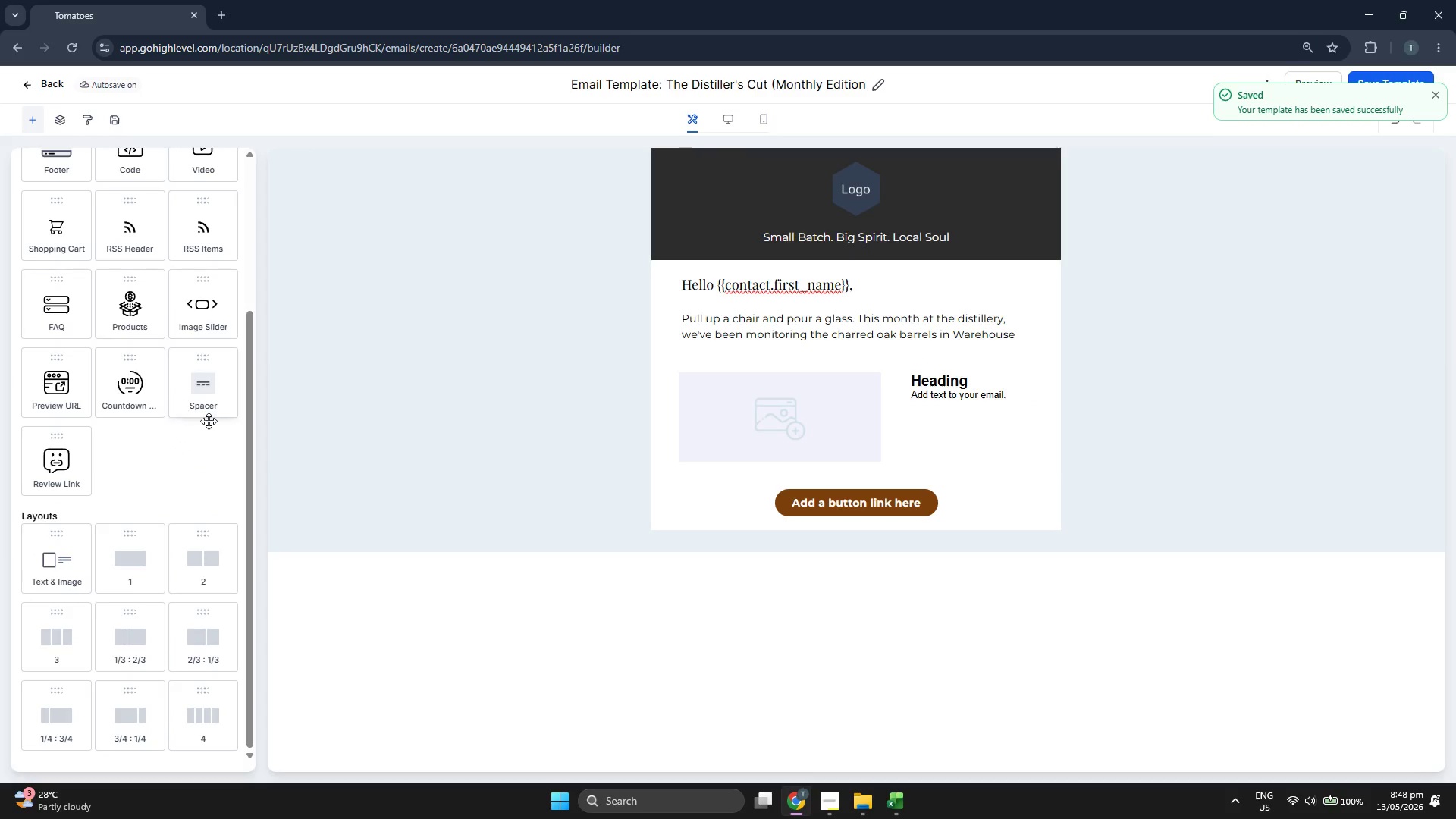 
wait(6.0)
 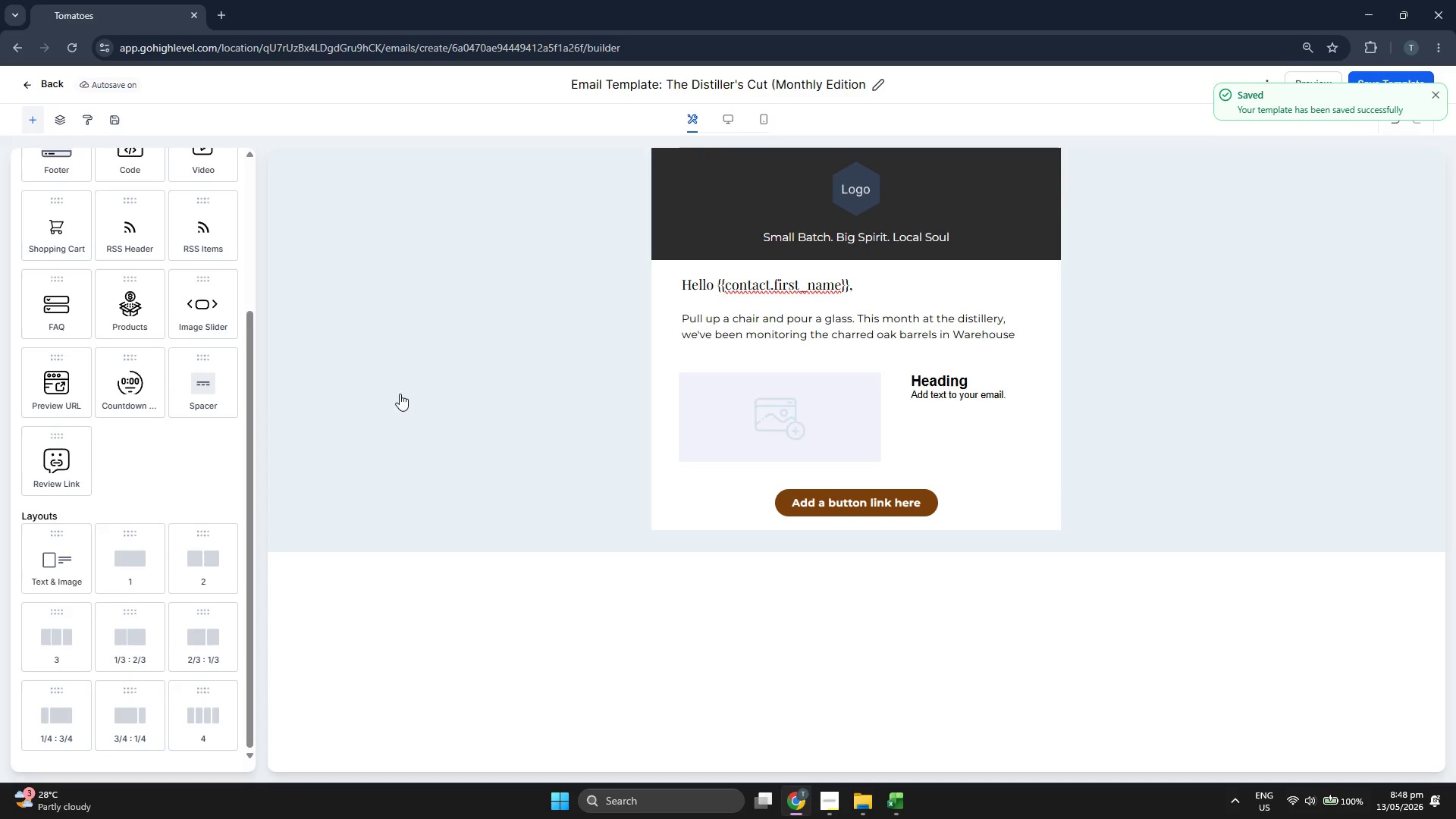 
scroll: coordinate [196, 607], scroll_direction: down, amount: 3.0
 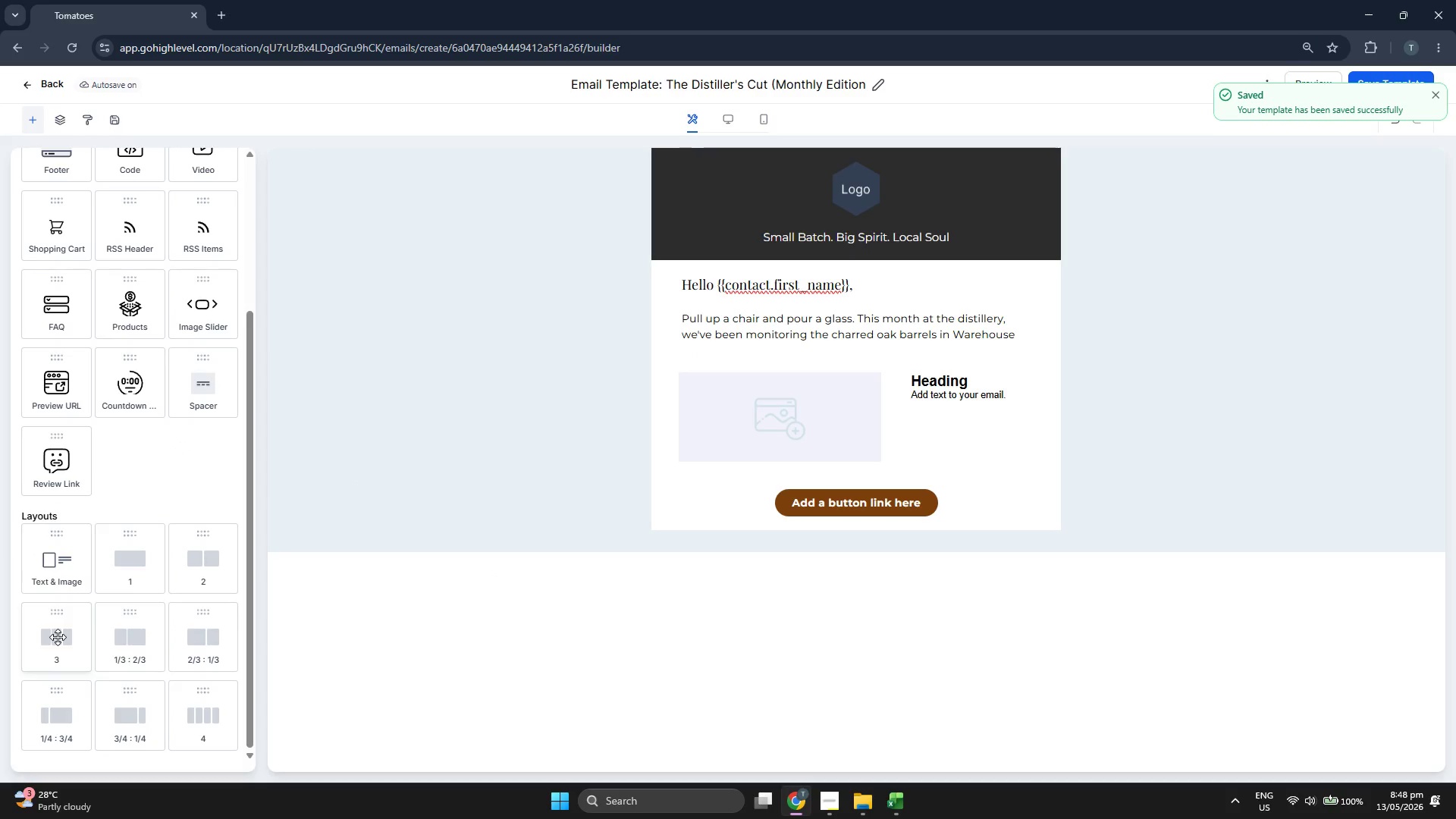 
left_click_drag(start_coordinate=[58, 637], to_coordinate=[903, 517])
 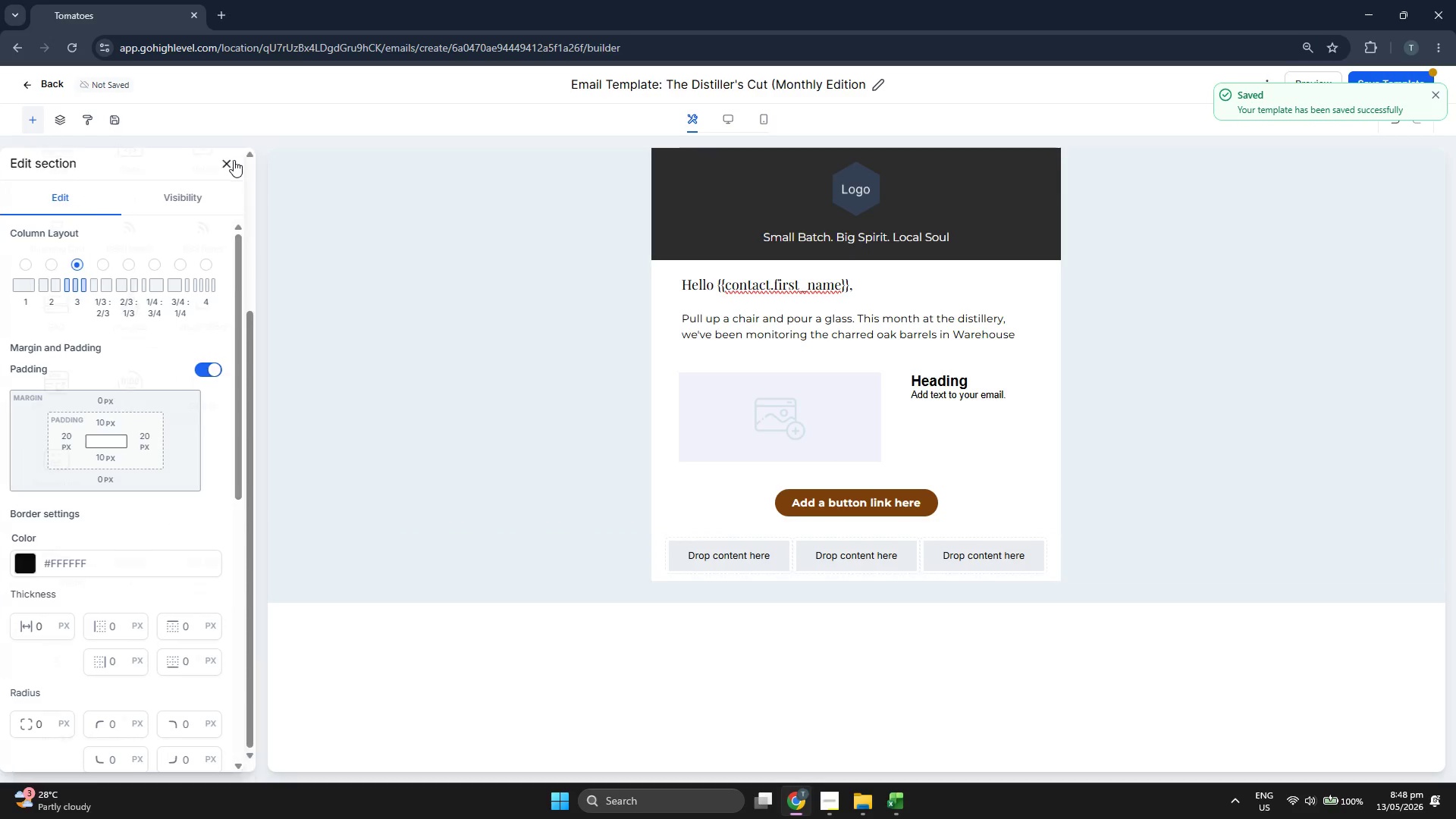 
left_click_drag(start_coordinate=[135, 575], to_coordinate=[884, 556])
 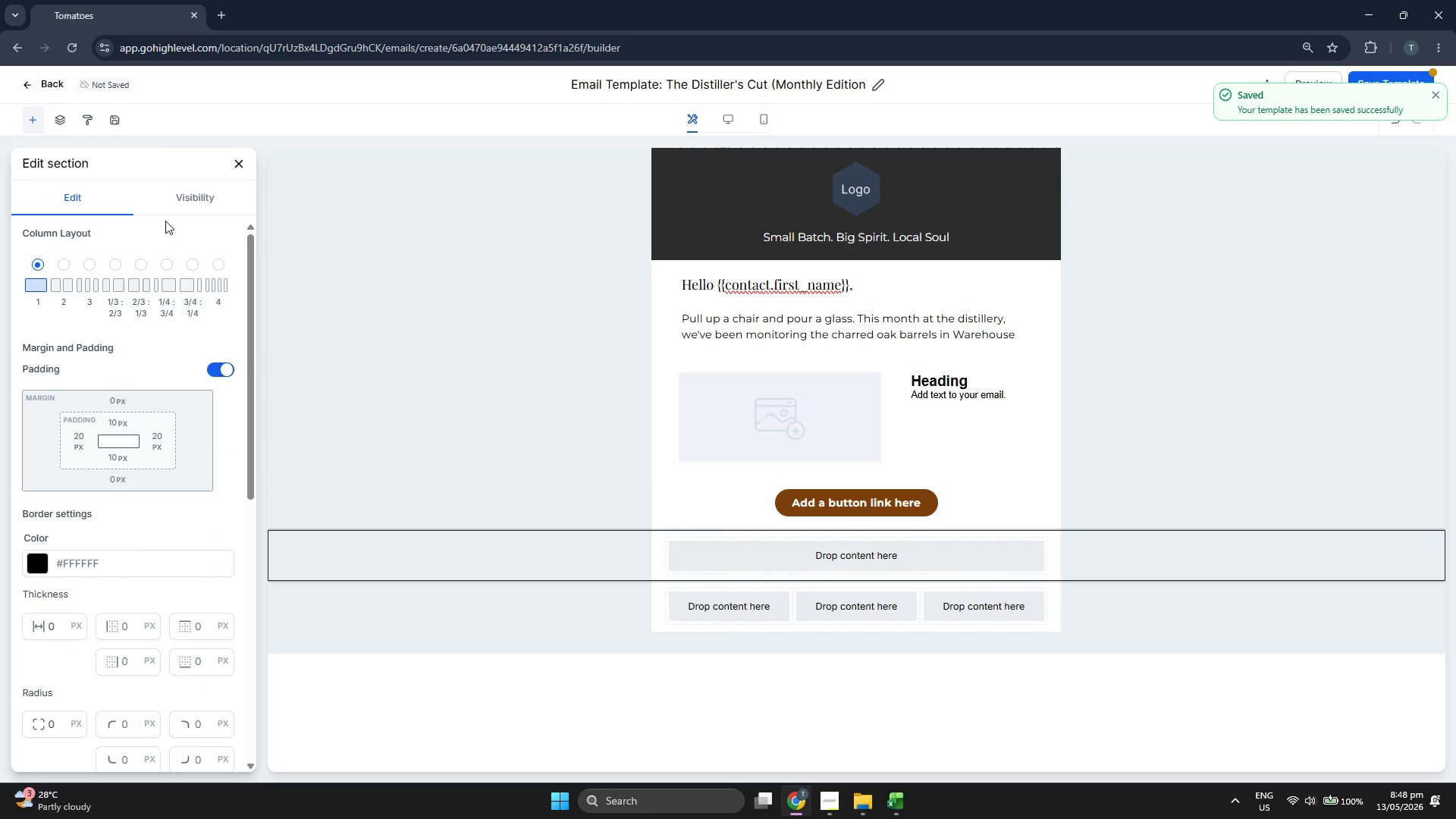 
left_click([241, 168])
 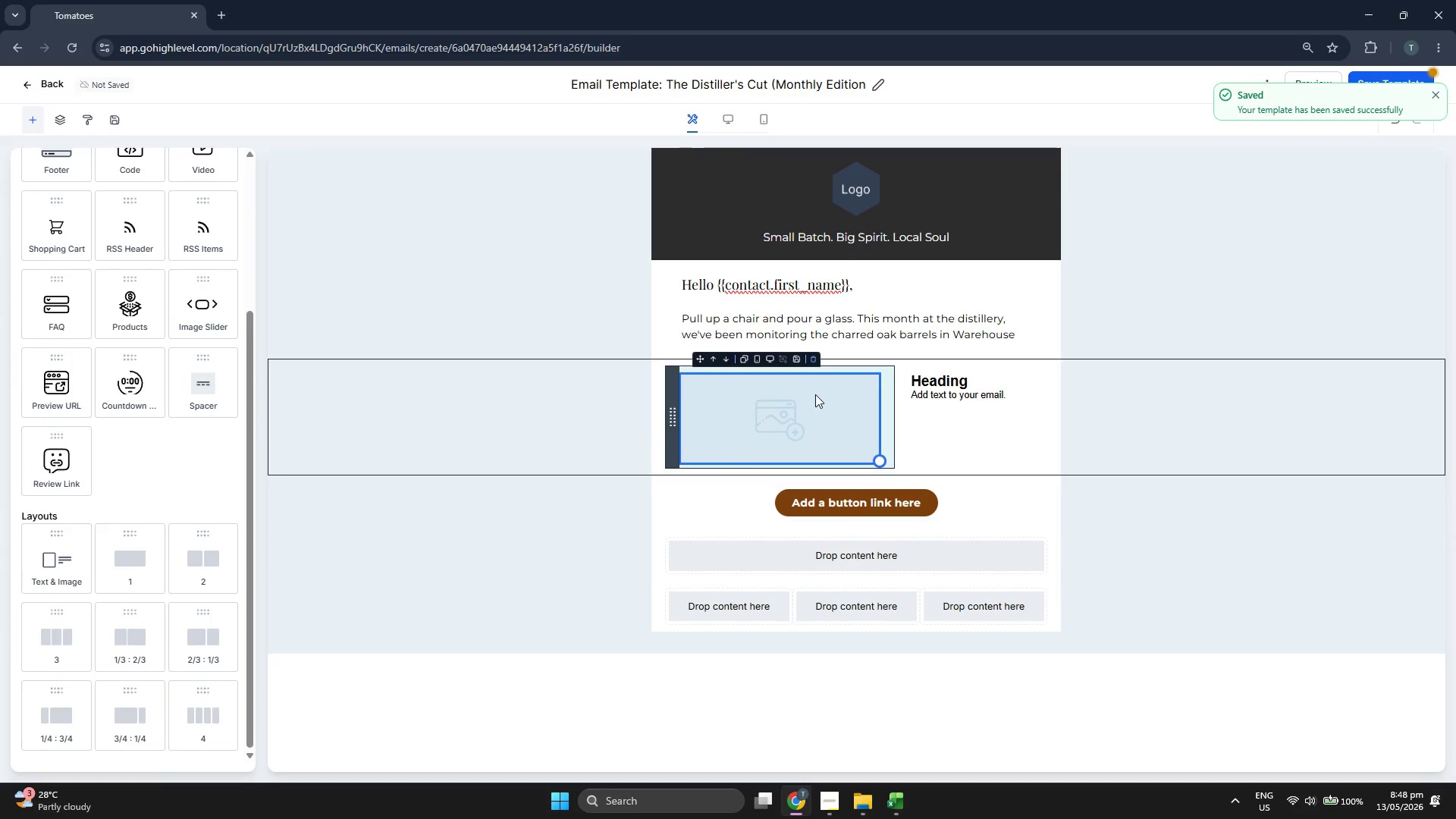 
left_click([1022, 331])
 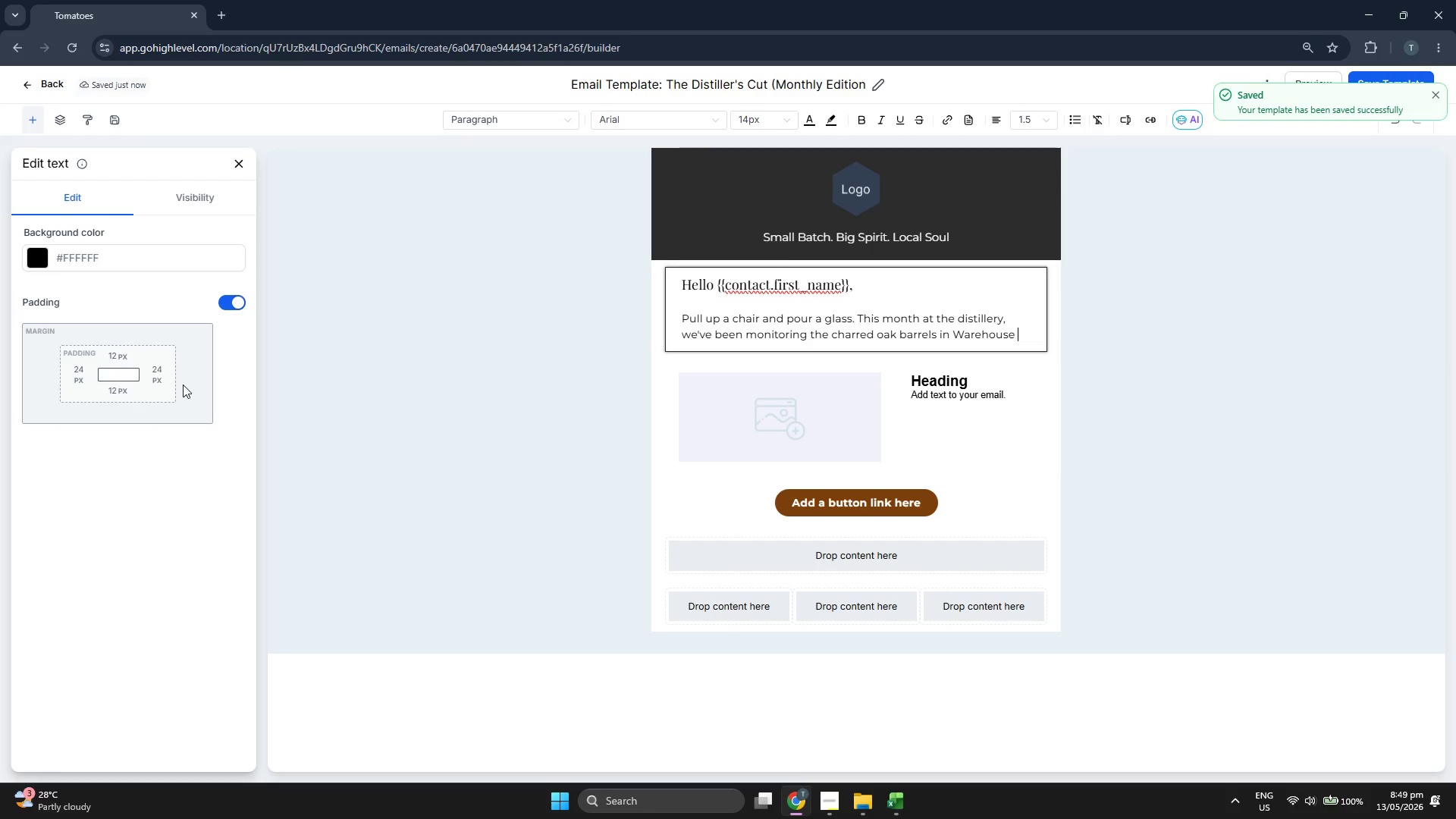 
wait(8.56)
 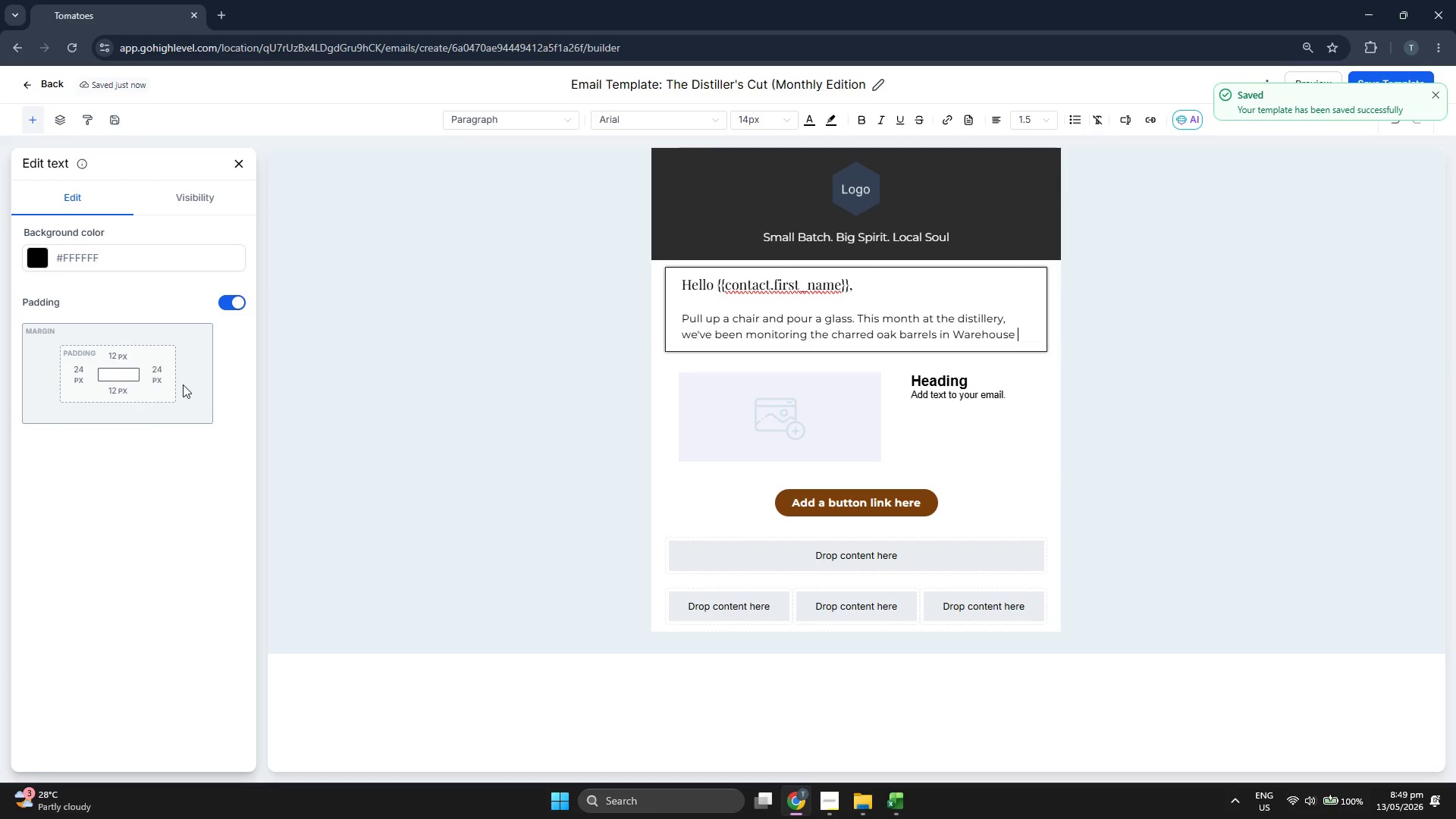 
type(B, and the results are )
 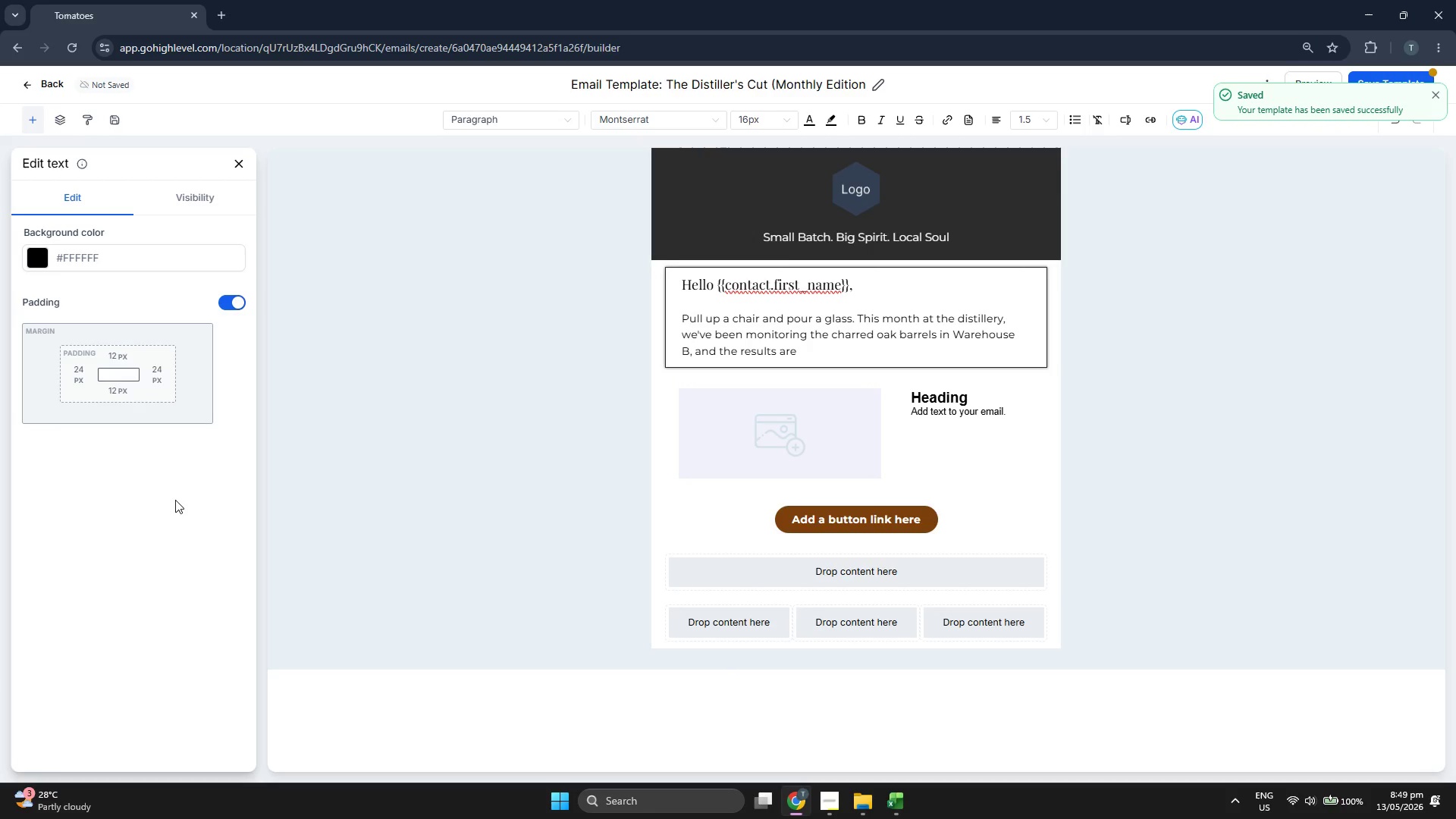 
type(finally ready )
 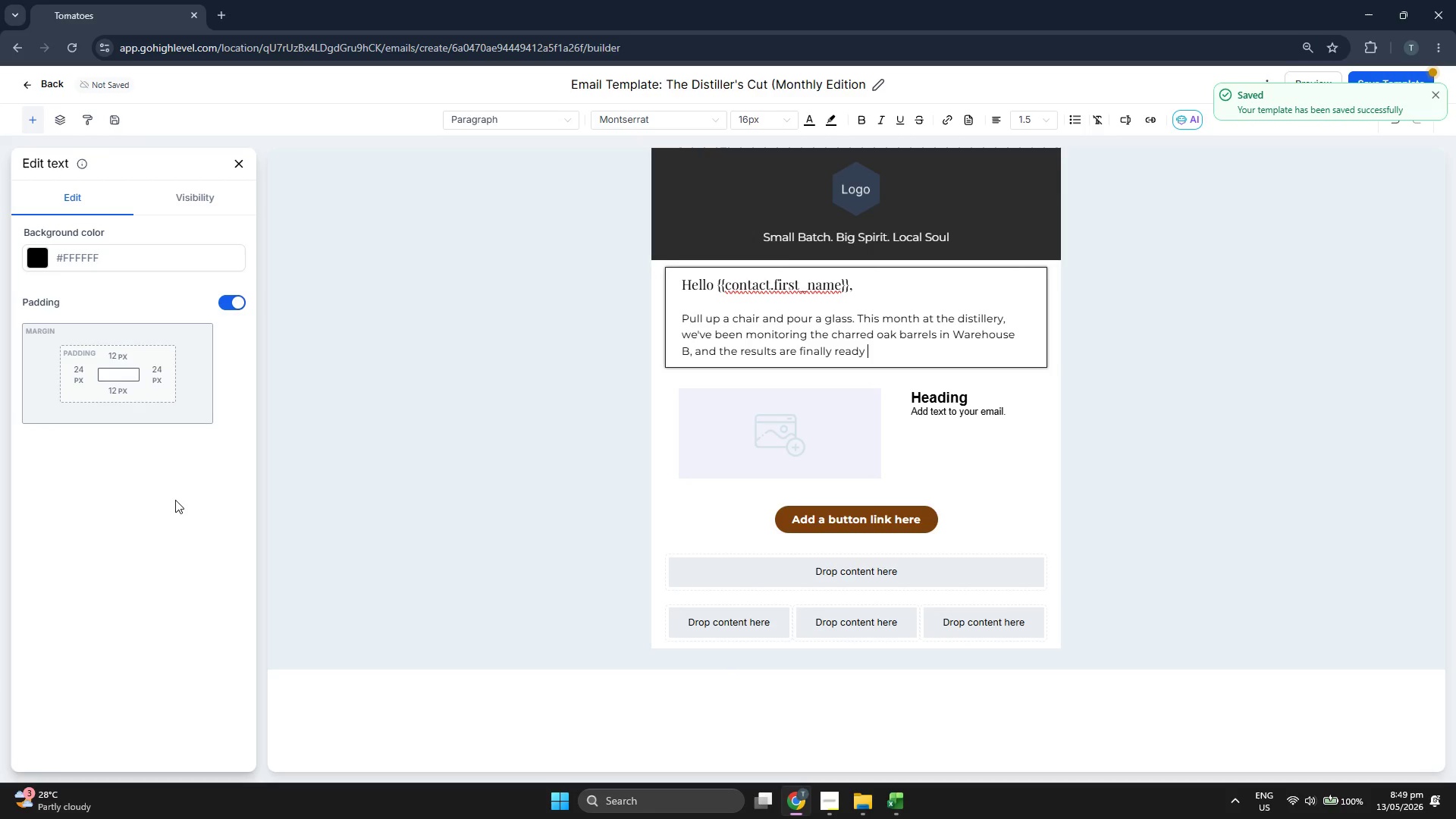 
wait(5.67)
 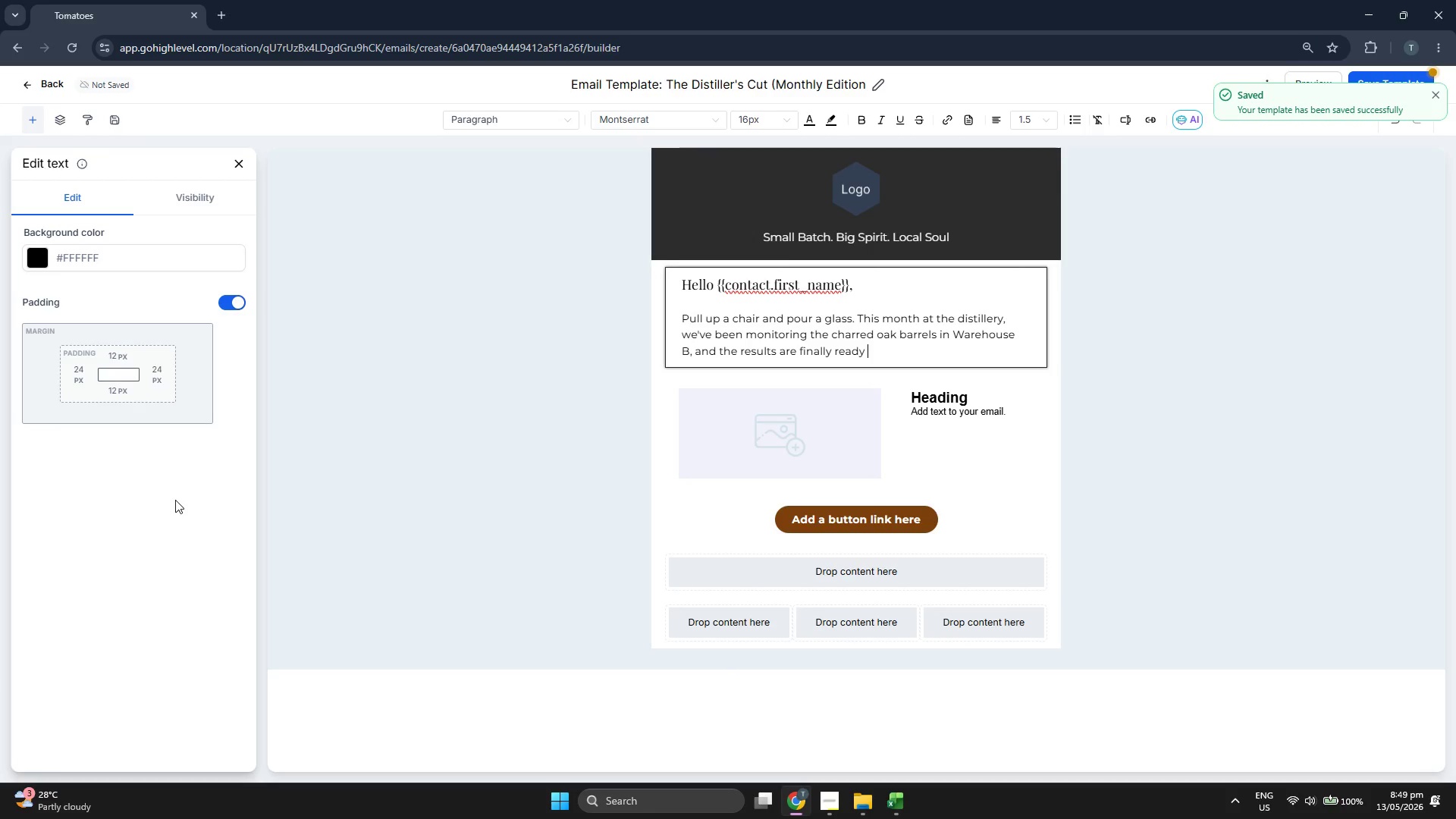 
type(for your glass. We valuee )
key(Backspace)
key(Backspace)
type( t)
key(Backspace)
type(your members)
 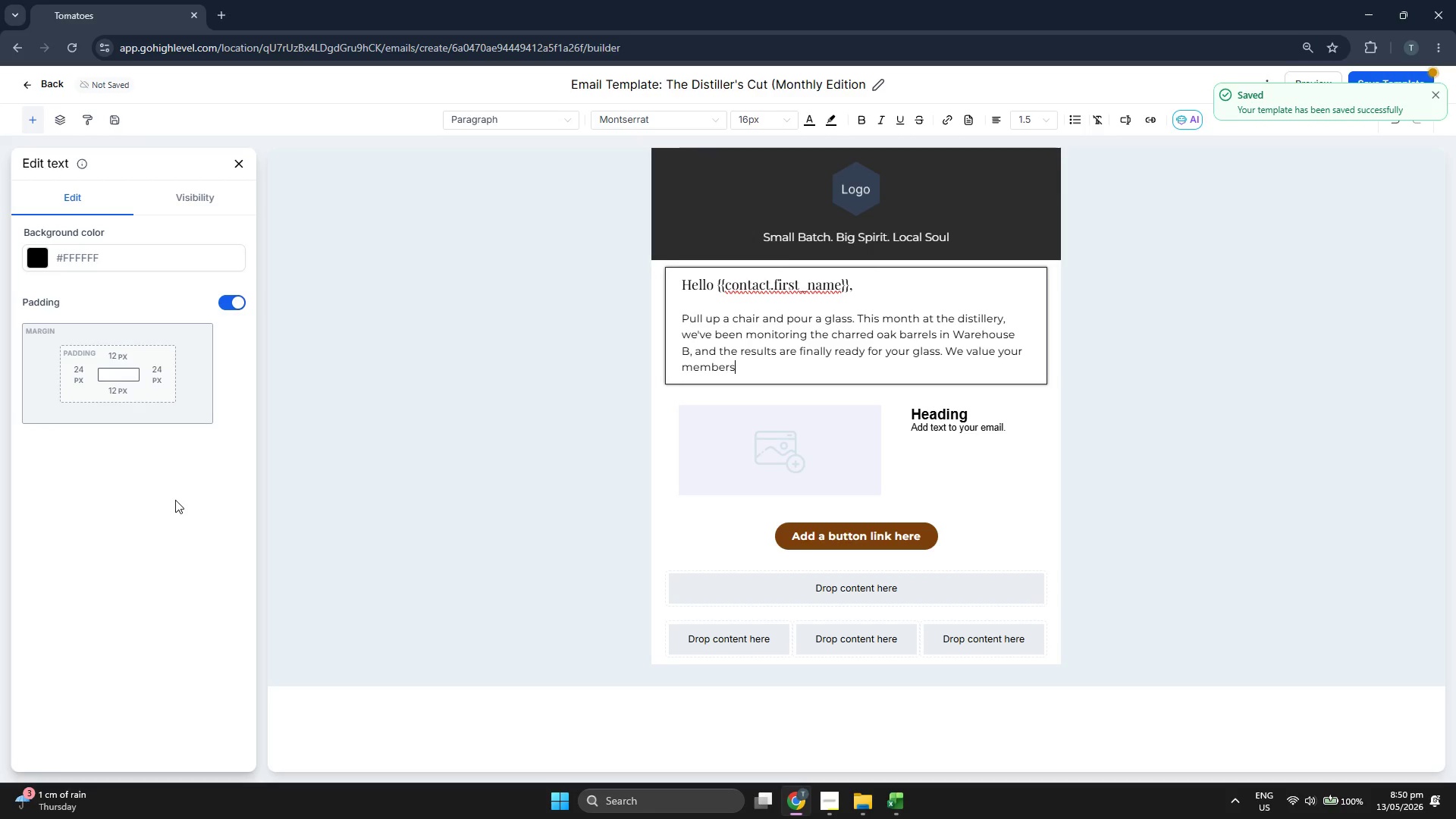 
type(hip in our inner circle)
 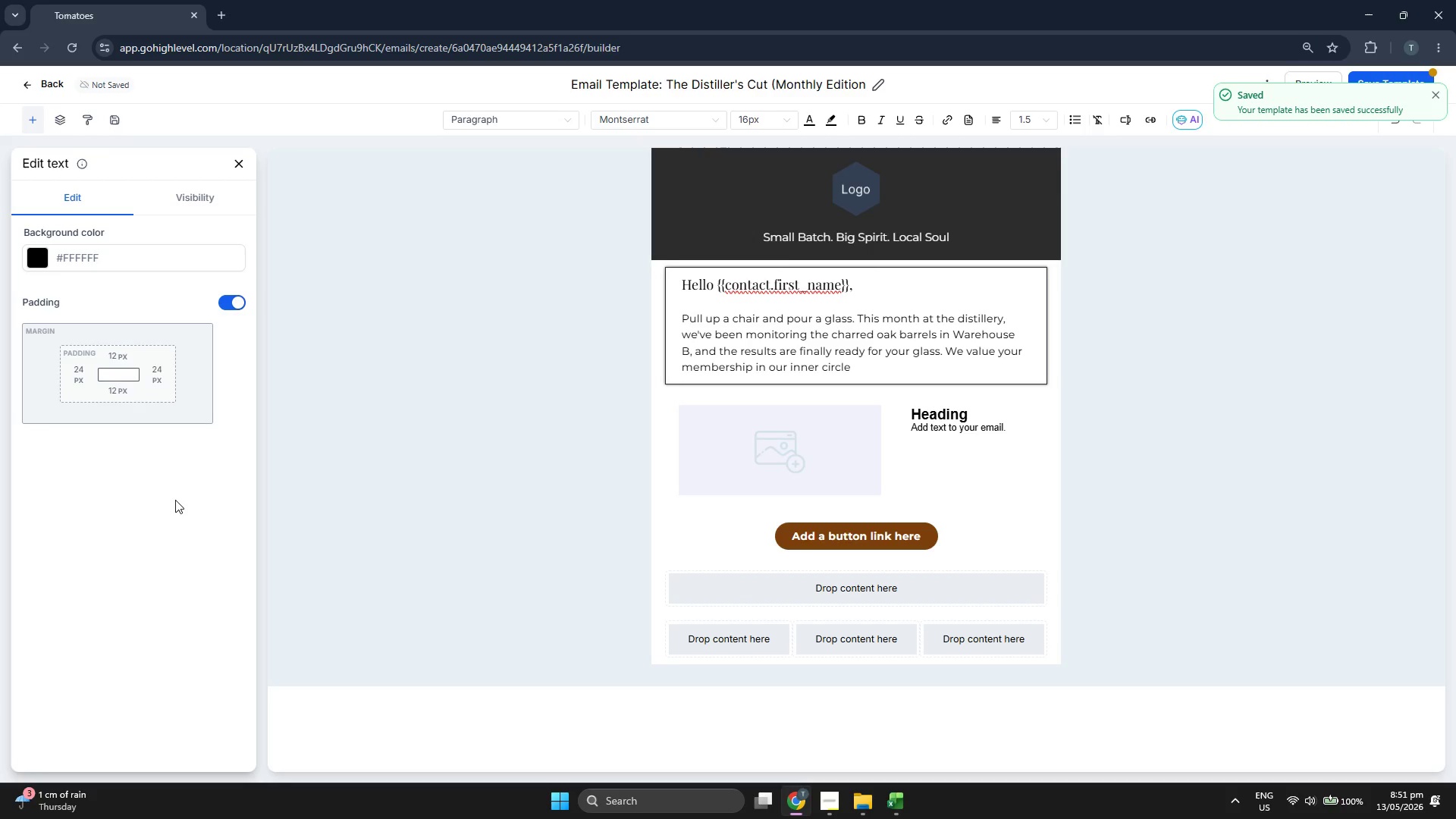 
type(, it's fol)
 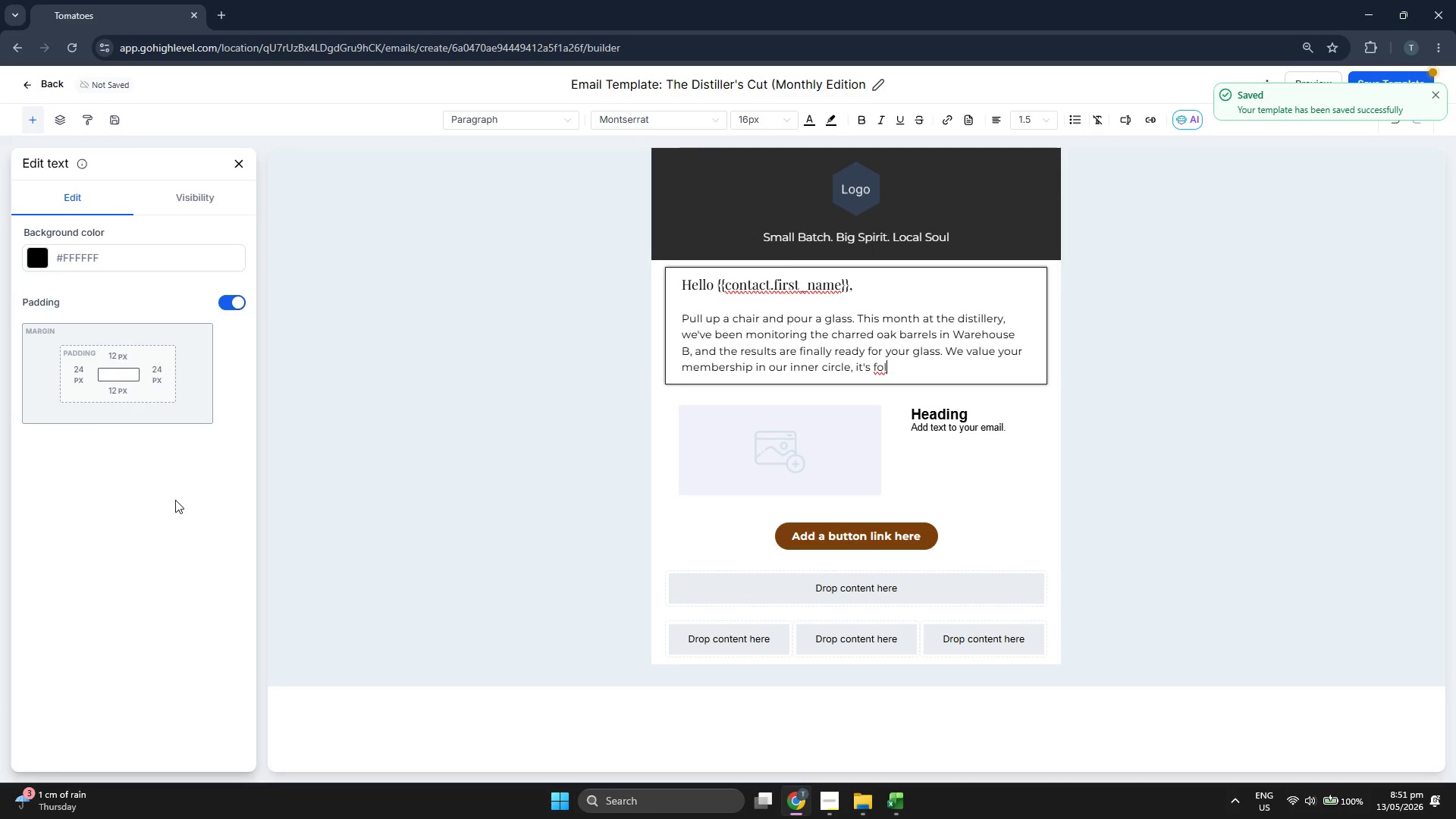 
type(ks )
 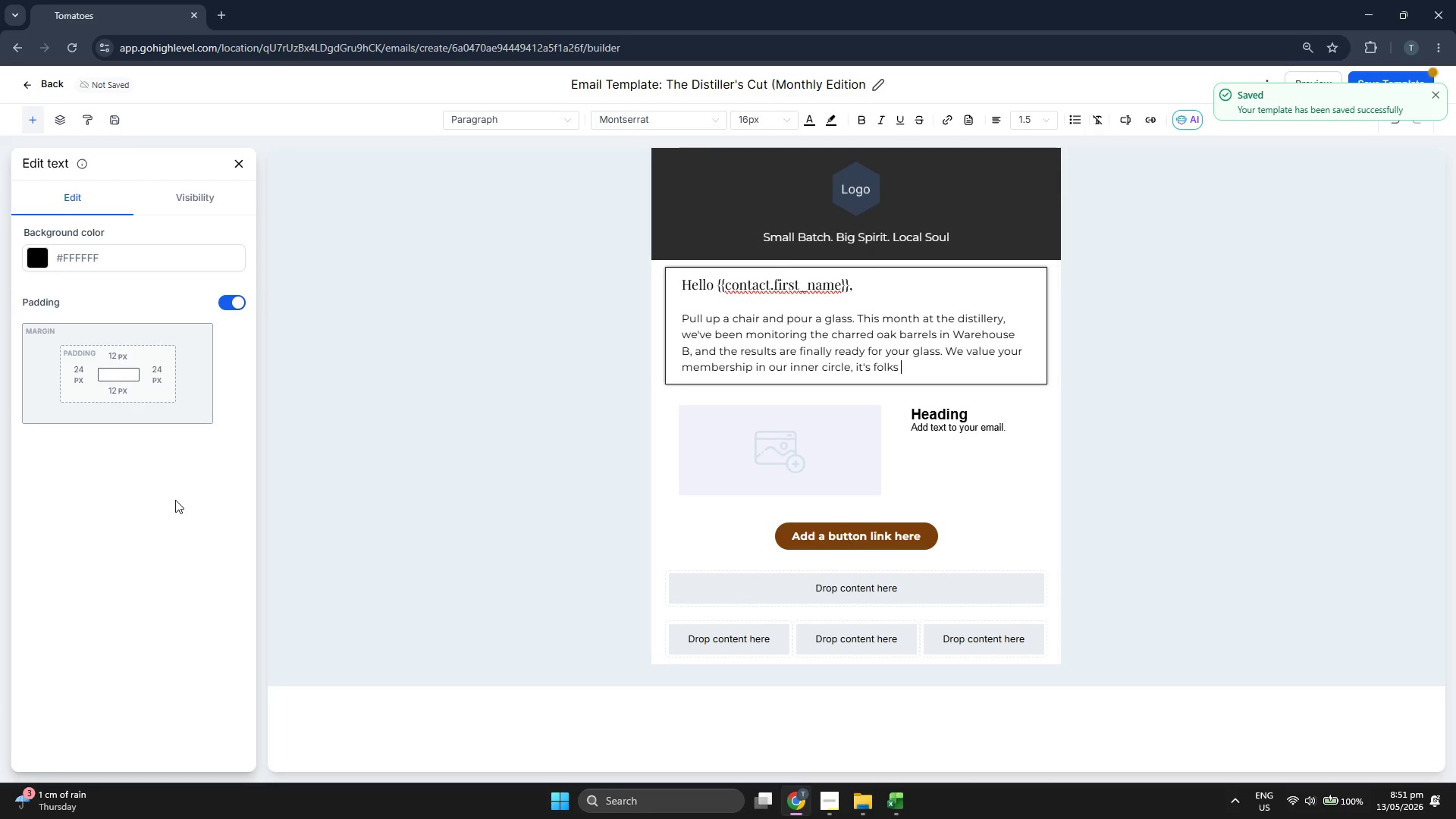 
type(like you who keep )
 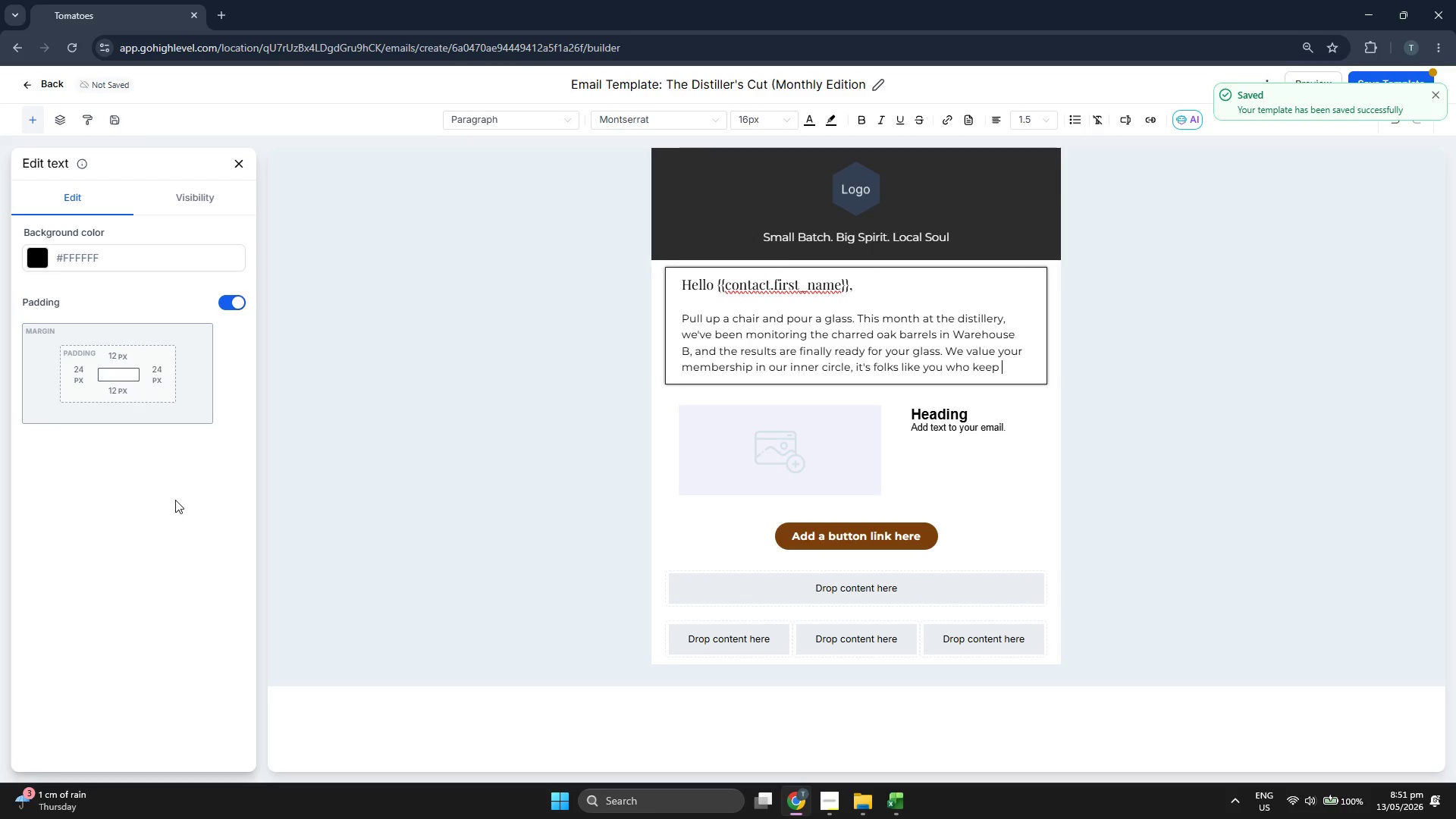 
type(our)
 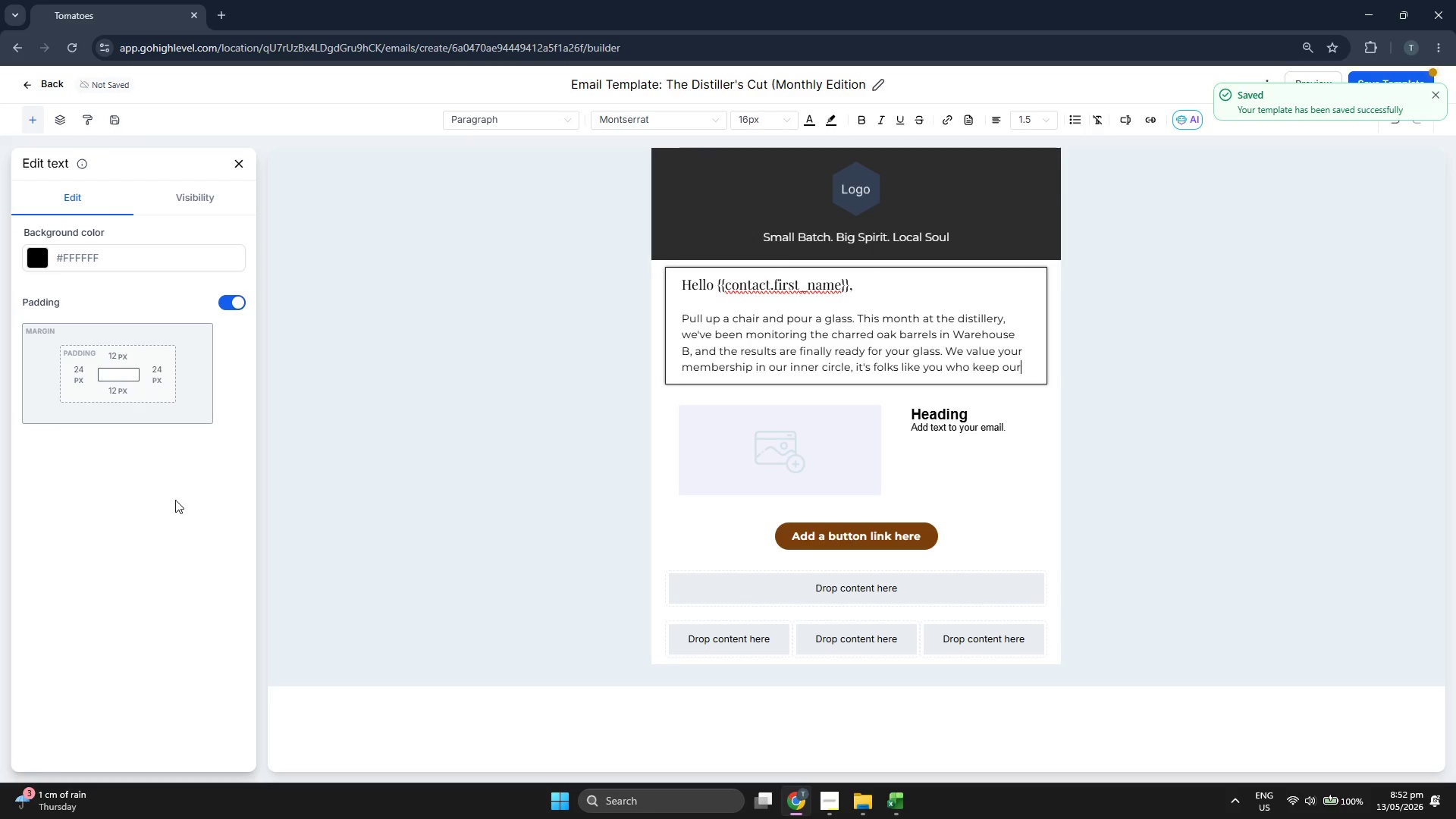 
type( coope s)
key(Backspace)
key(Backspace)
type(r stills humming.)
 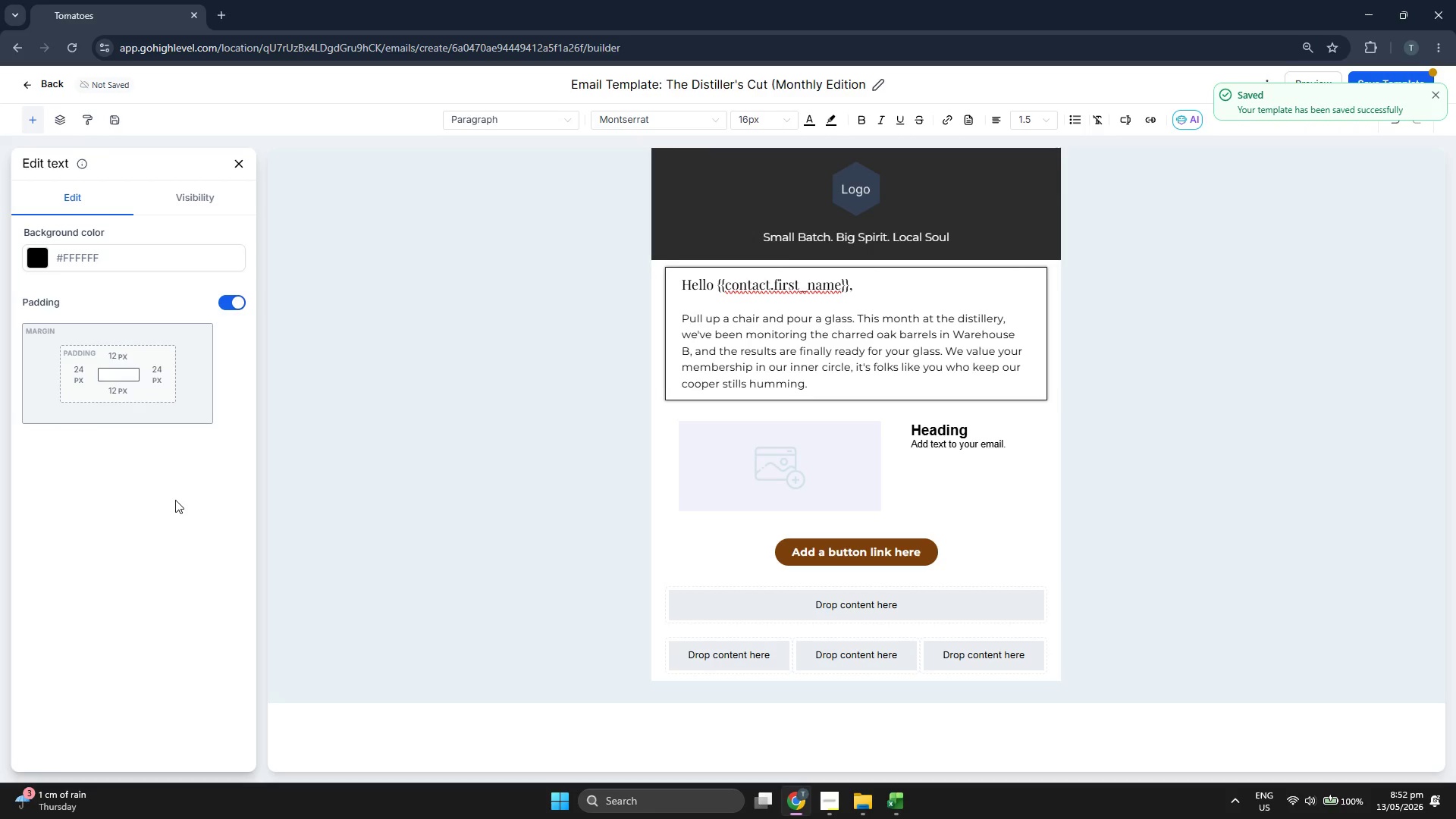 
key(Enter)
 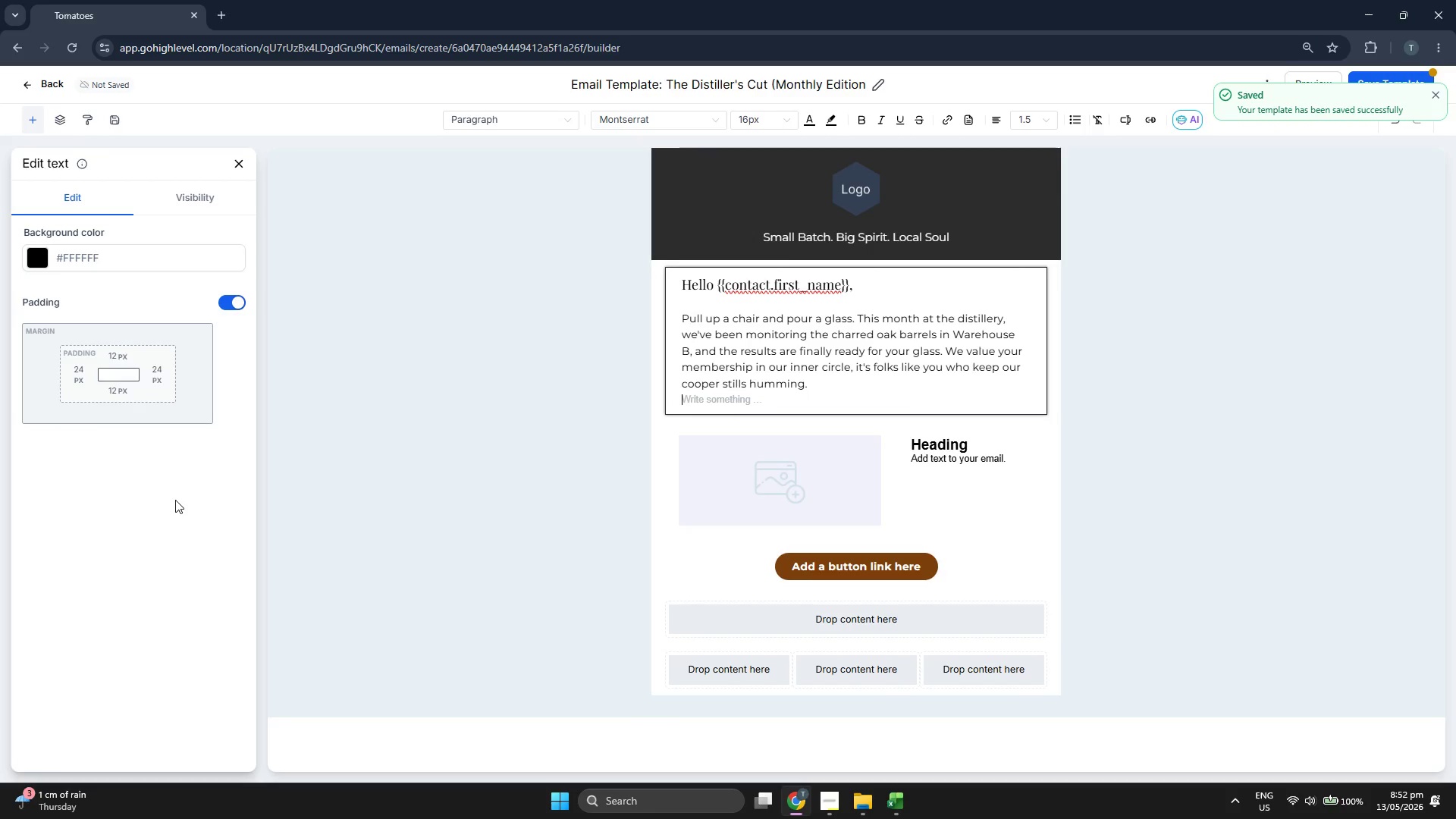 
key(Enter)
 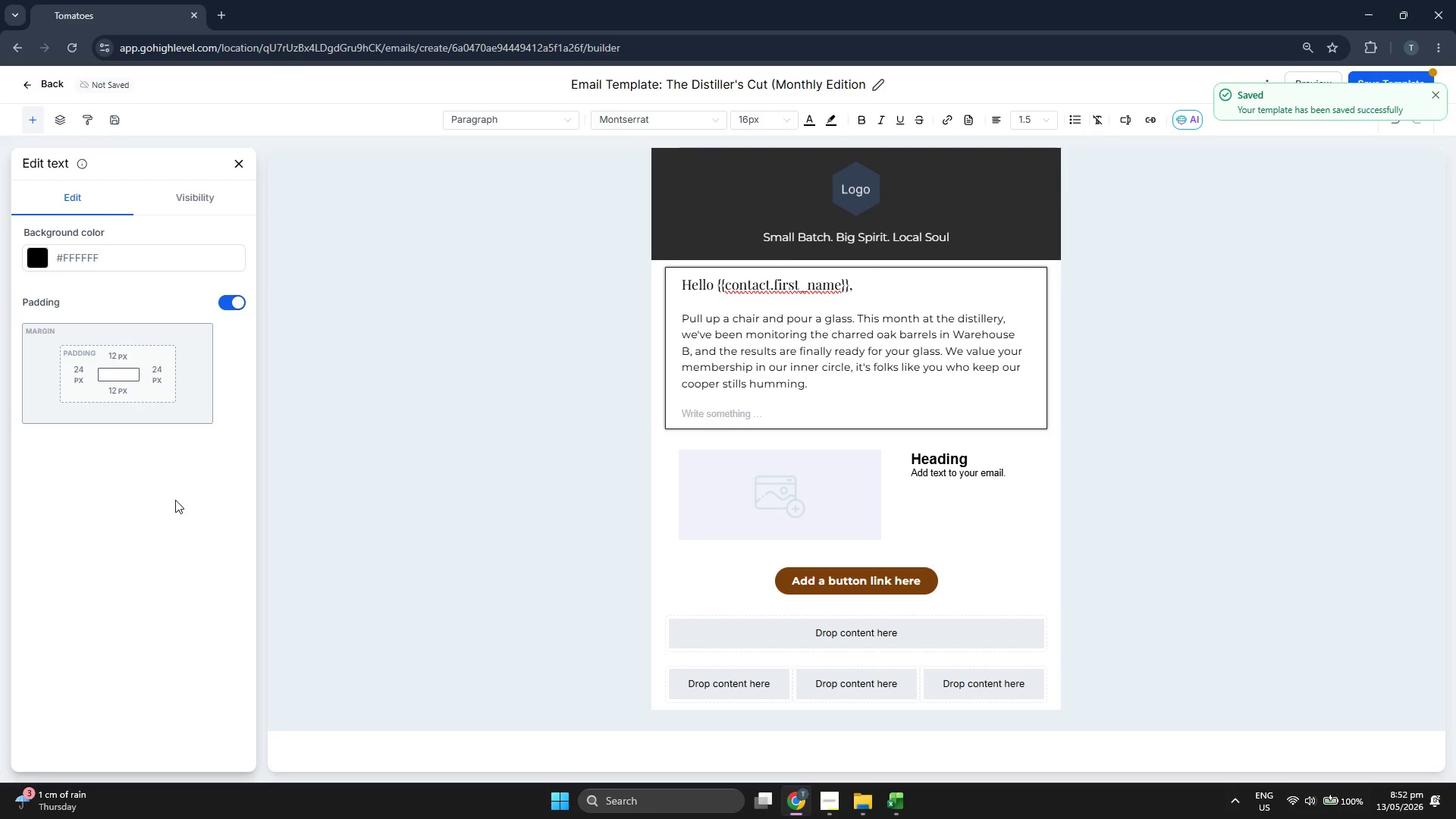 
key(Backspace)
 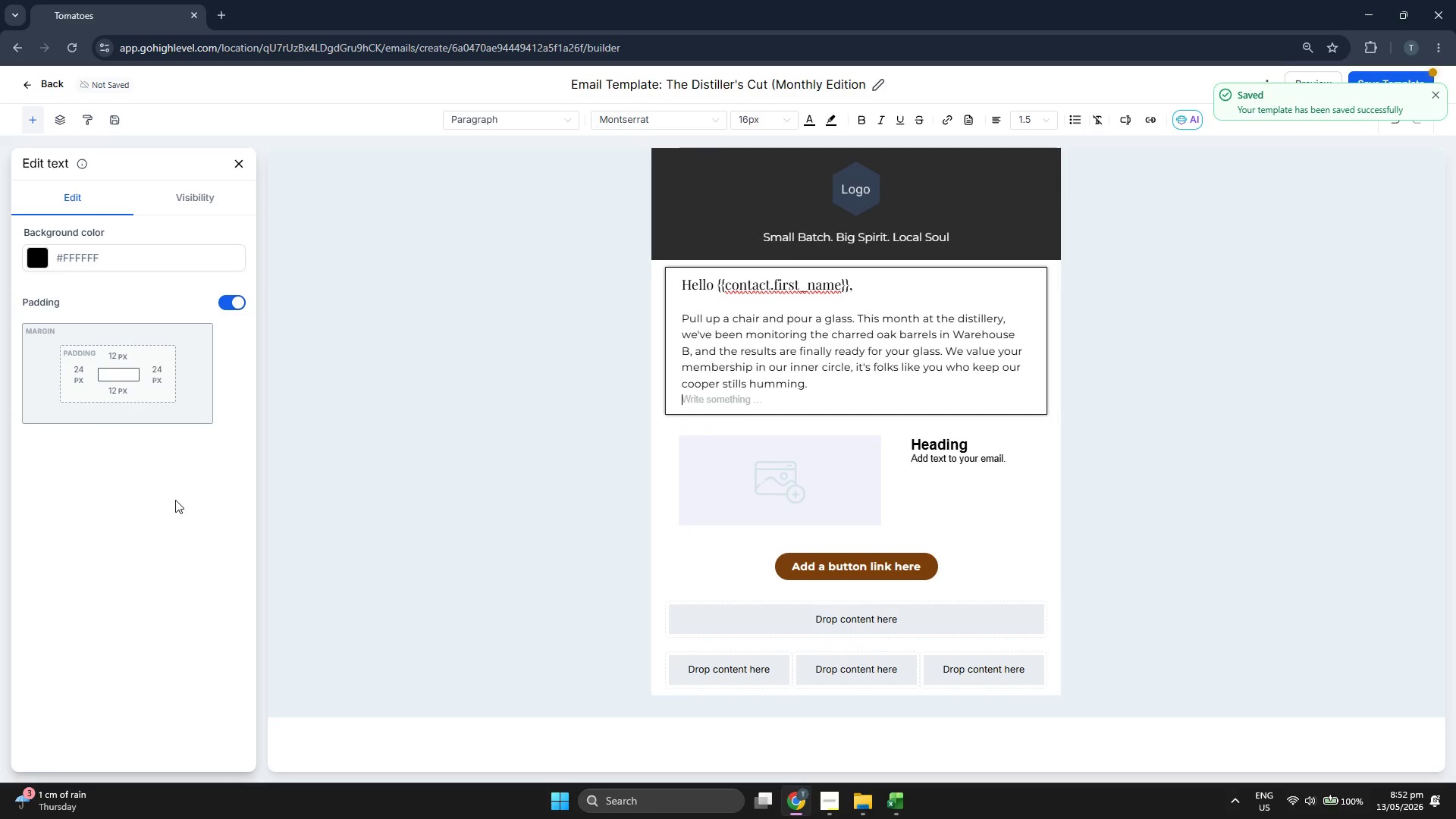 
key(Backspace)
 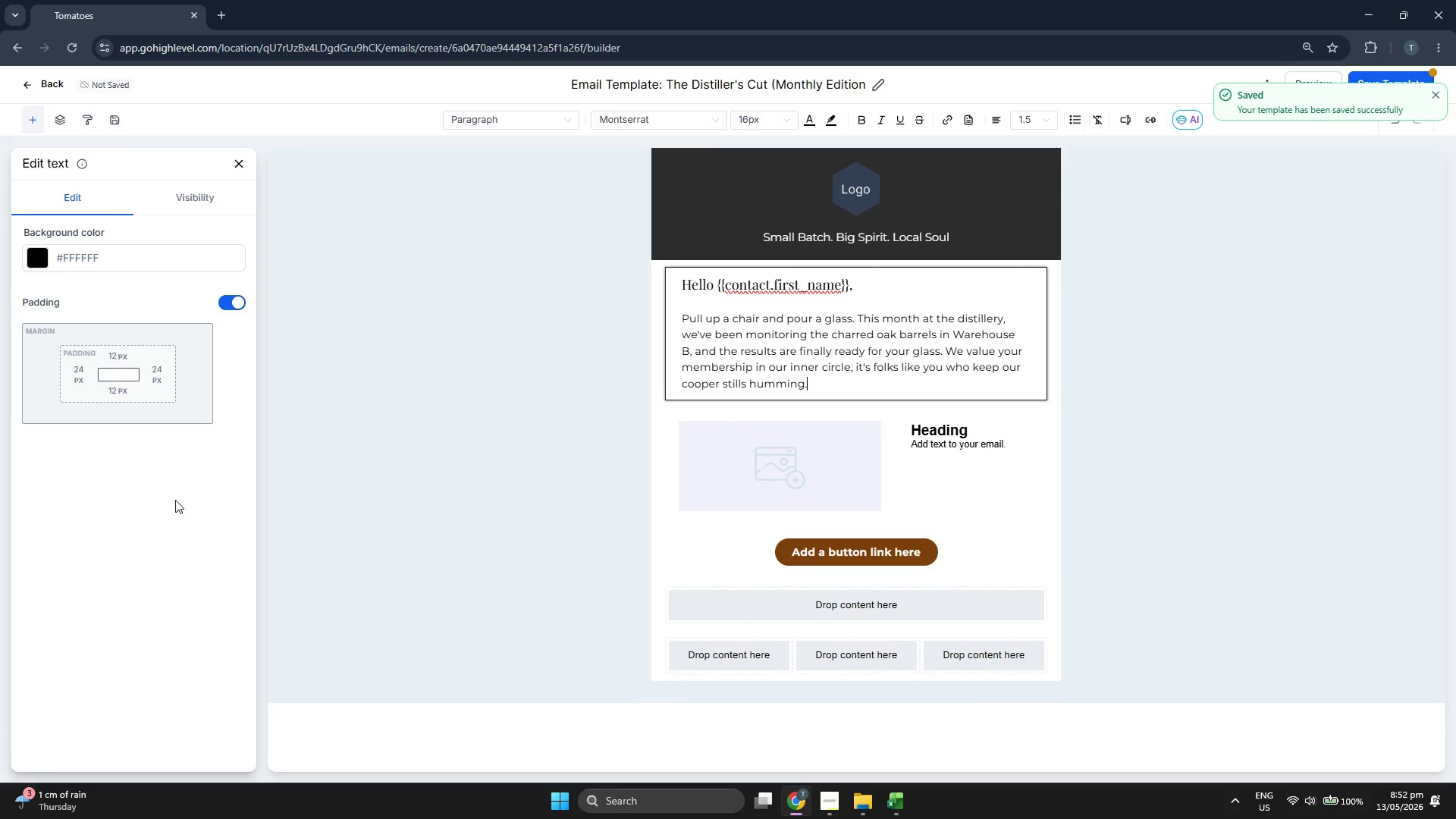 
key(Enter)
 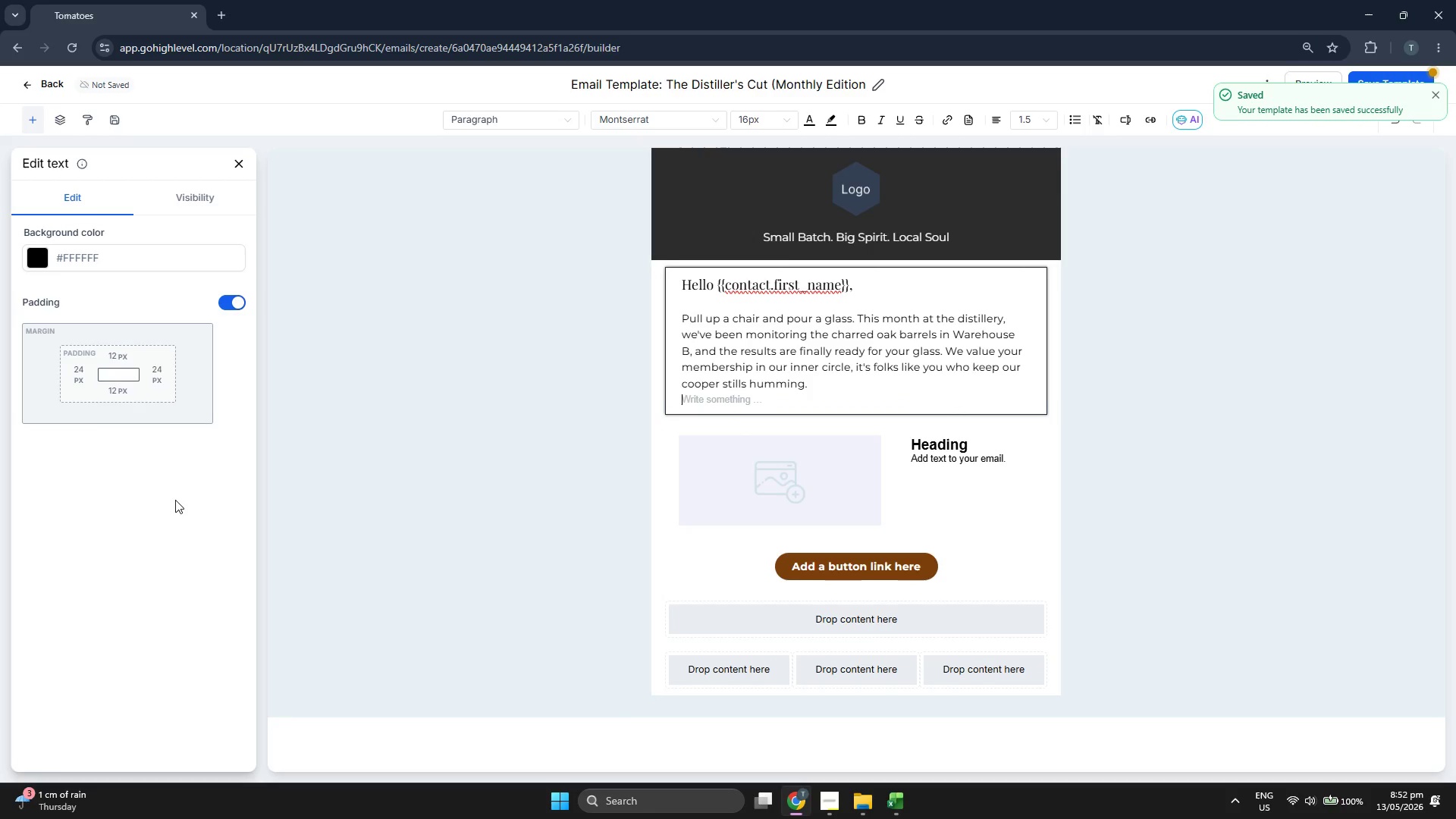 
key(Enter)
 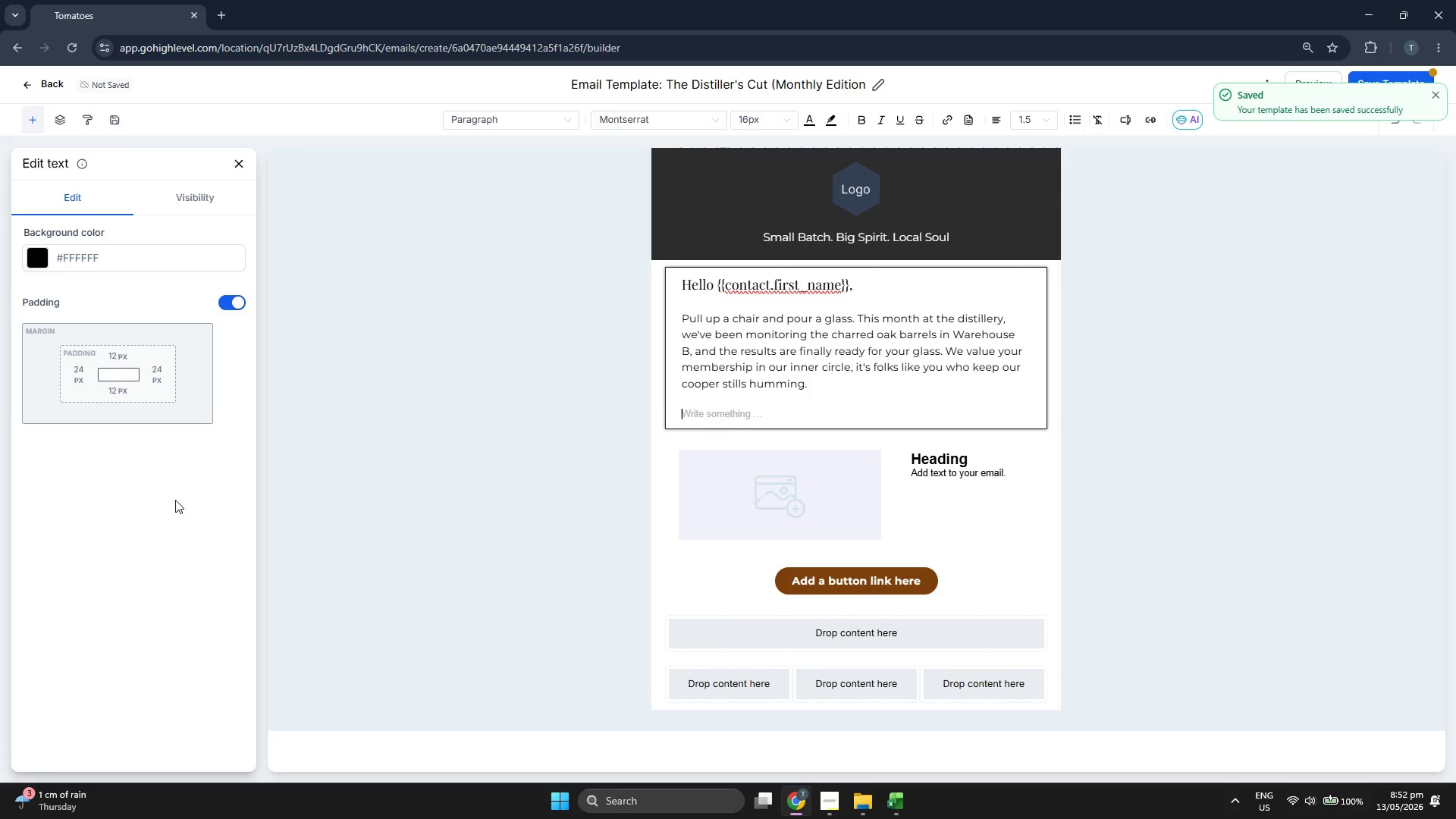 
type(- )
key(Backspace)
type(Elis)
key(Backspace)
key(Backspace)
type(ias Thorne, Head Distl)
key(Backspace)
type(iller)
 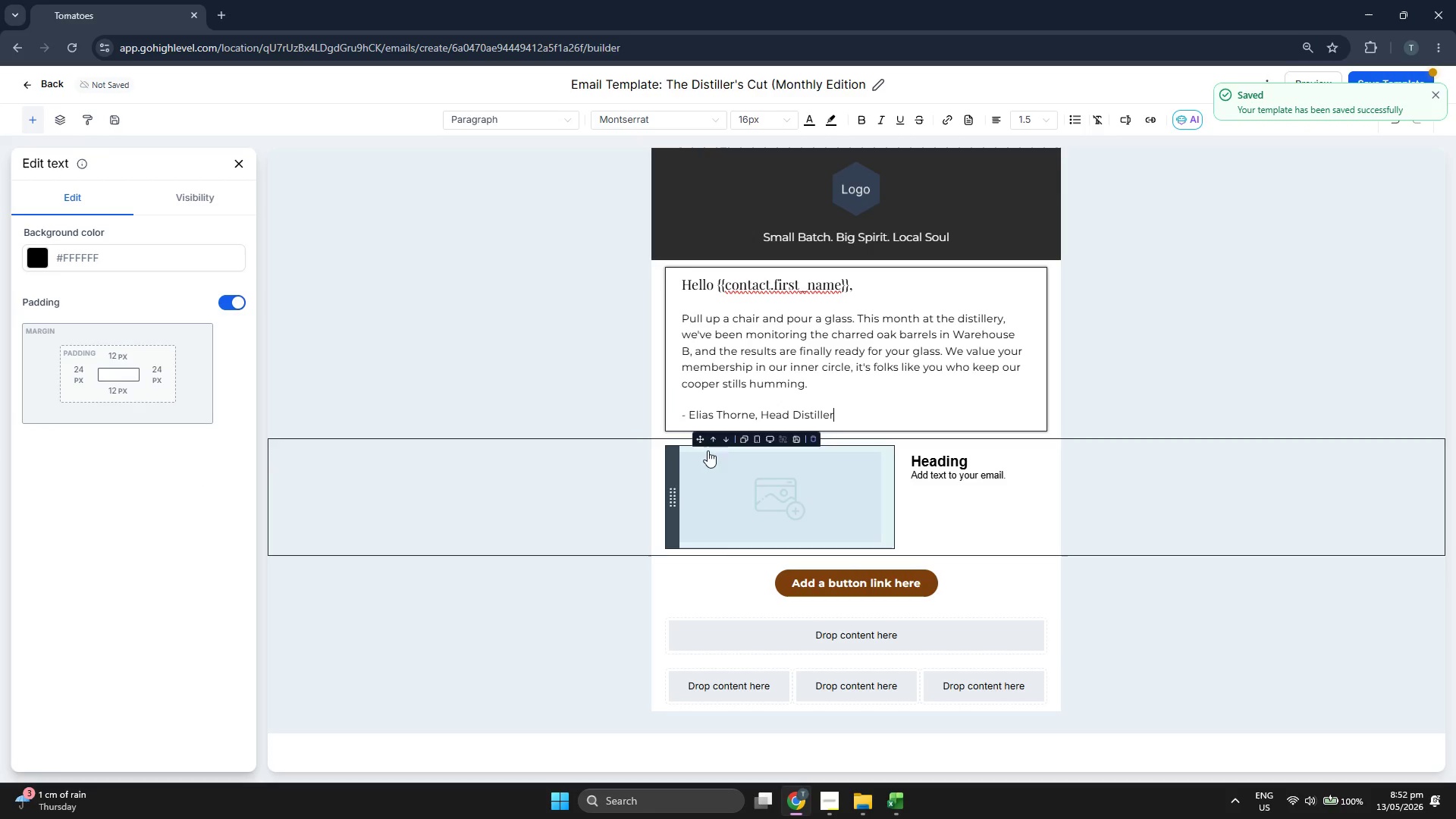 
left_click_drag(start_coordinate=[764, 414], to_coordinate=[858, 412])
 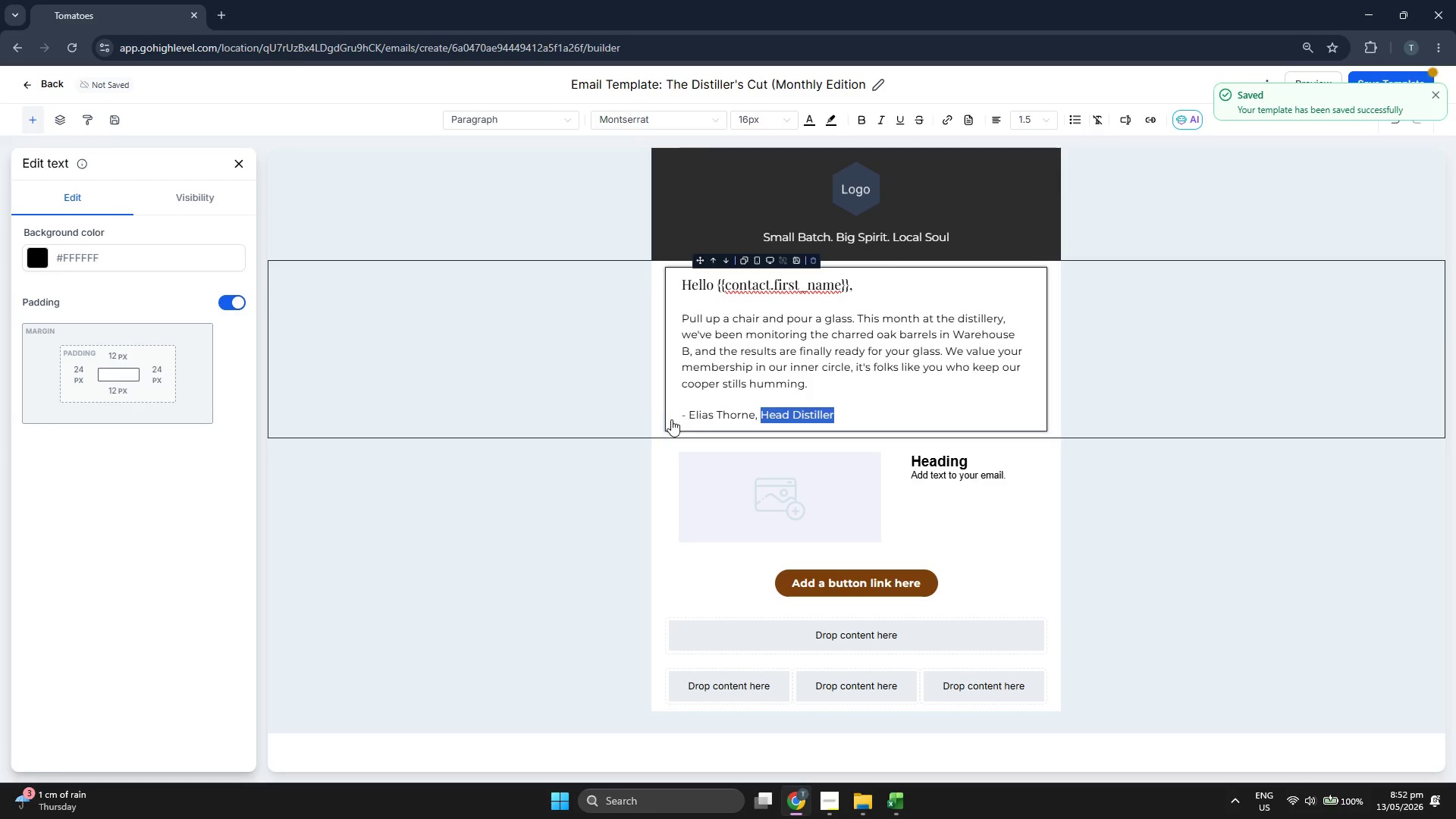 
left_click_drag(start_coordinate=[689, 417], to_coordinate=[835, 414])
 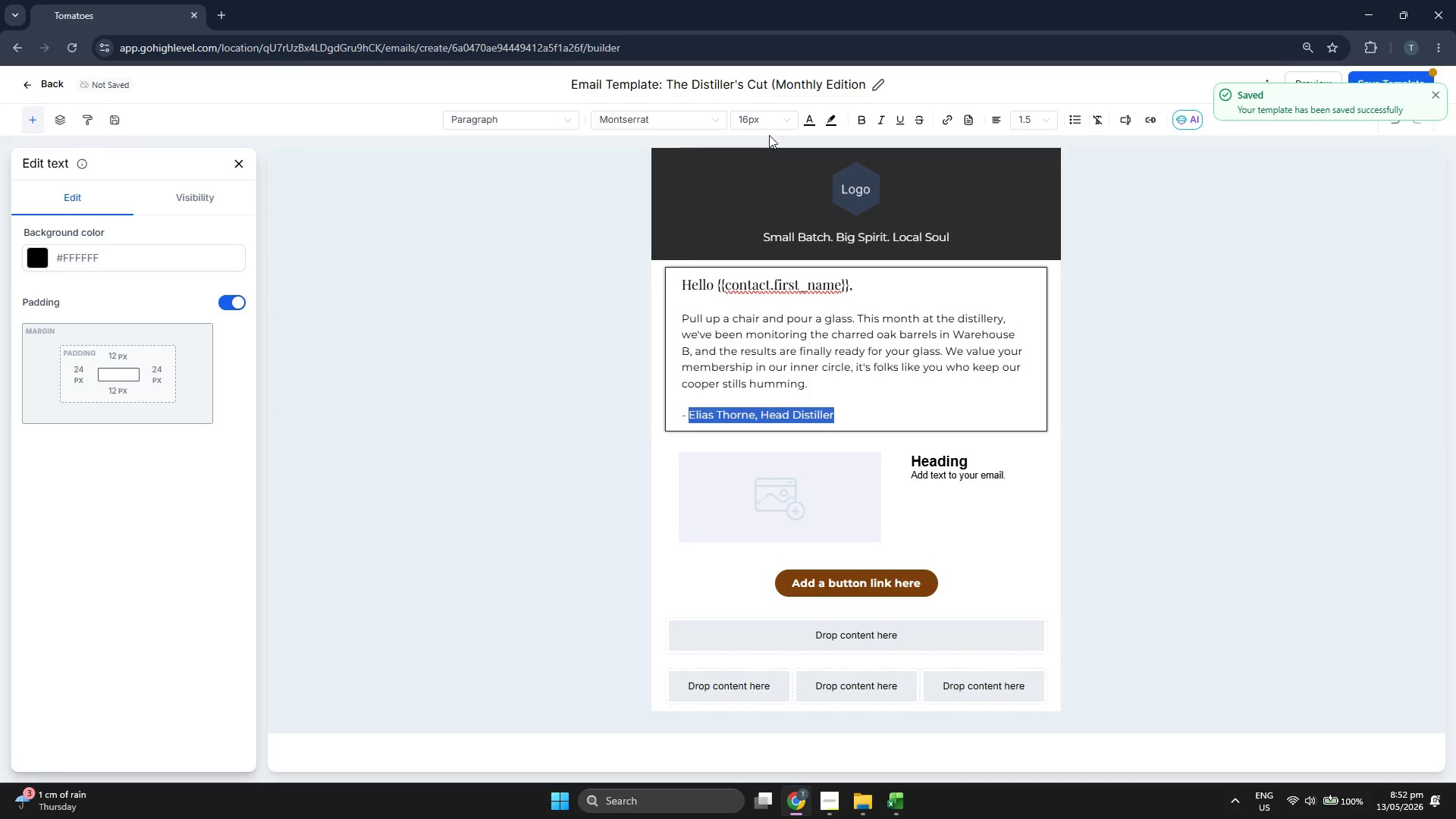 
left_click([767, 121])
 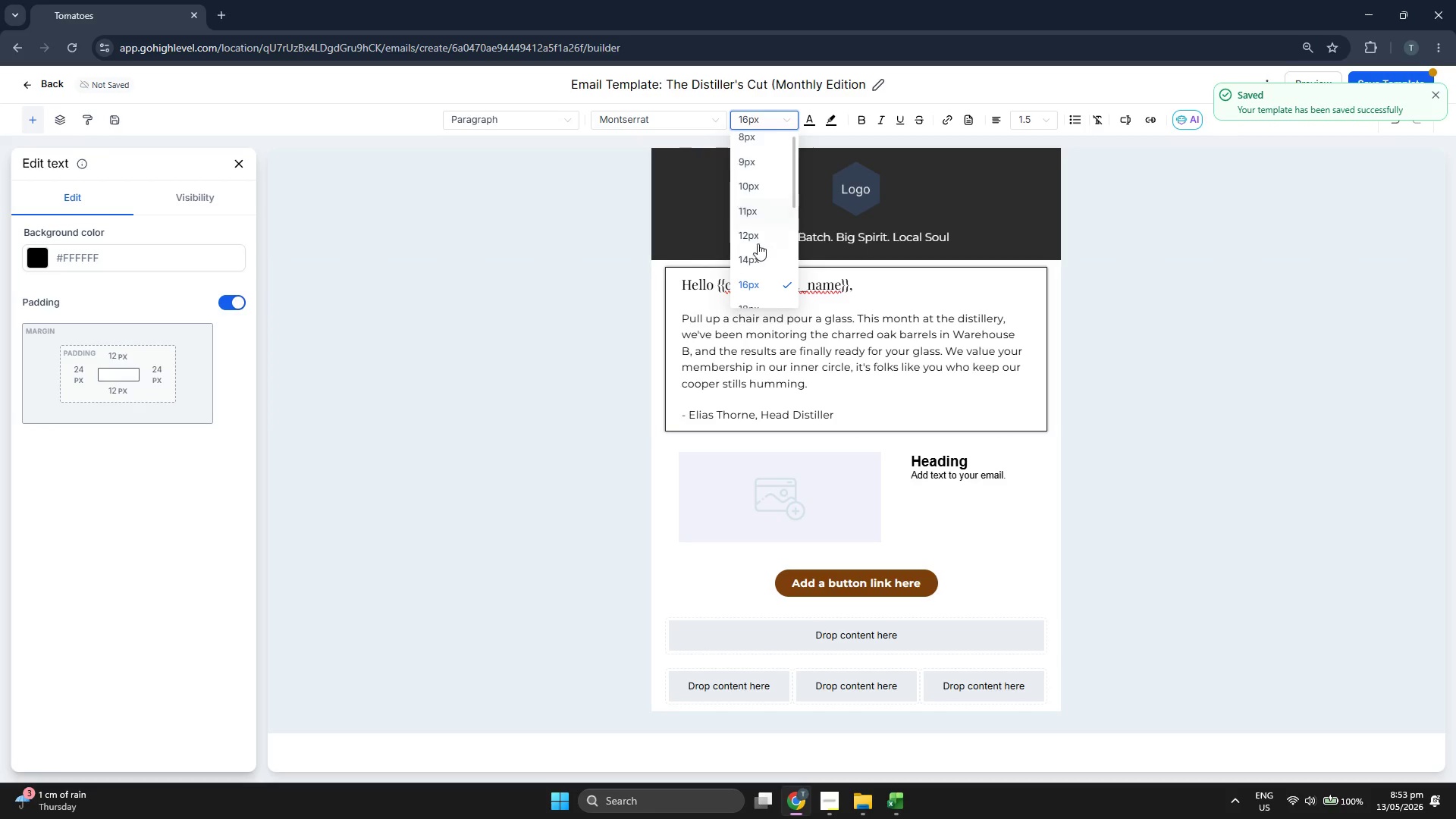 
left_click([758, 259])
 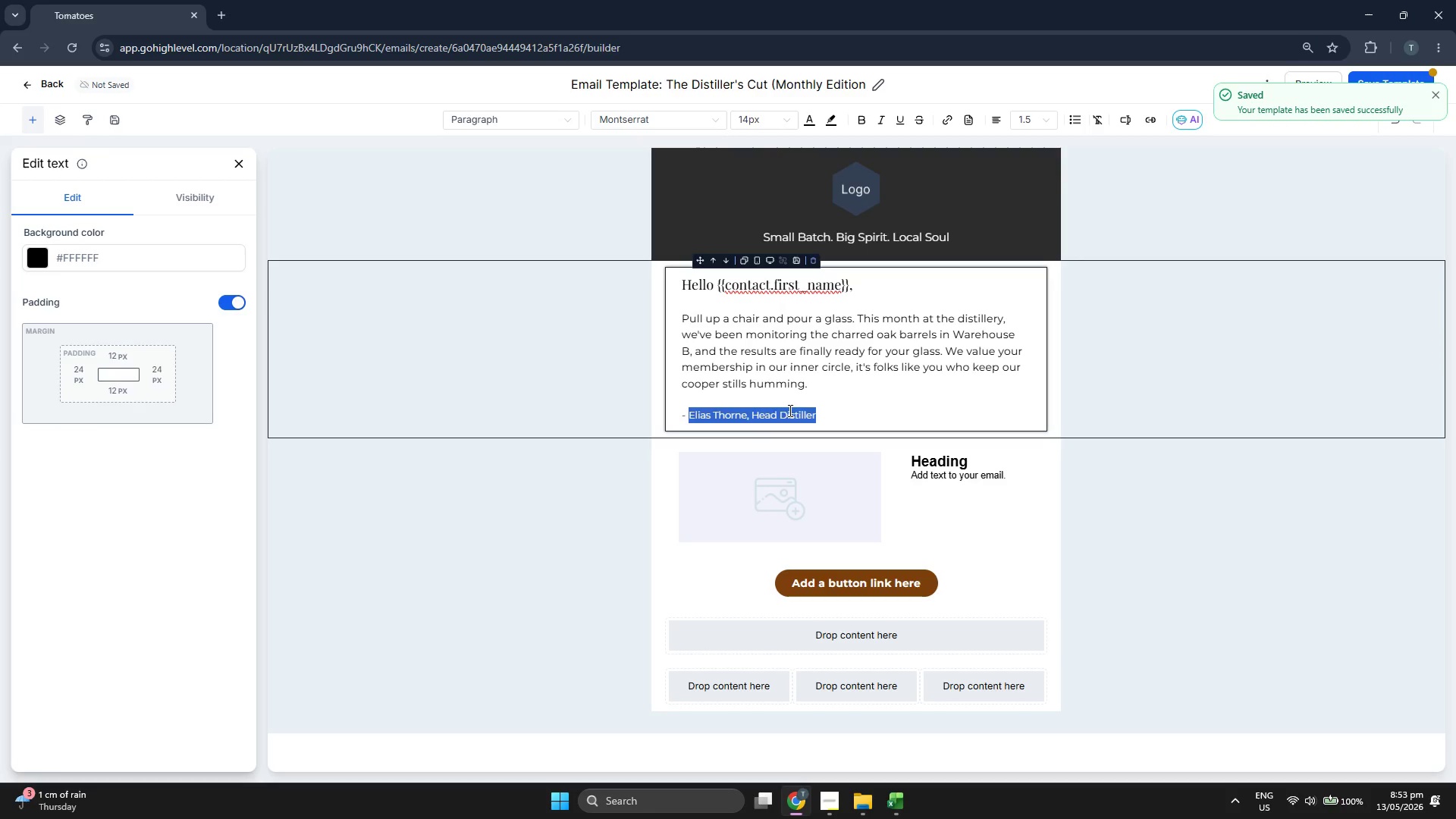 
double_click([760, 413])
 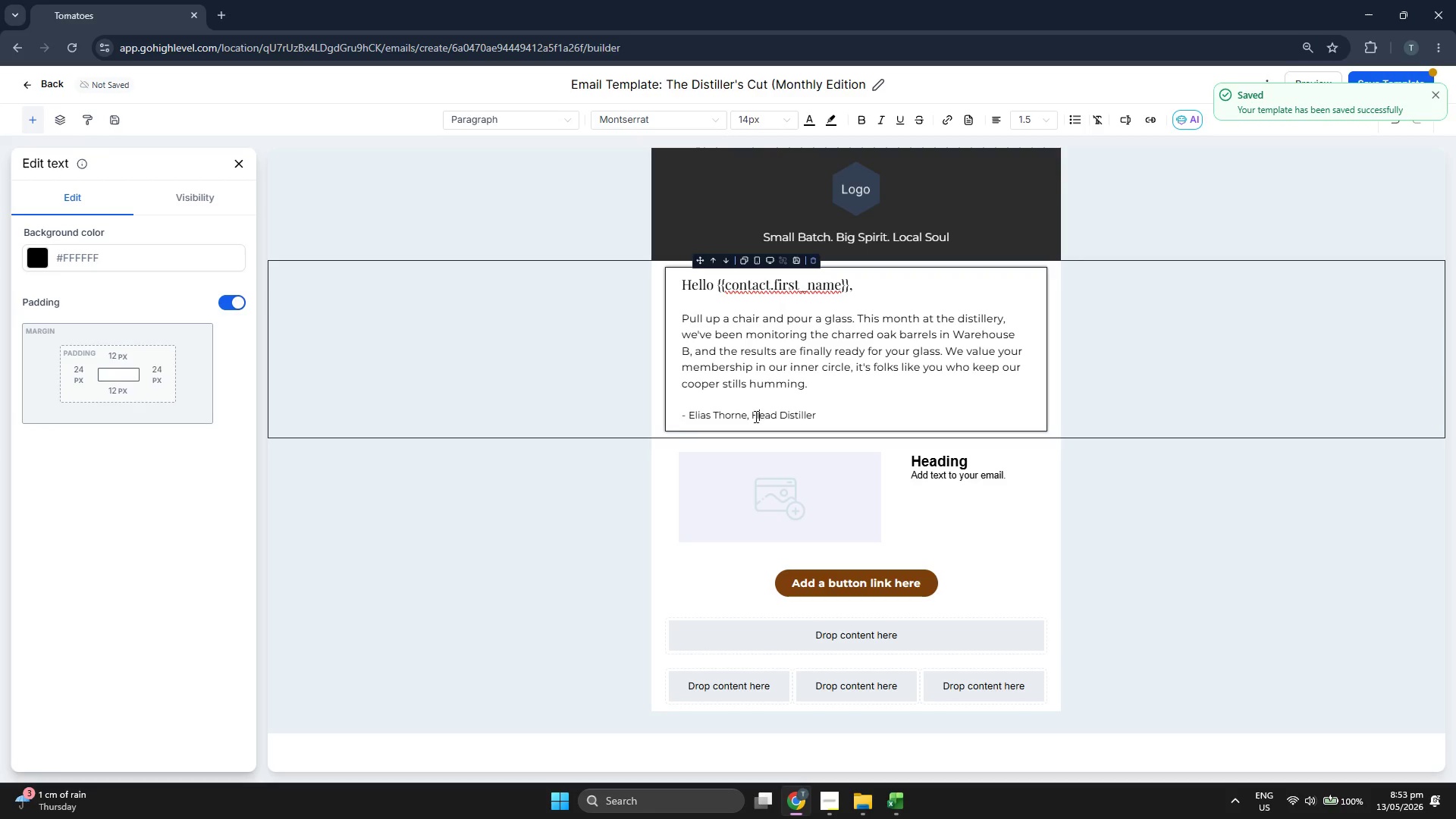 
left_click_drag(start_coordinate=[752, 416], to_coordinate=[817, 414])
 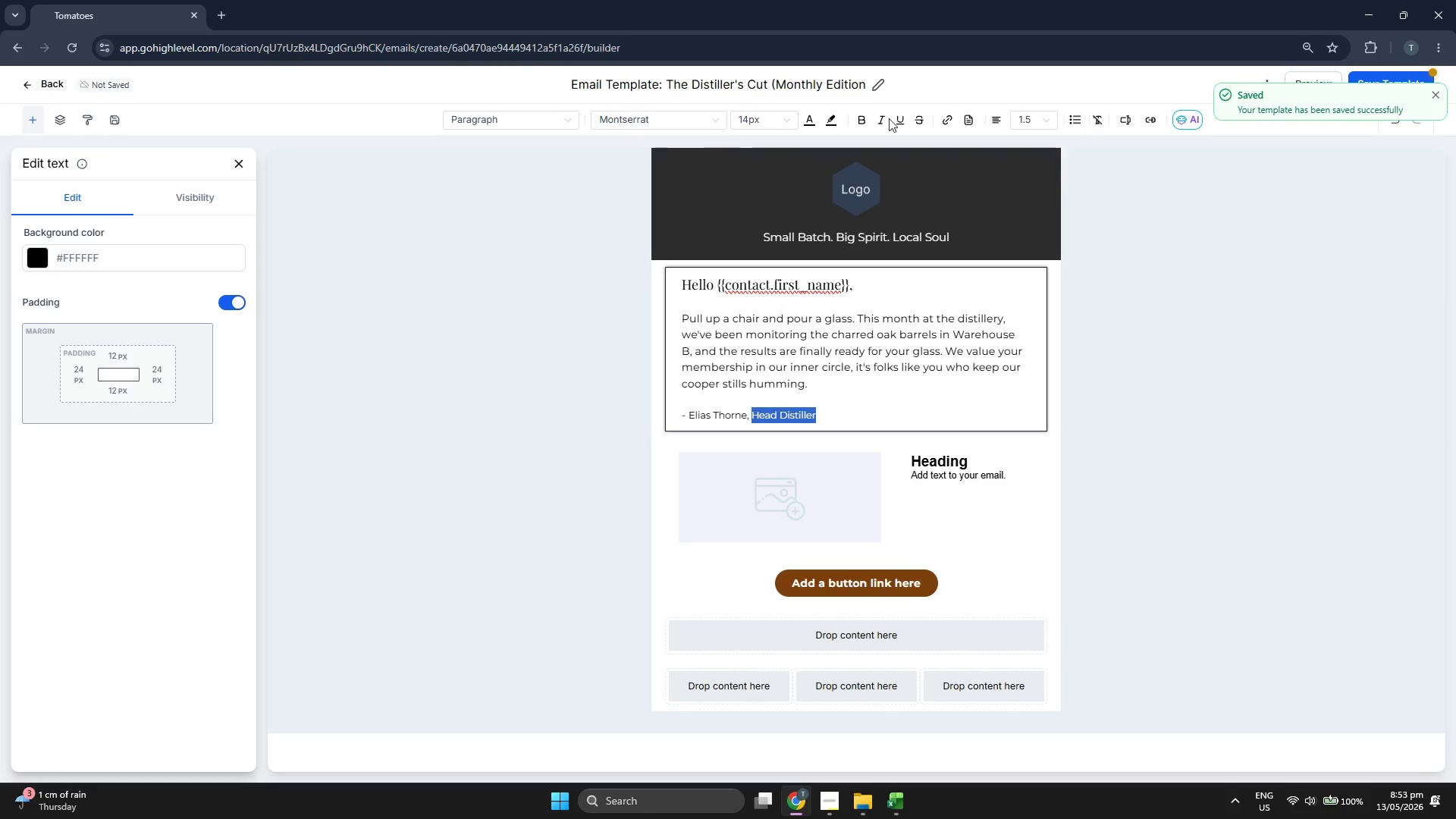 
left_click([882, 123])
 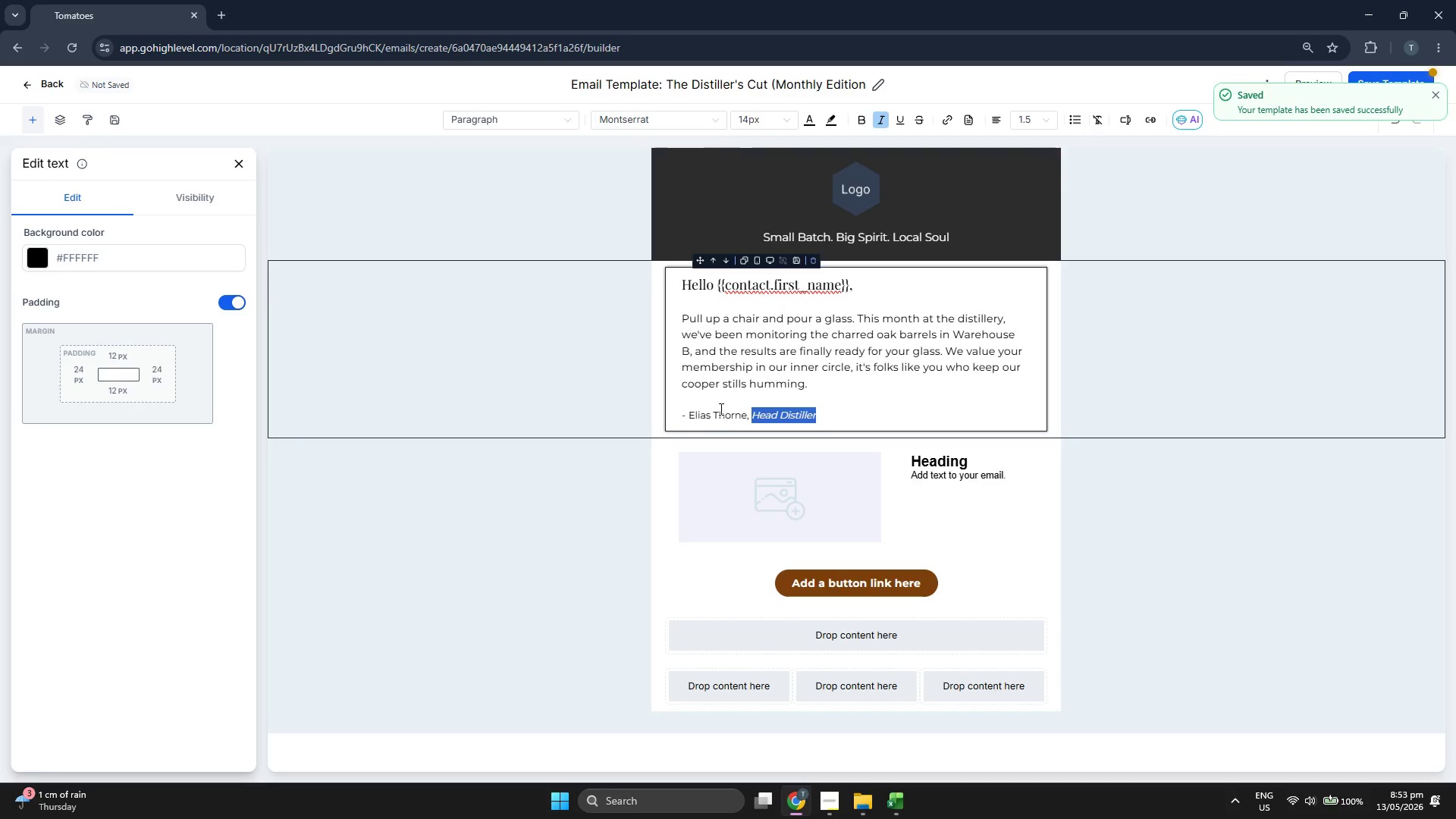 
left_click([707, 424])
 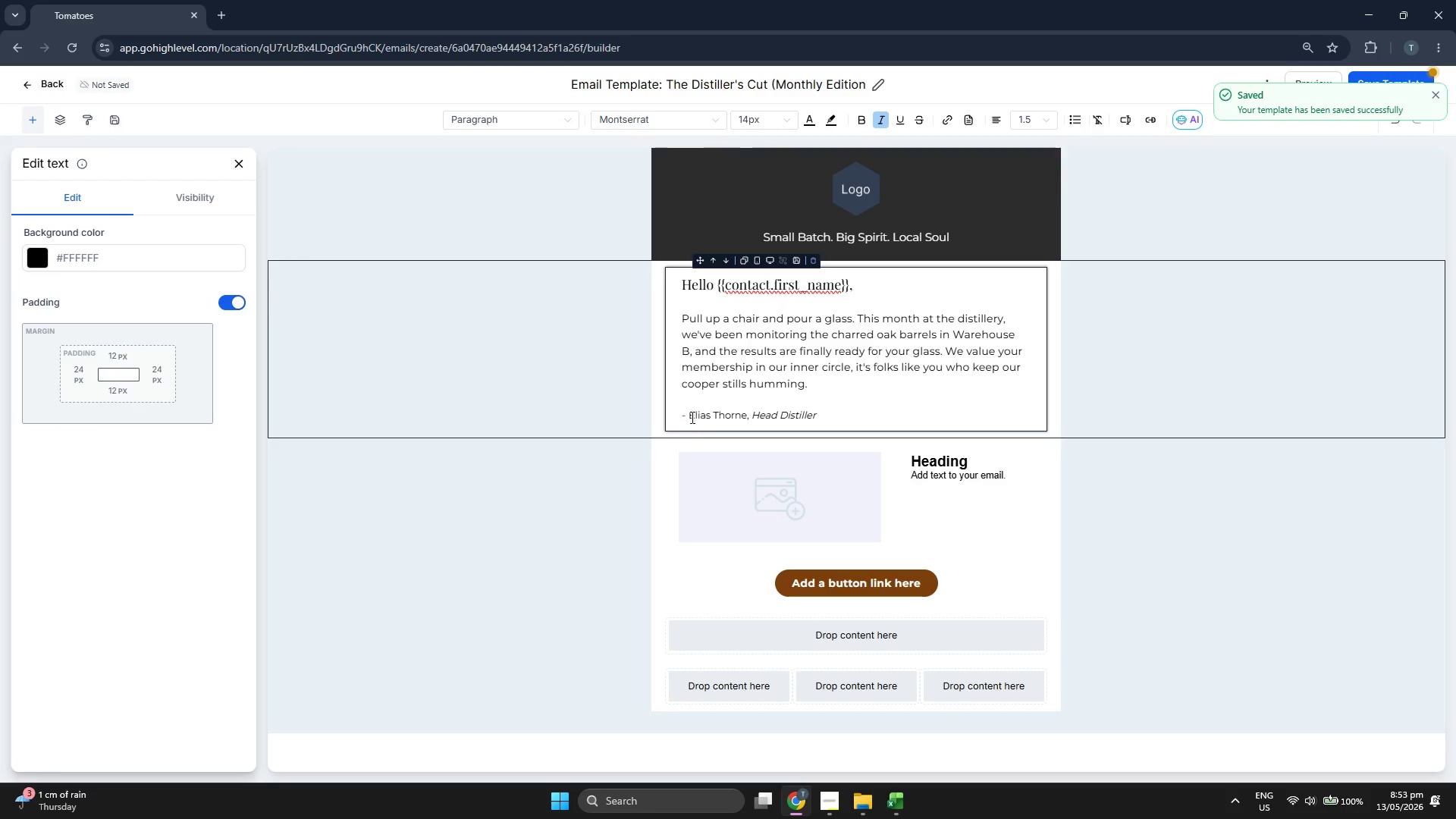 
left_click_drag(start_coordinate=[689, 416], to_coordinate=[747, 410])
 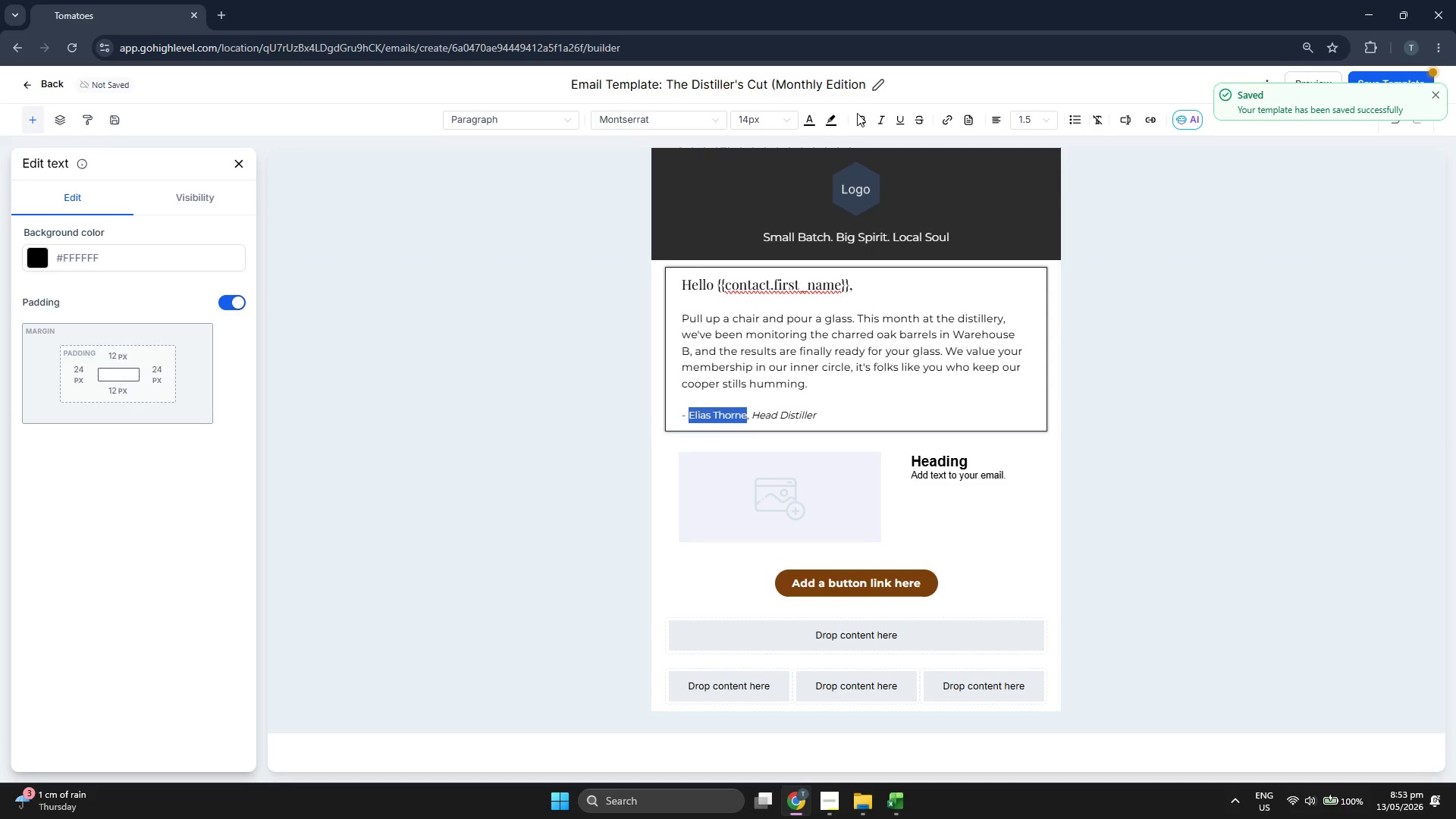 
left_click([857, 117])
 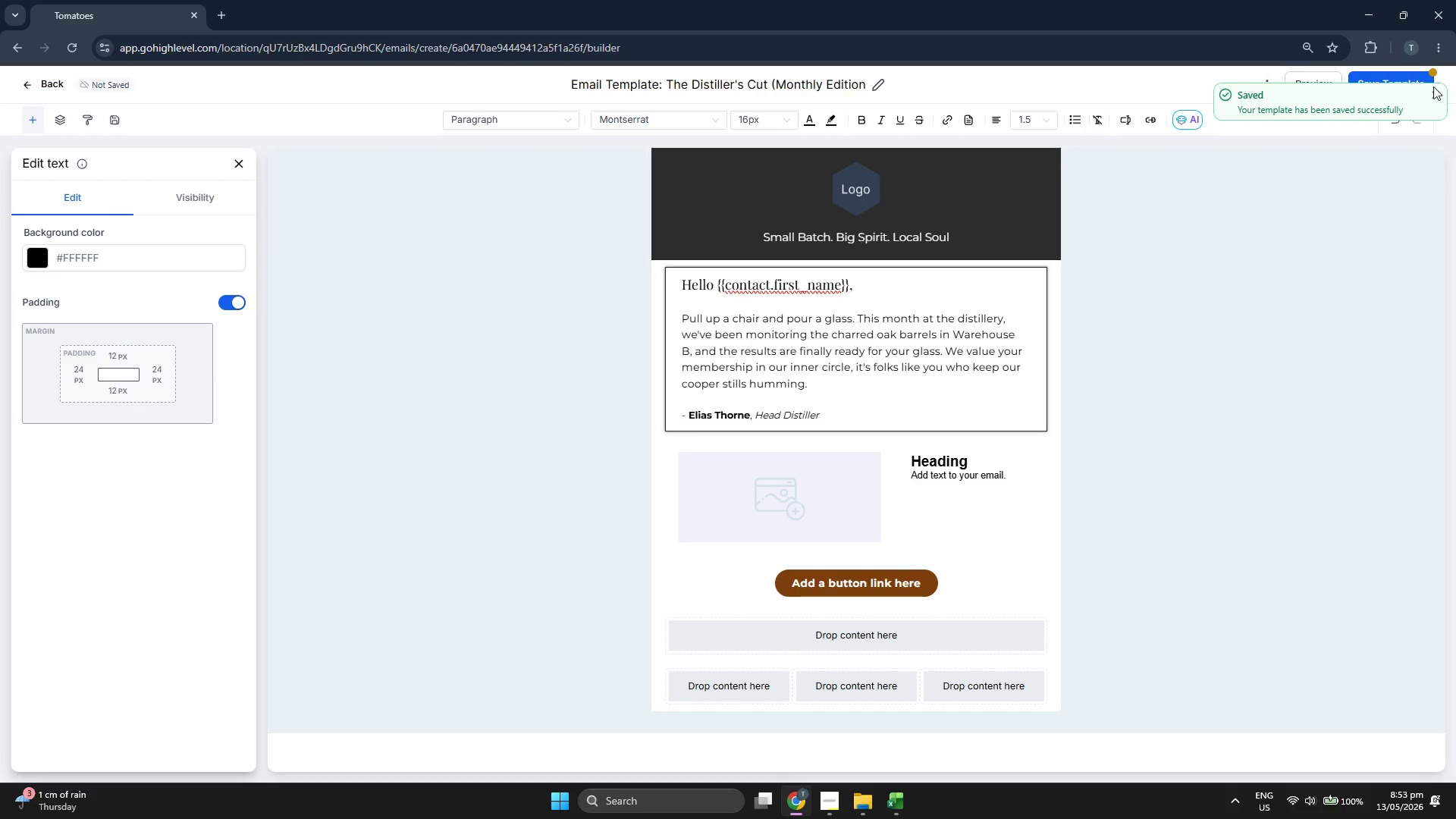 
double_click([1417, 78])
 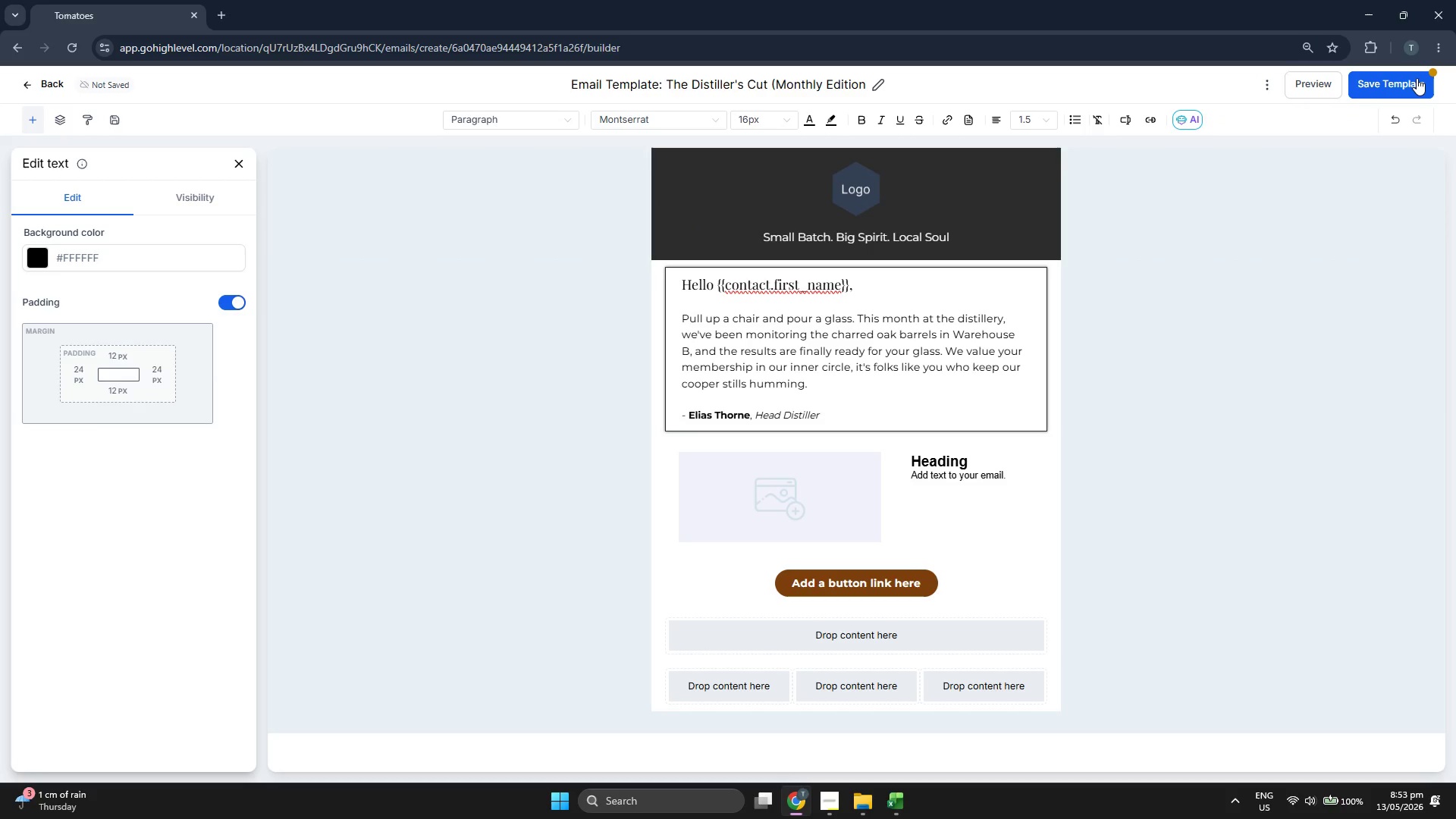 
left_click([1417, 78])
 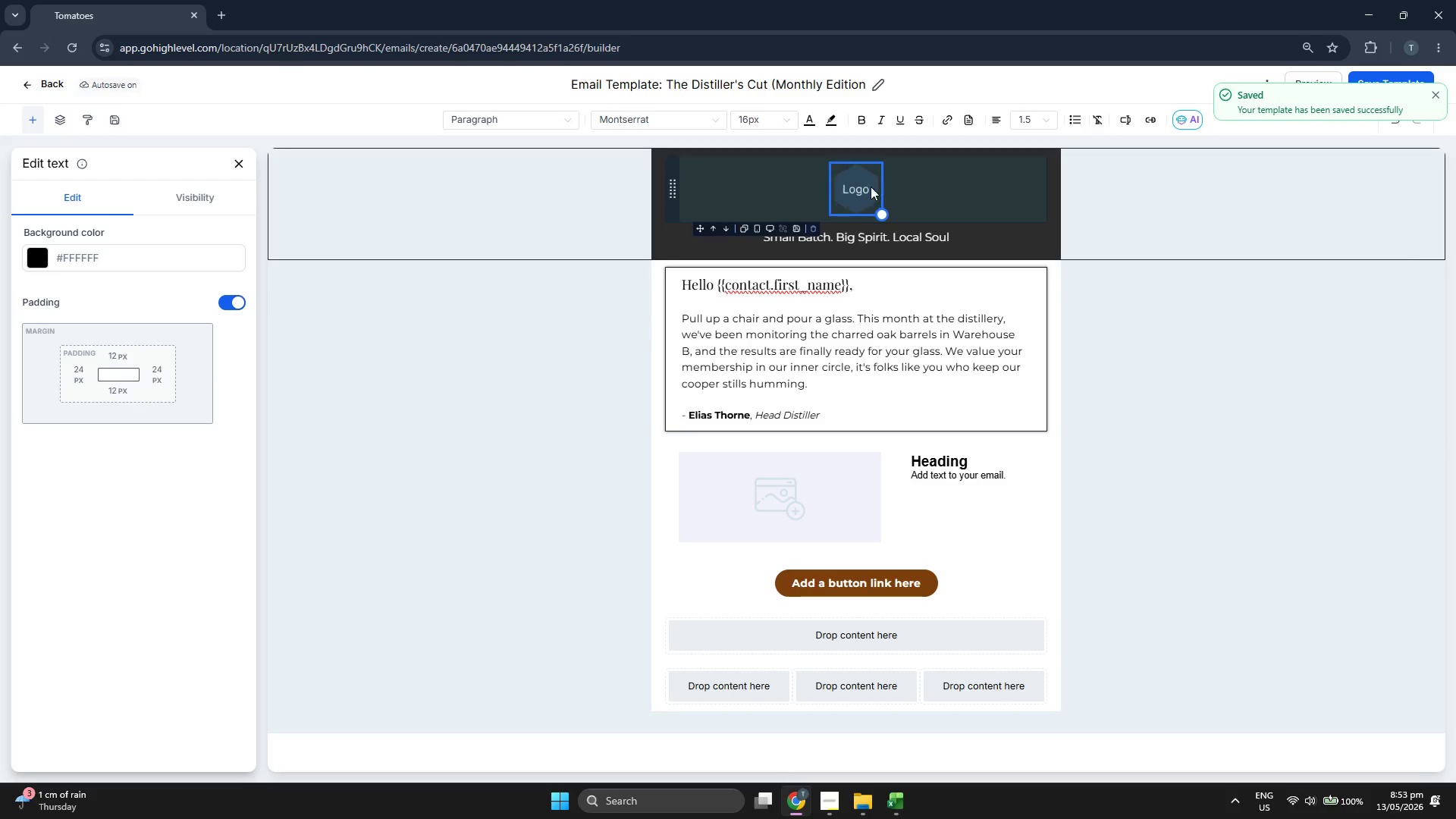 
wait(9.95)
 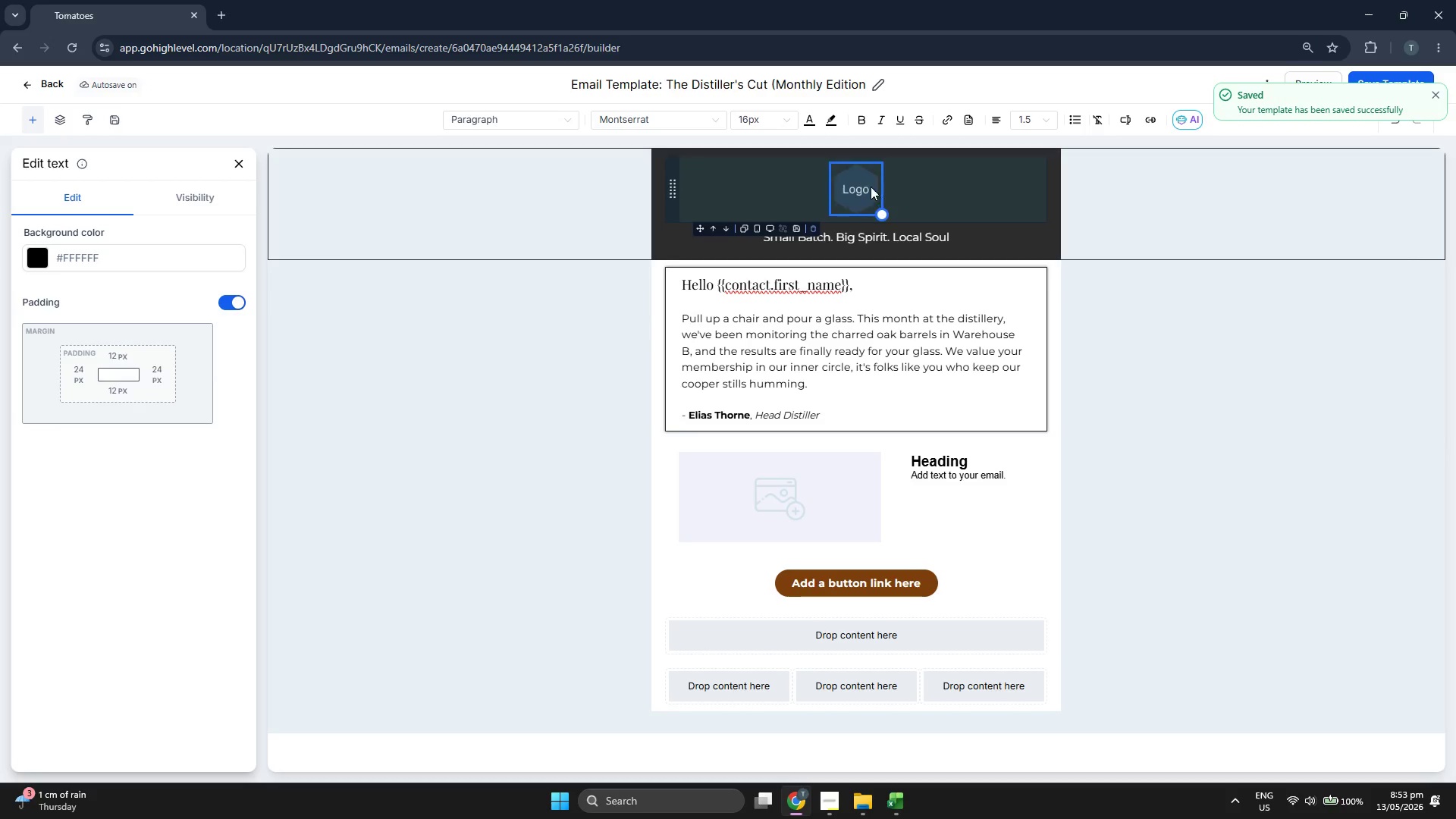 
left_click([740, 499])
 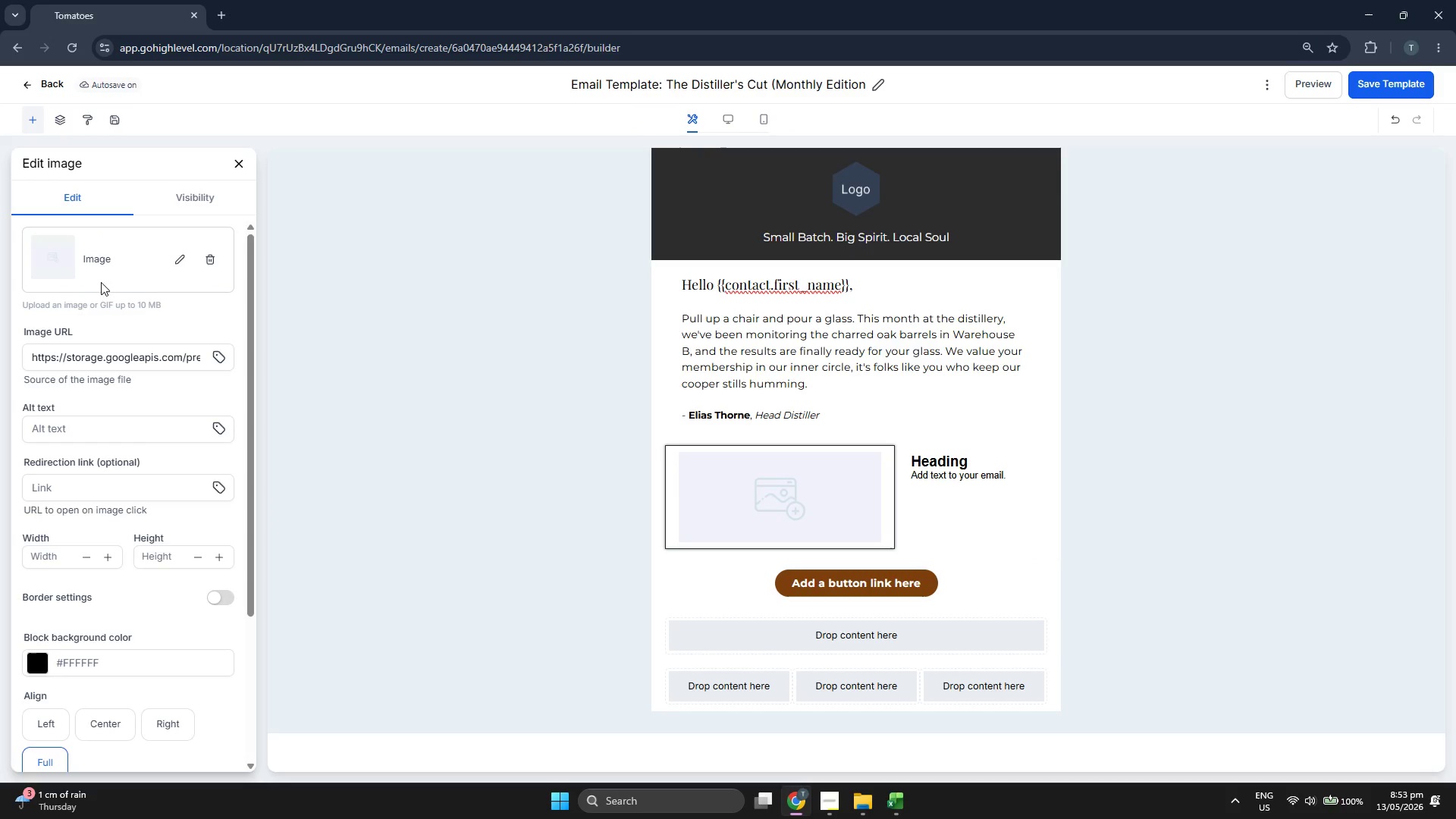 
left_click([187, 258])
 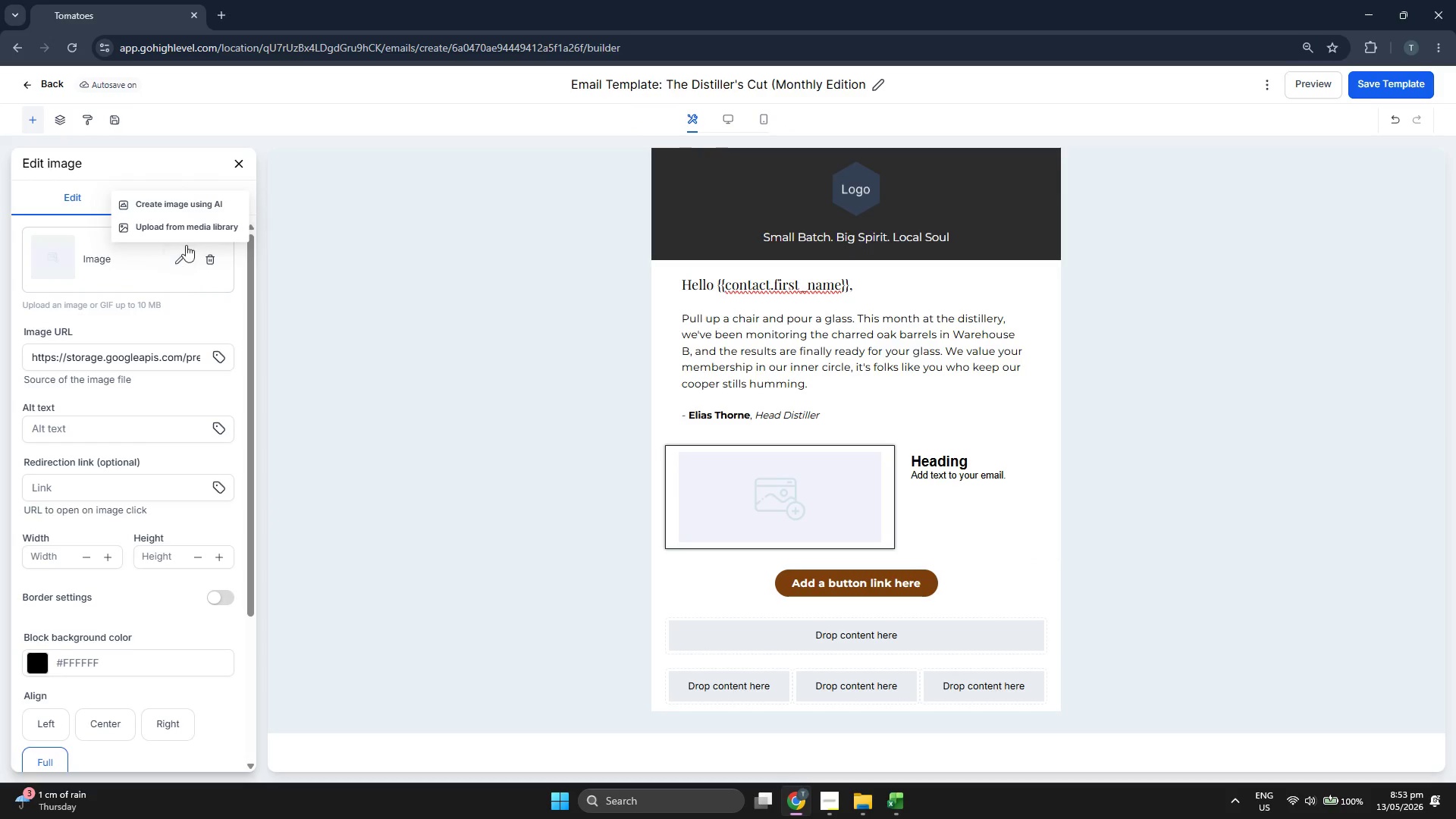 
left_click([188, 231])
 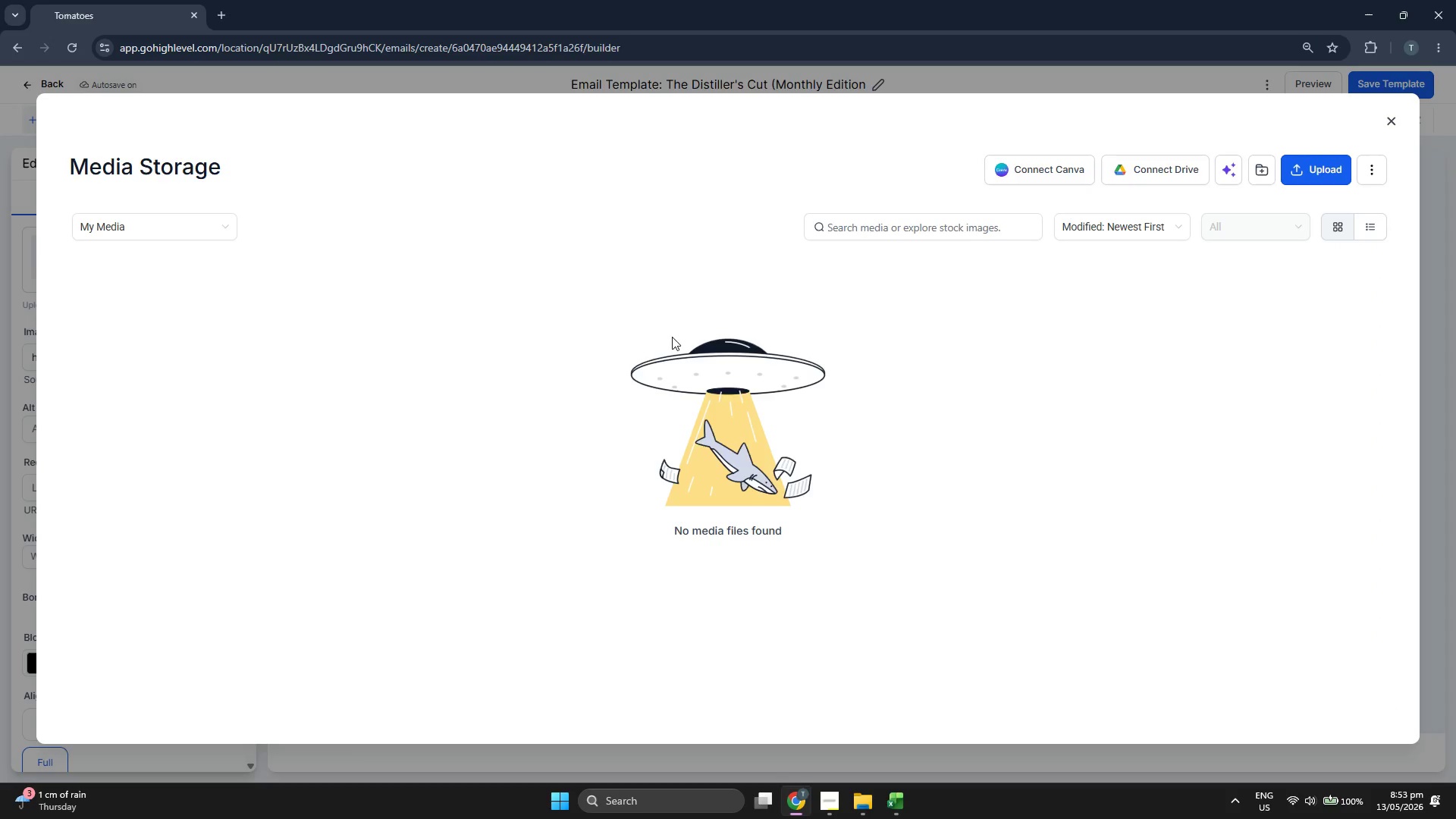 
left_click([794, 480])
 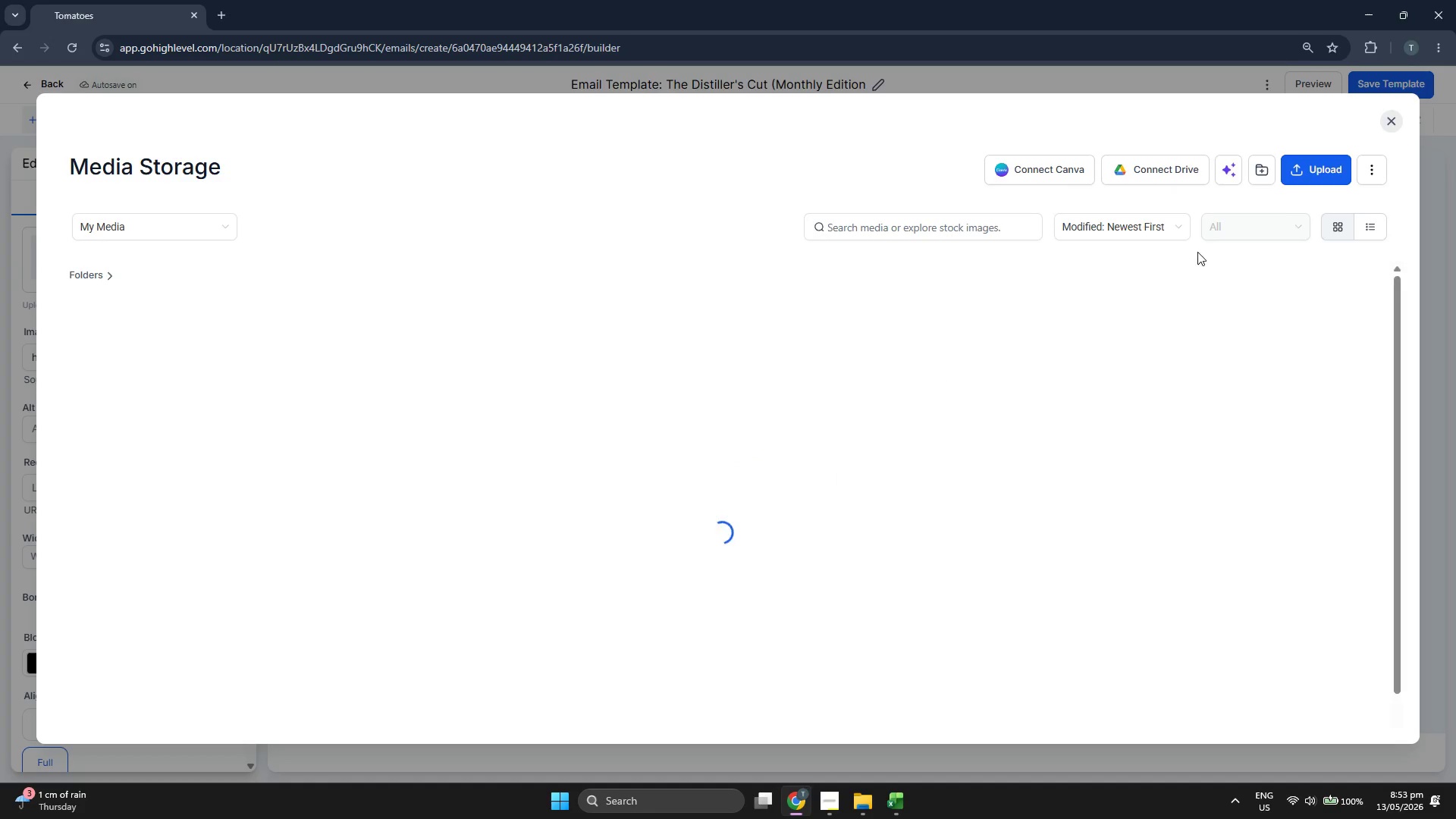 
left_click([1311, 180])
 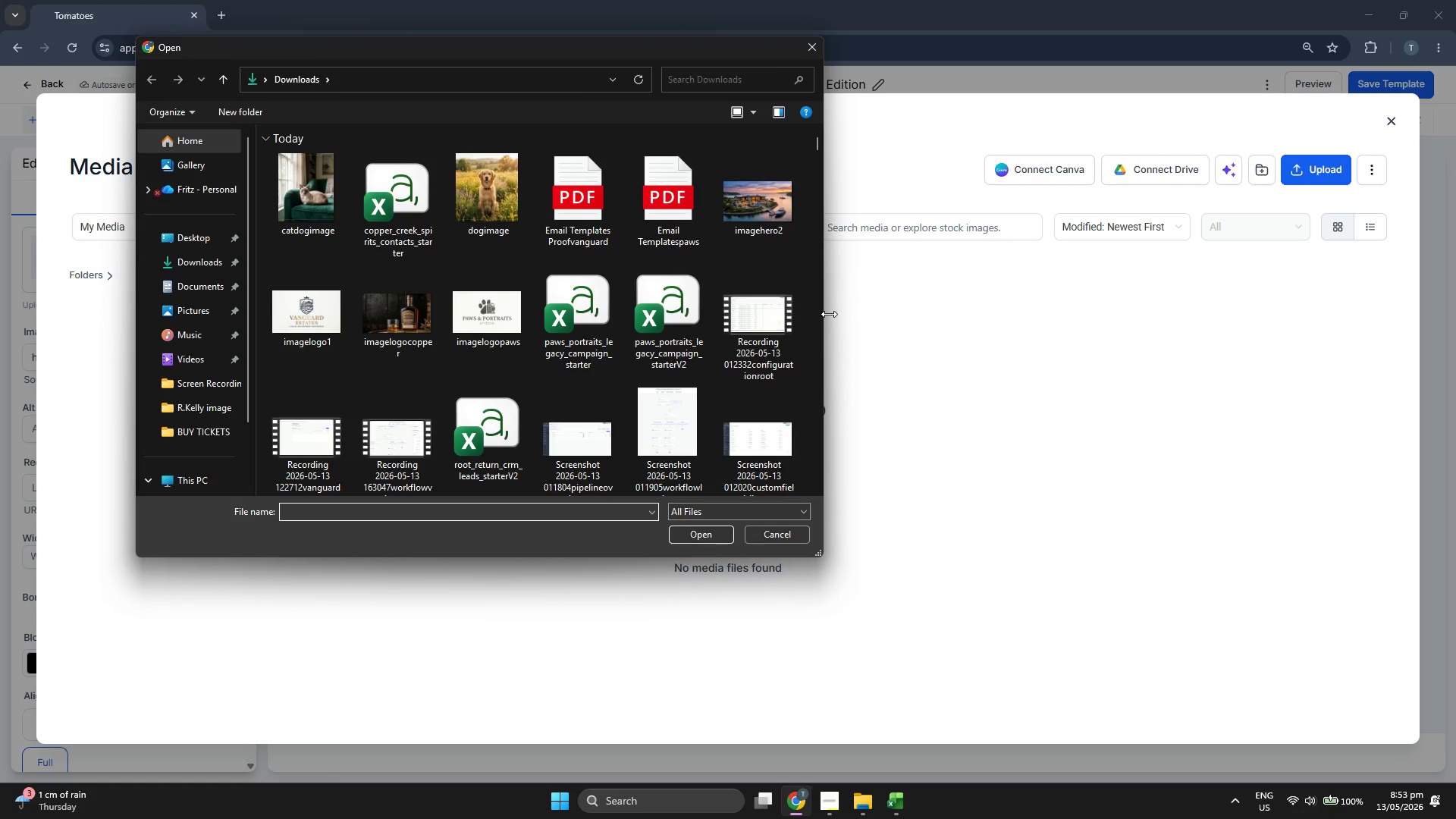 
wait(5.7)
 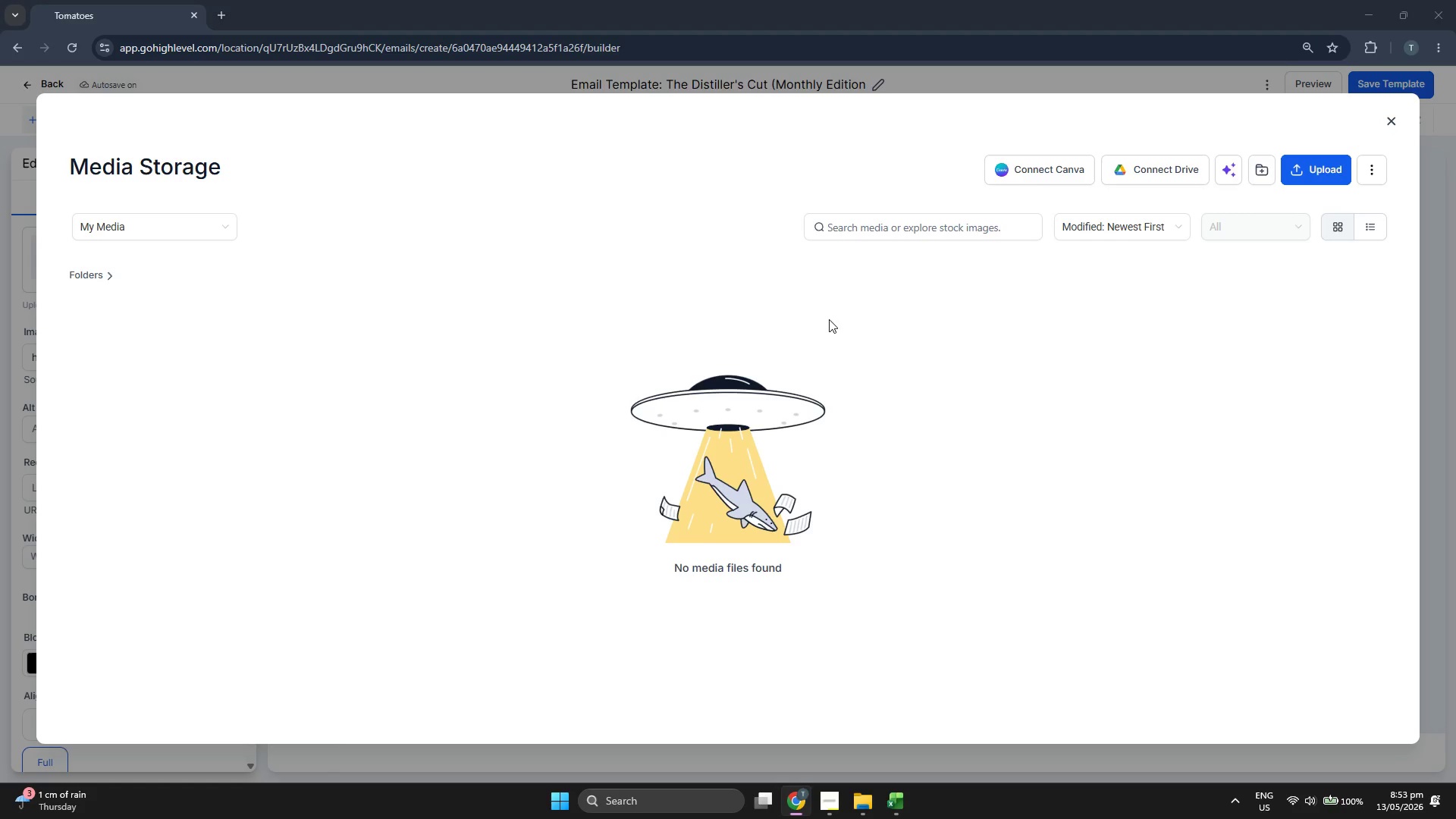 
scroll: coordinate [517, 263], scroll_direction: down, amount: 2.0
 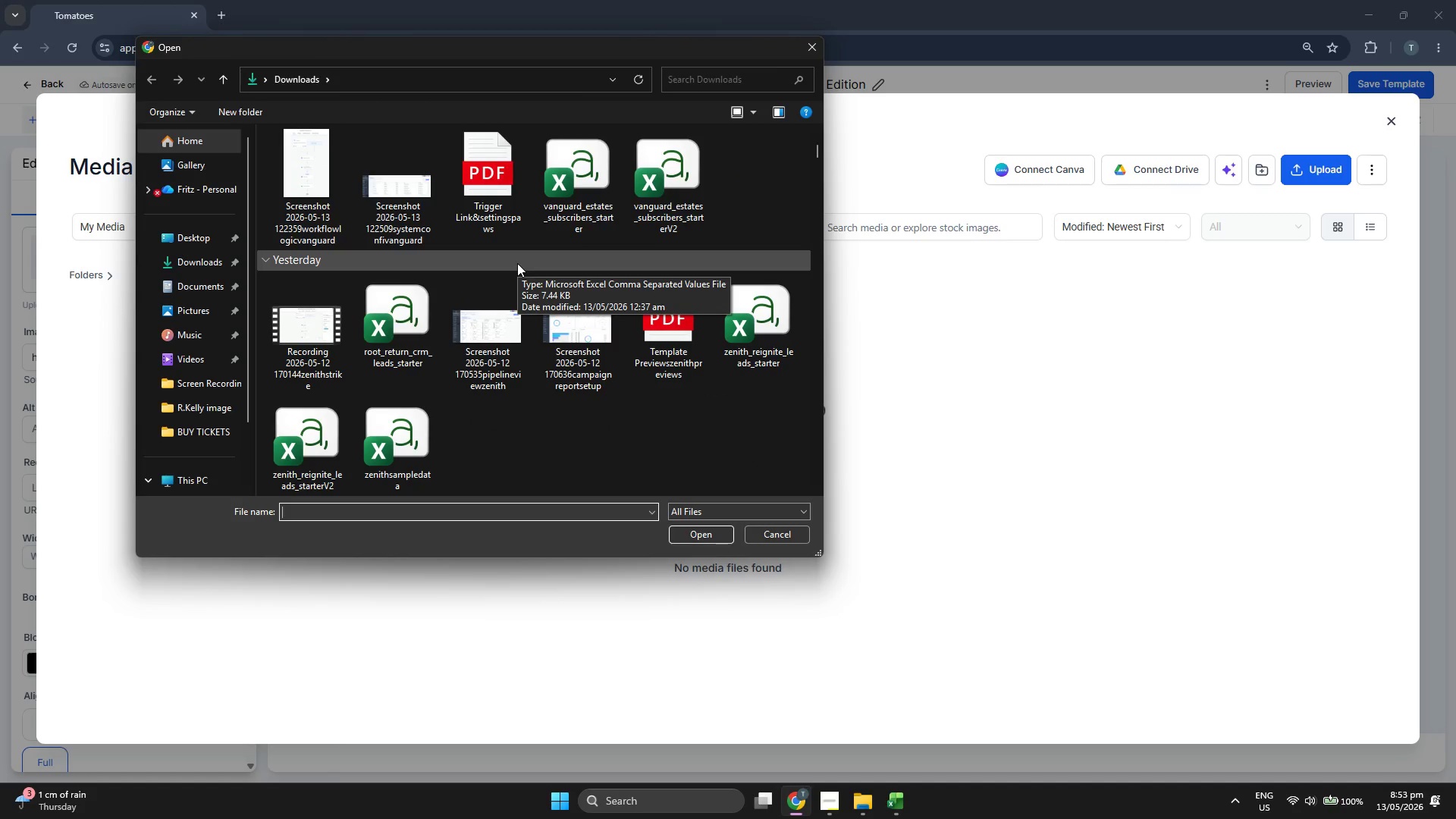 
scroll: coordinate [517, 263], scroll_direction: up, amount: 3.0
 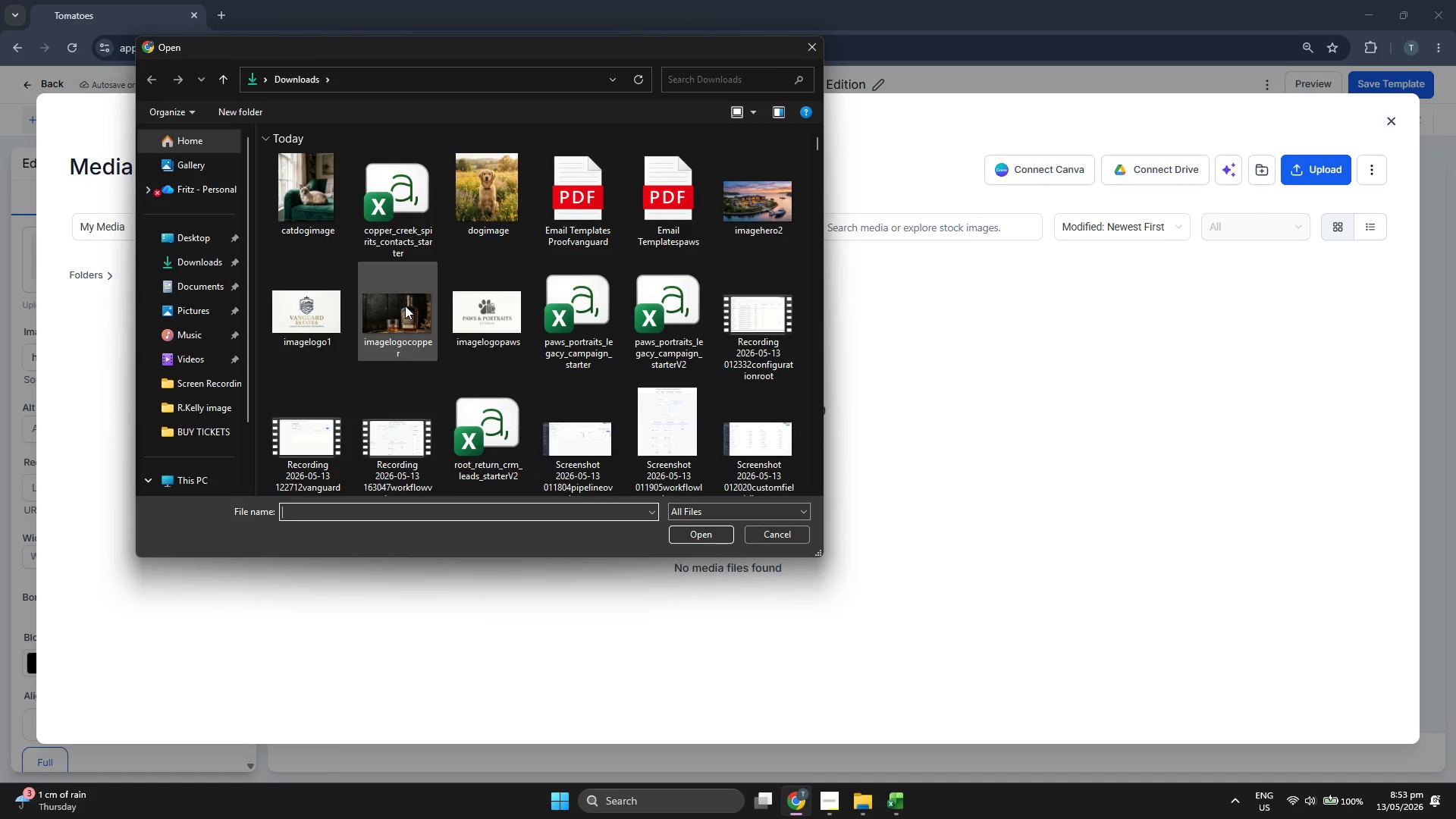 
double_click([405, 306])
 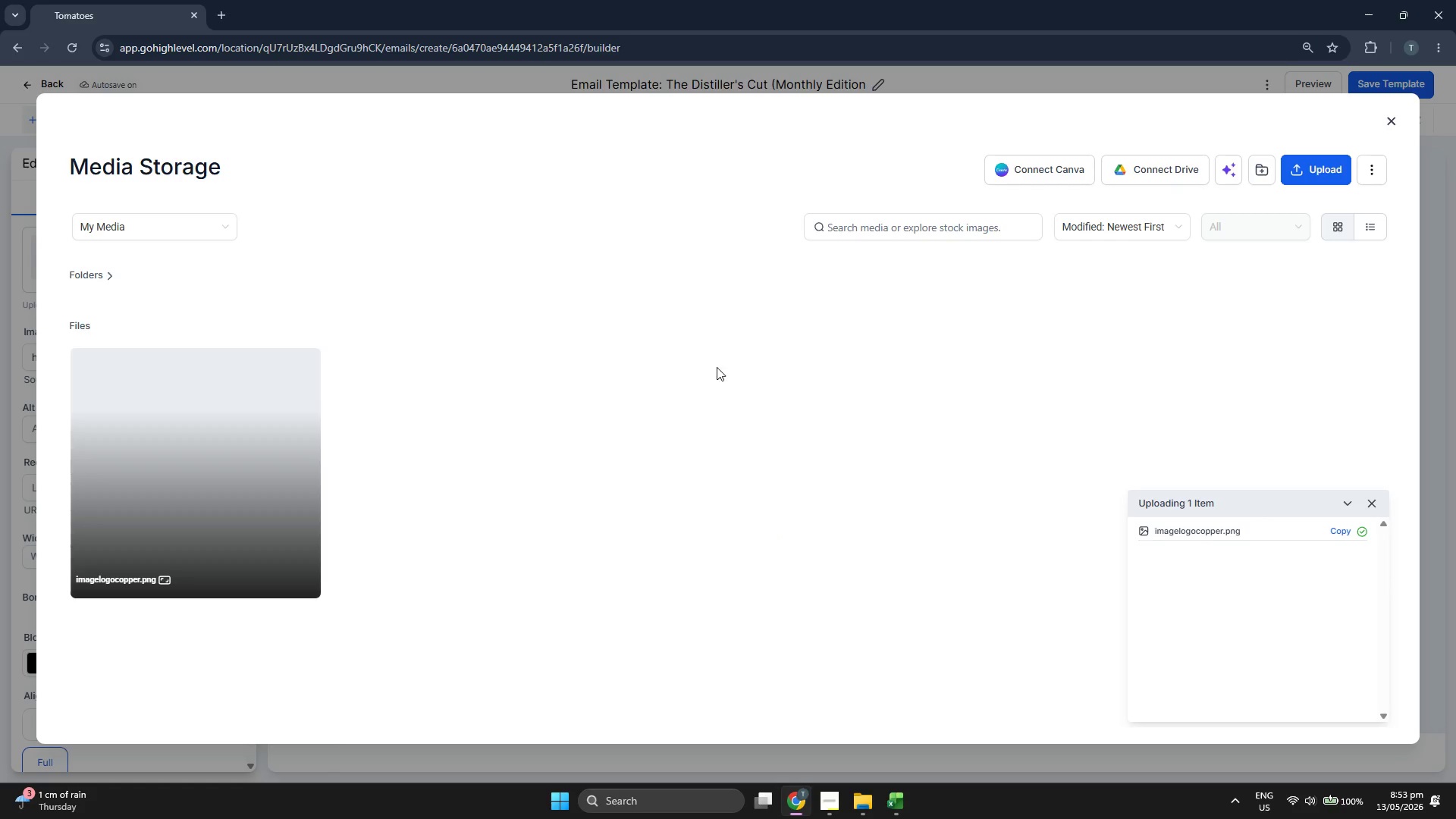 
wait(12.47)
 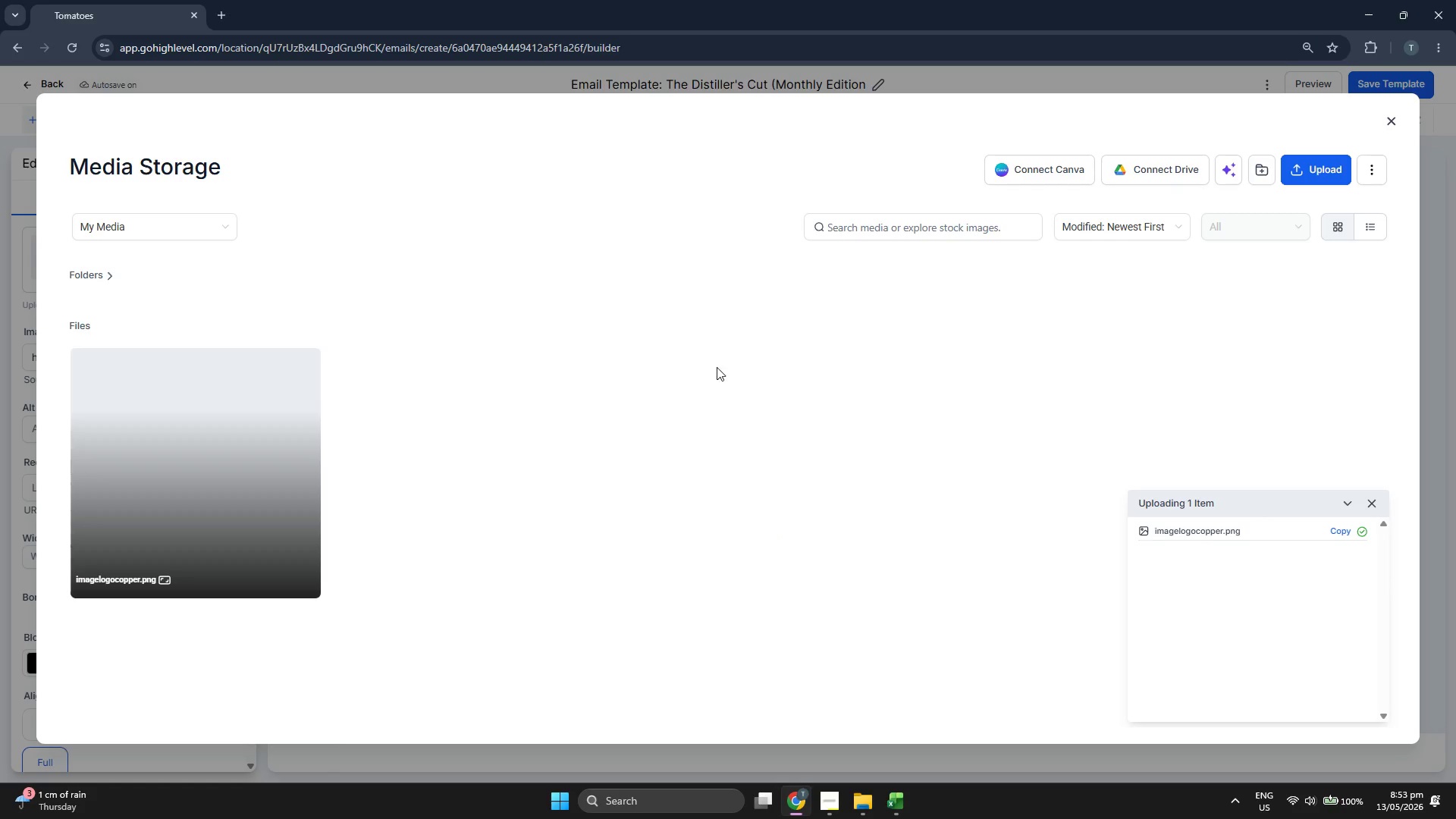 
left_click([260, 430])
 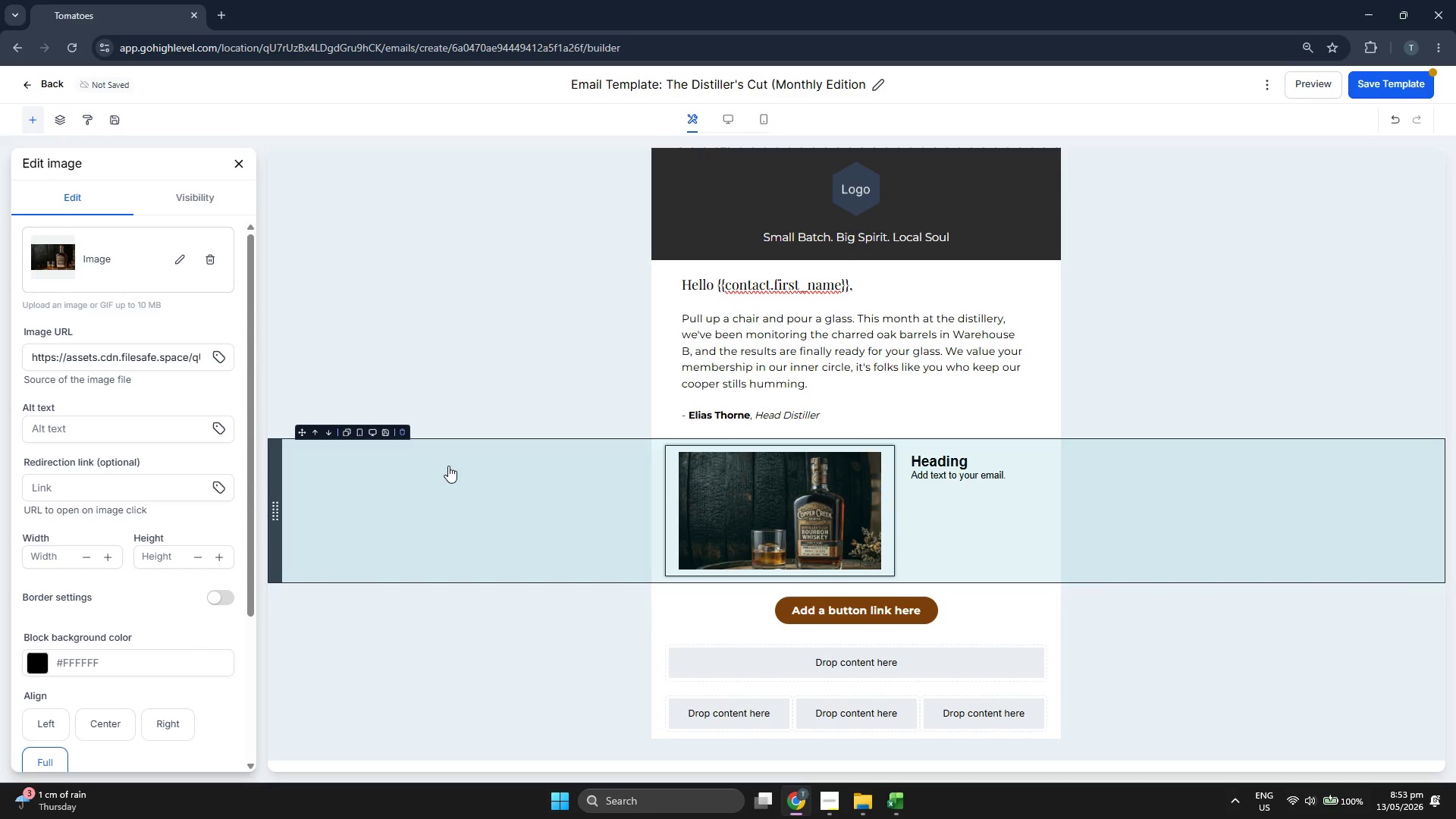 
mouse_move([858, 473])
 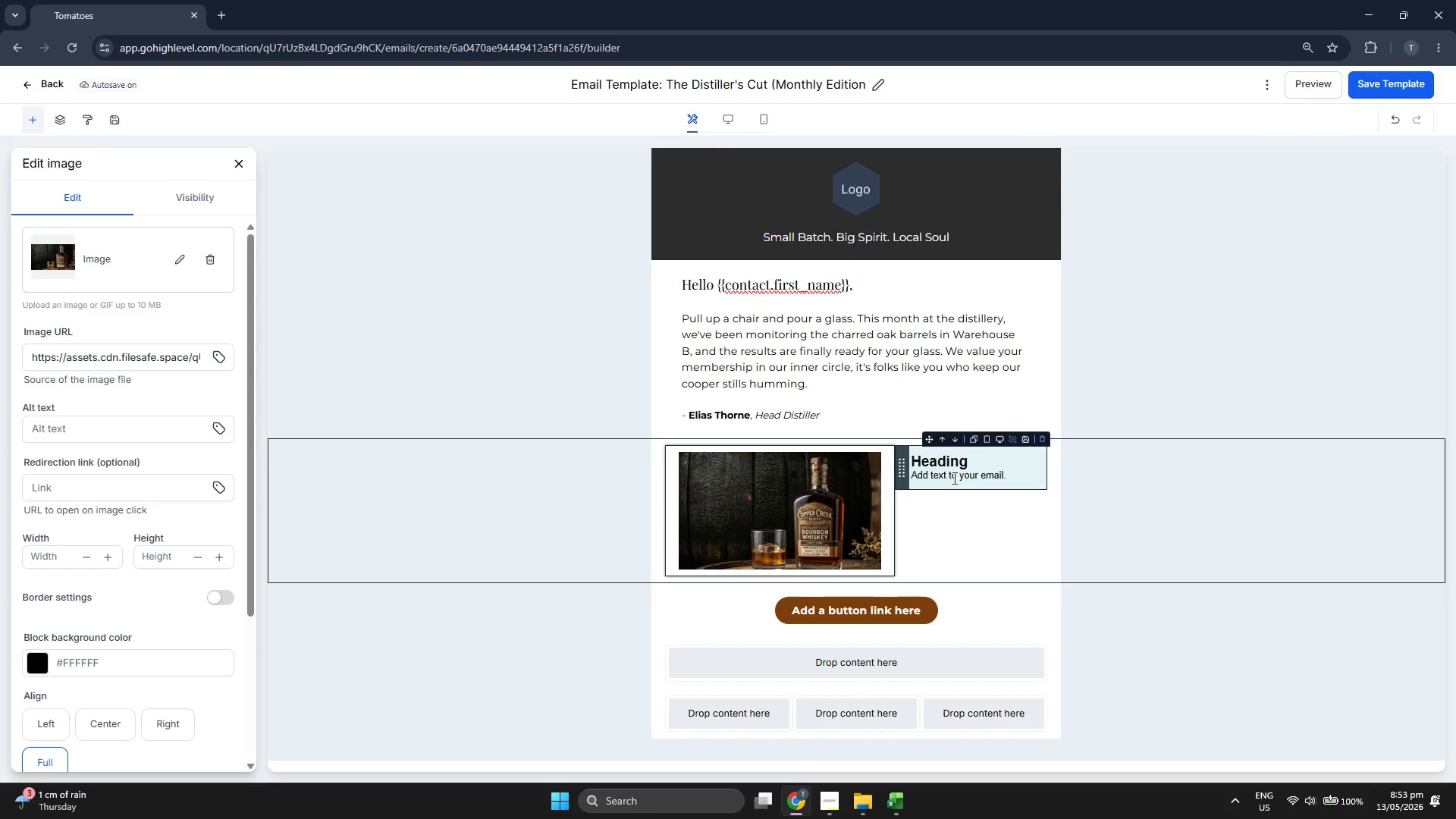 
double_click([946, 463])
 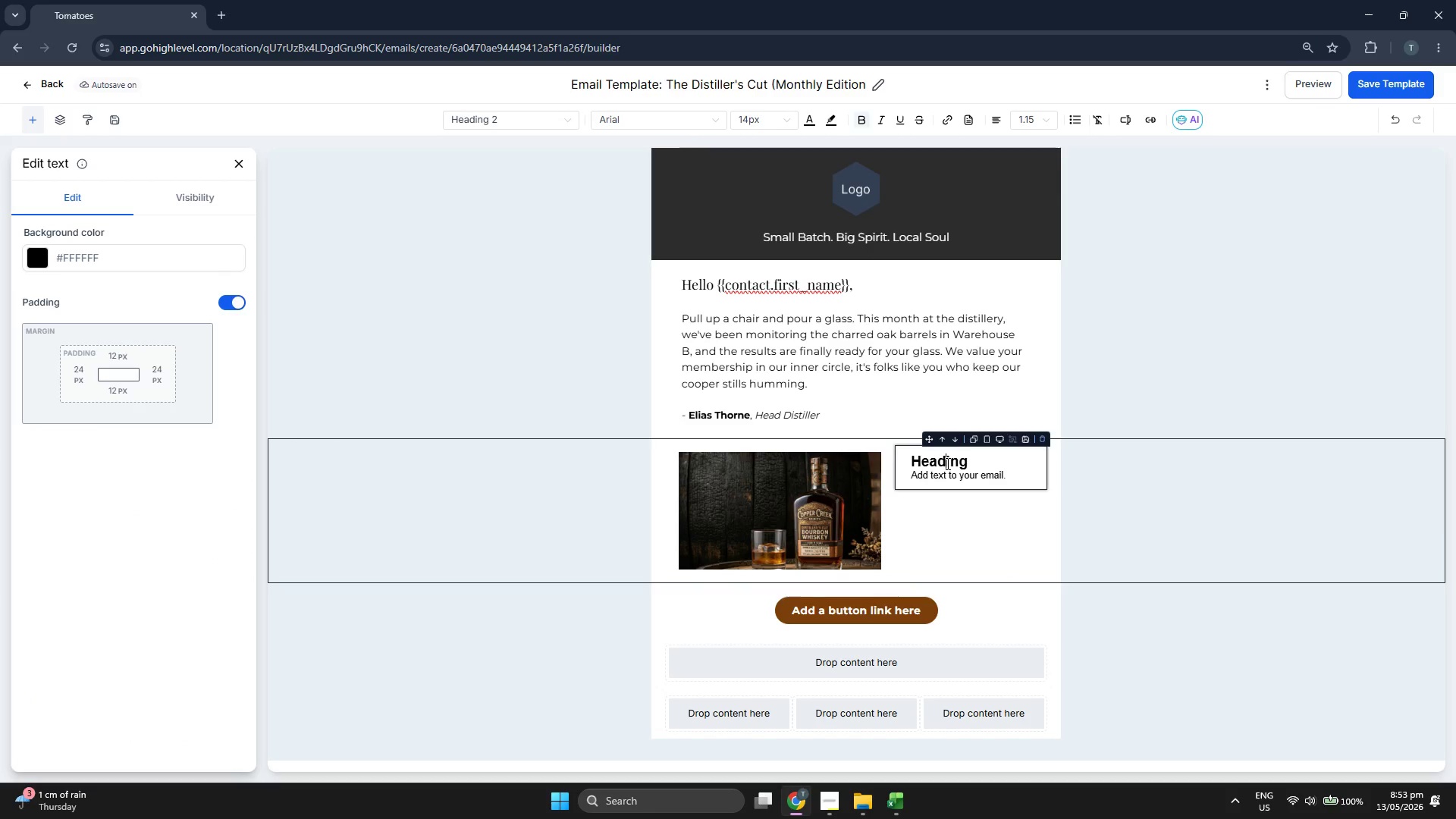 
triple_click([946, 463])
 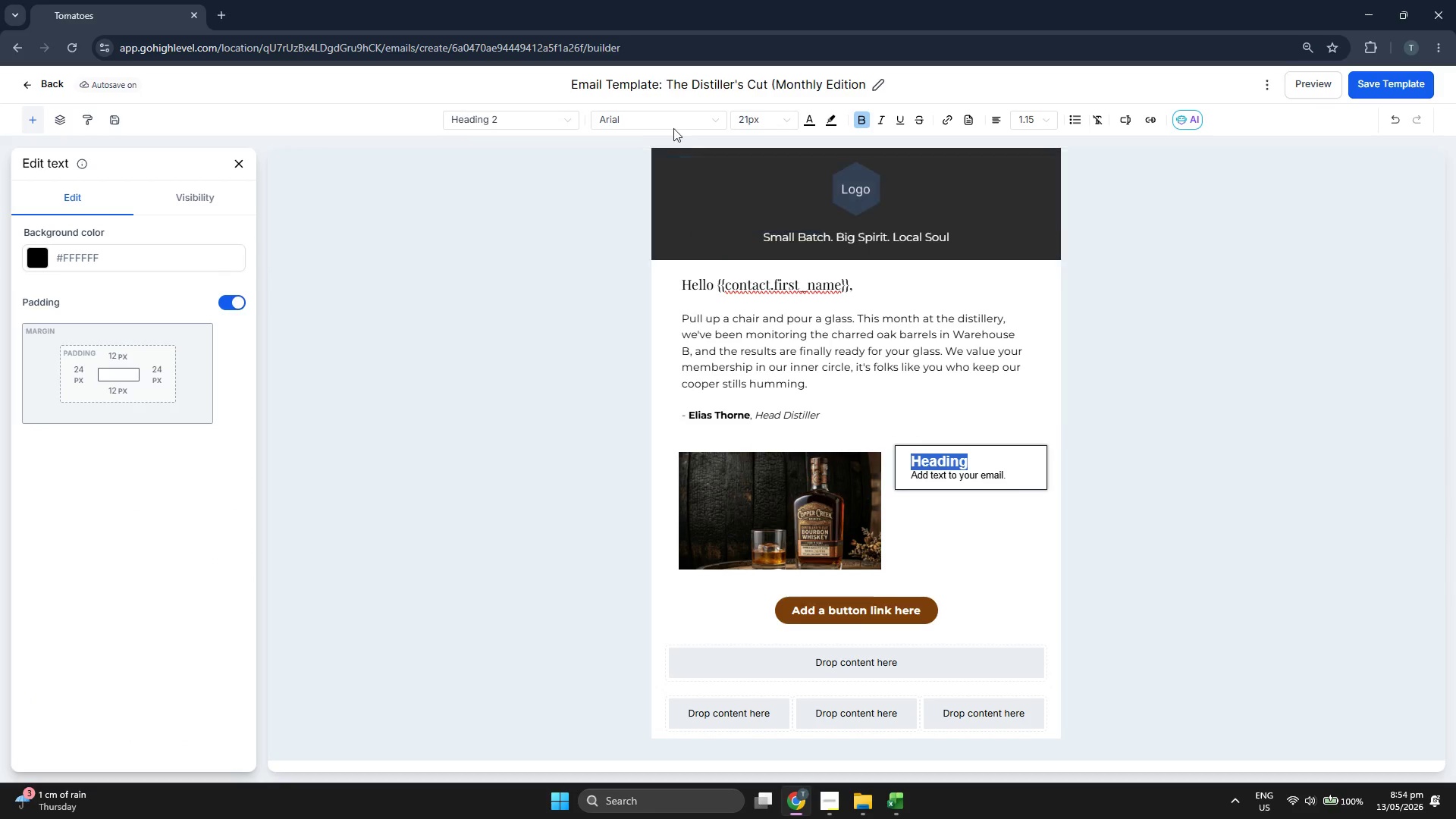 
left_click([639, 221])
 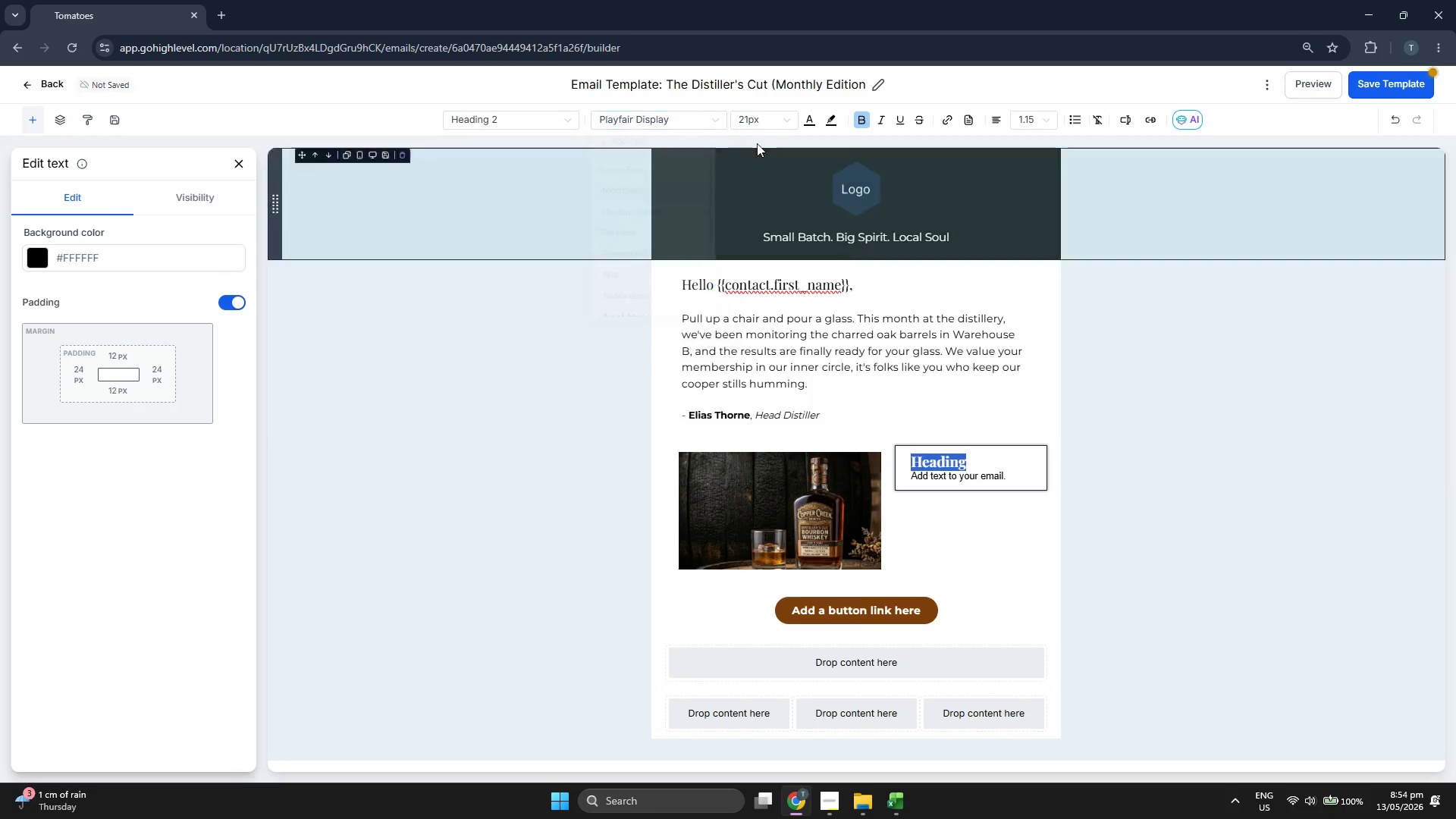 
left_click([767, 119])
 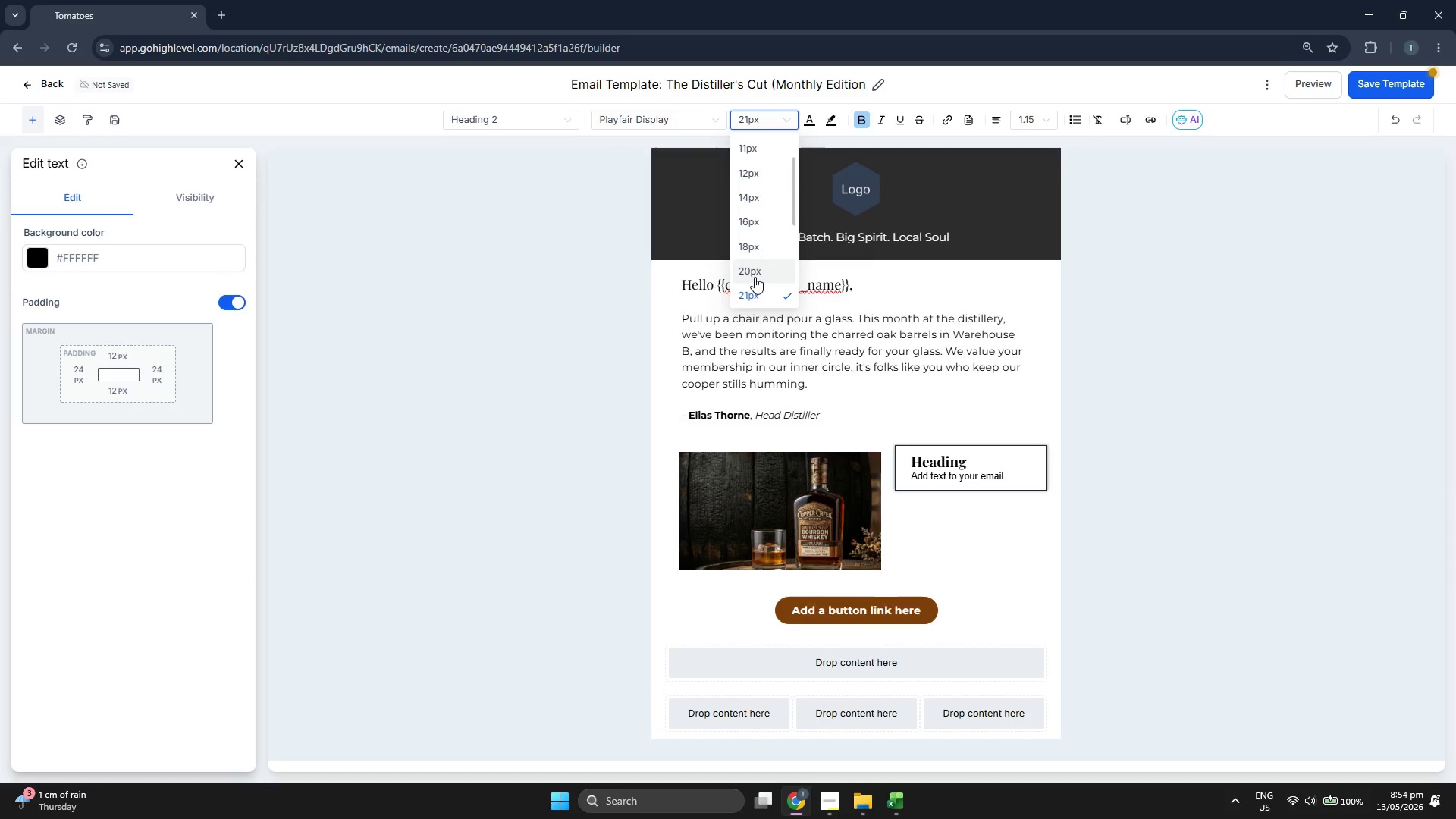 
scroll: coordinate [762, 262], scroll_direction: down, amount: 1.0
 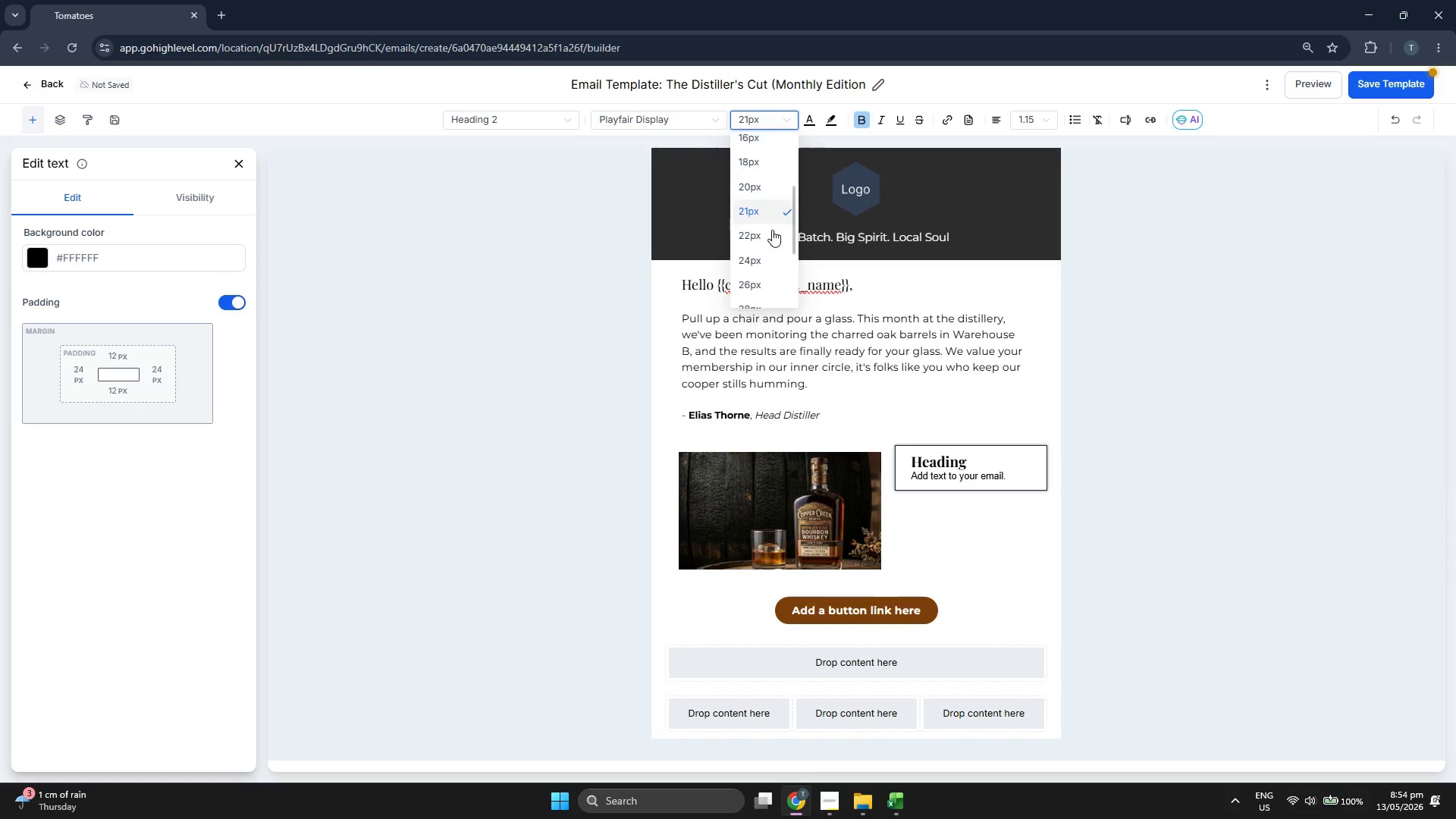 
left_click([753, 237])
 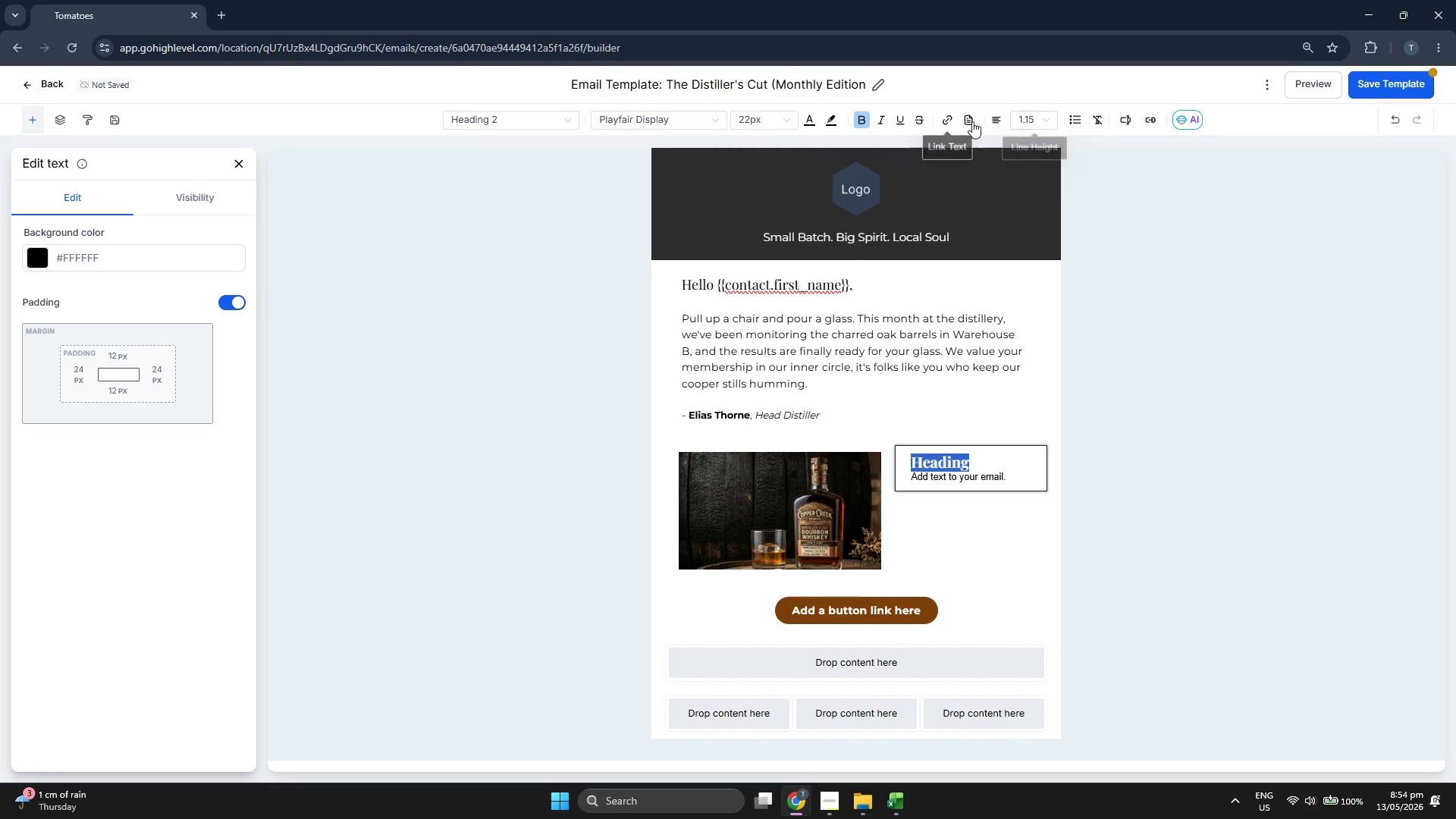 
left_click([1025, 116])
 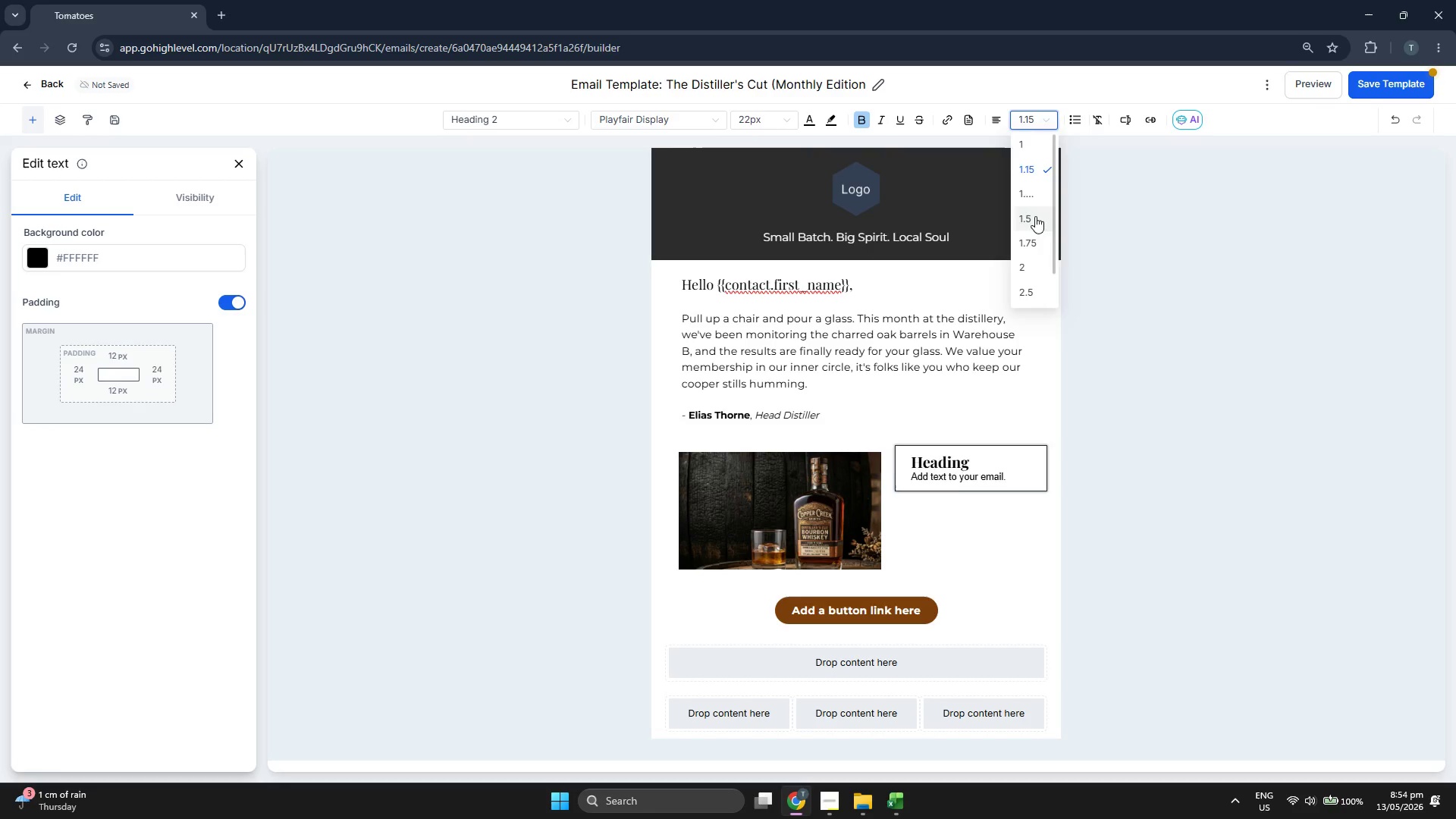 
double_click([1004, 115])
 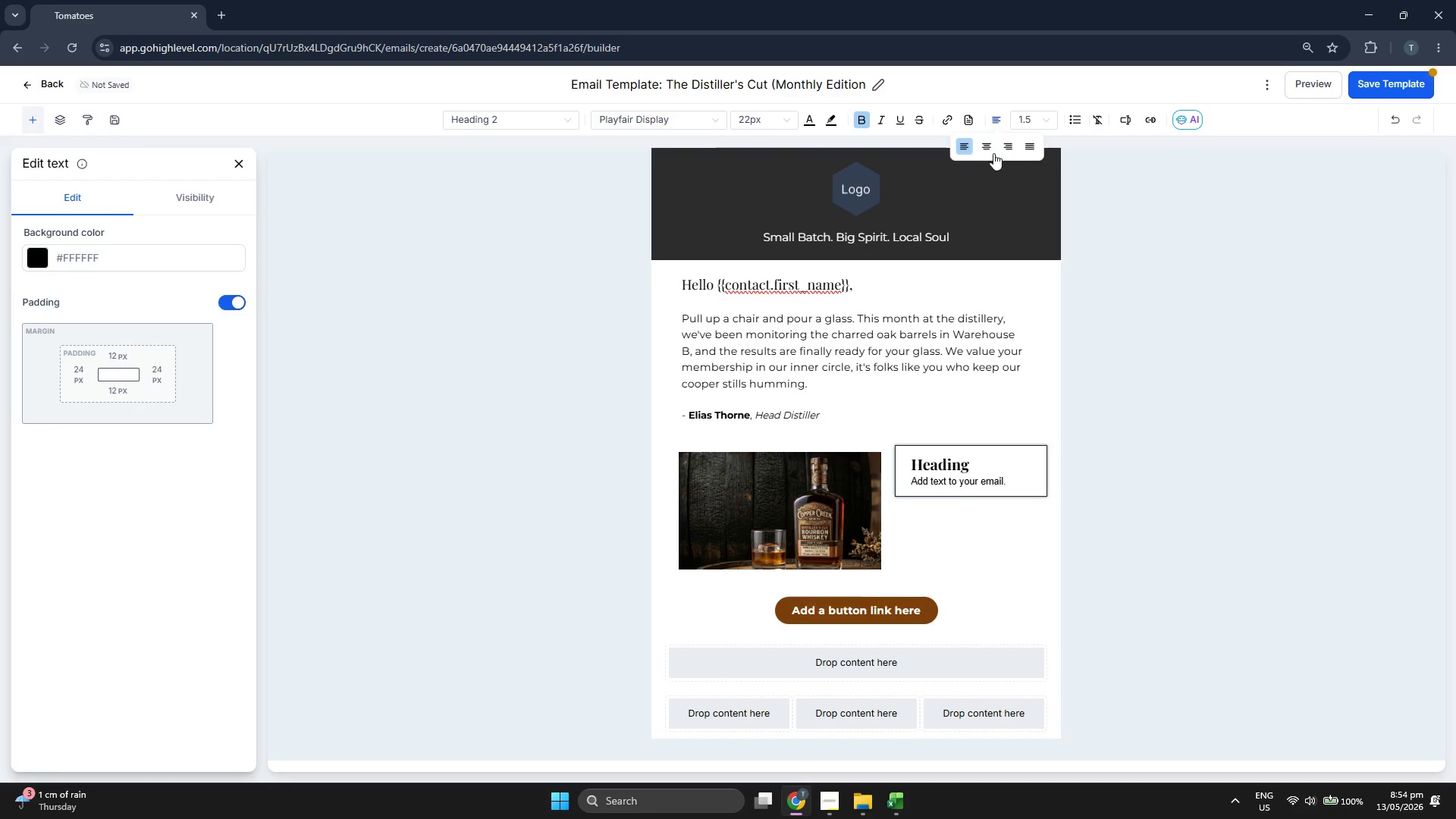 
left_click([986, 145])
 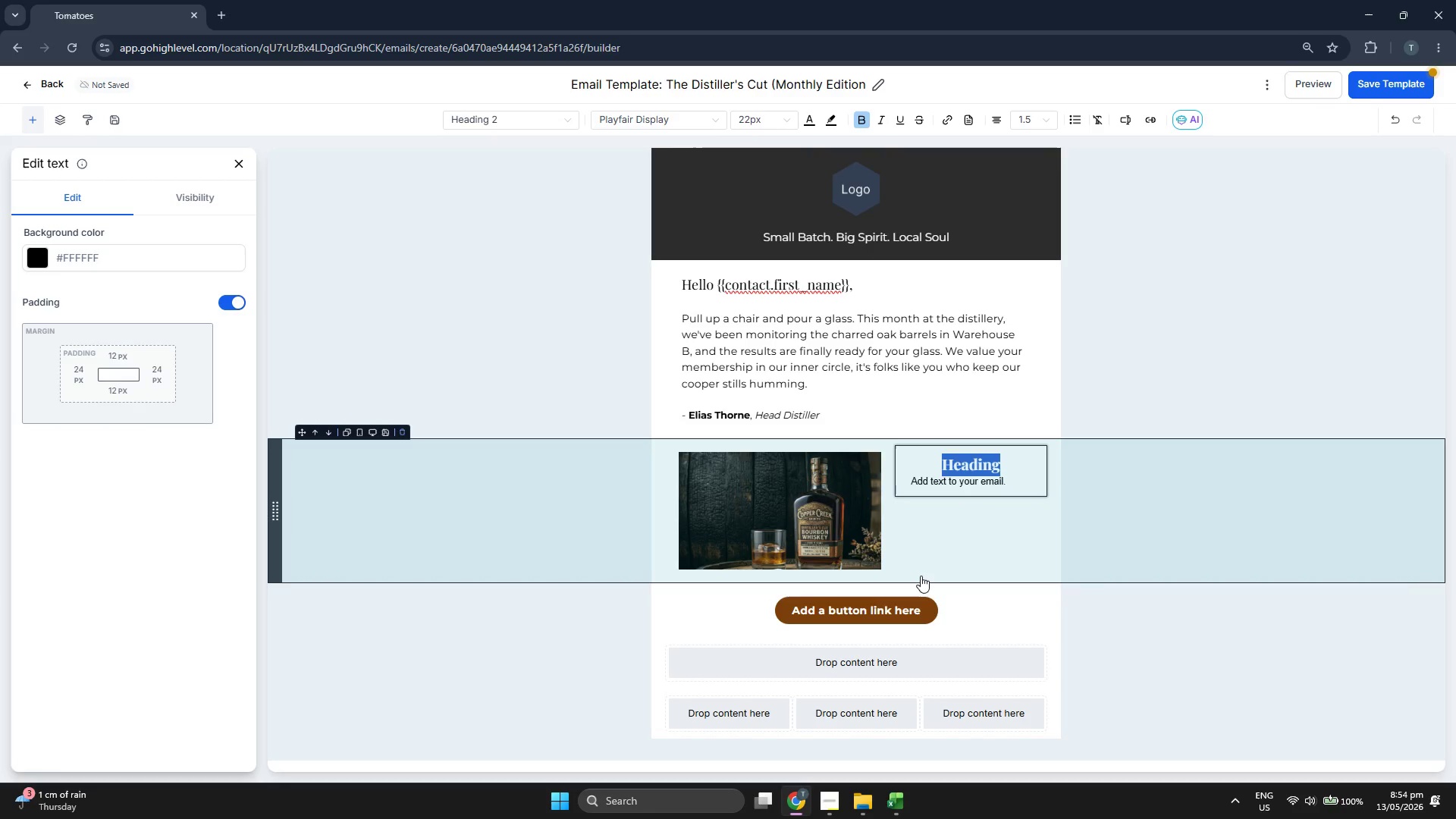 
key(Backspace)
type(The May Selection)
 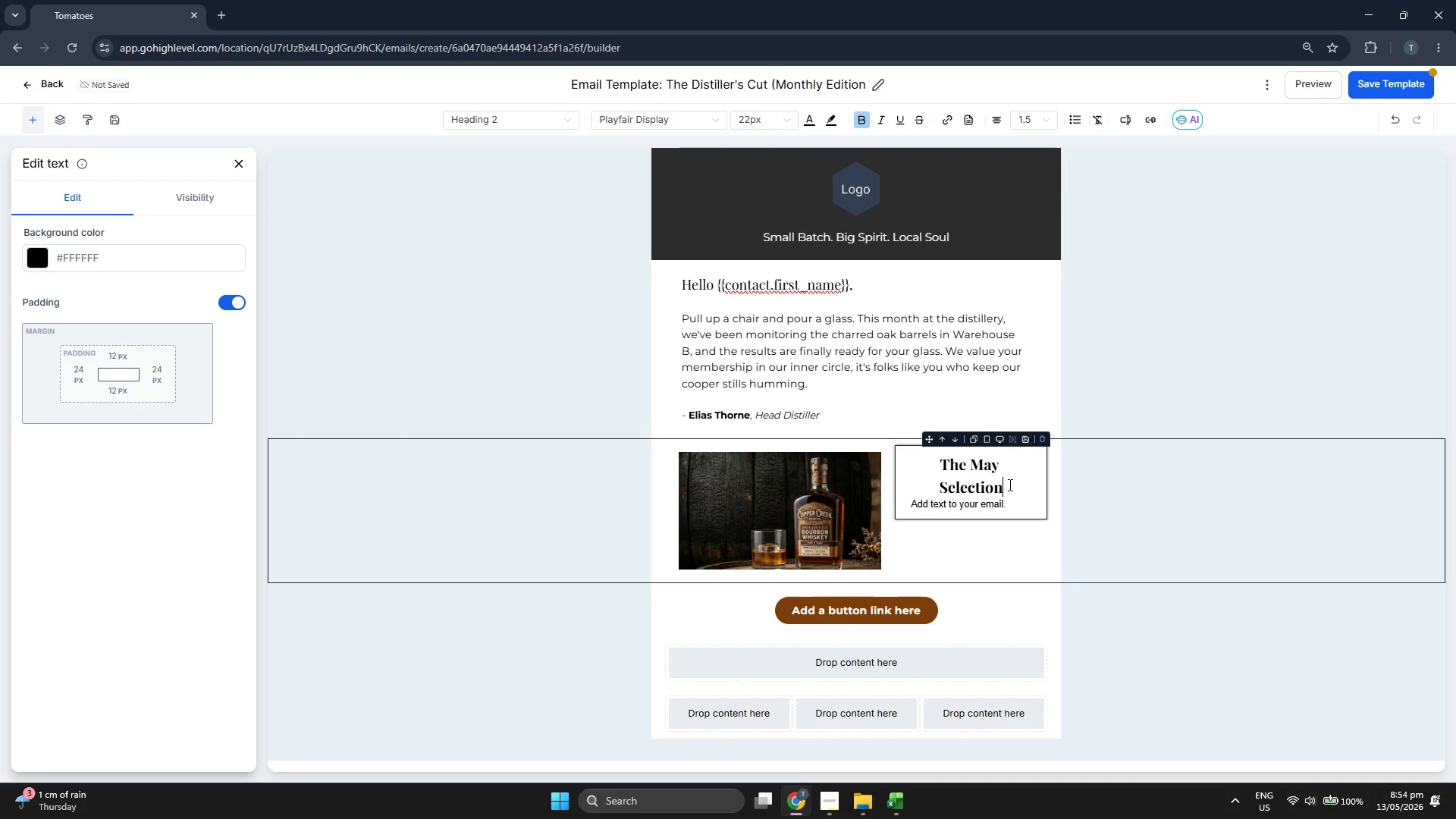 
left_click_drag(start_coordinate=[1013, 491], to_coordinate=[943, 466])
 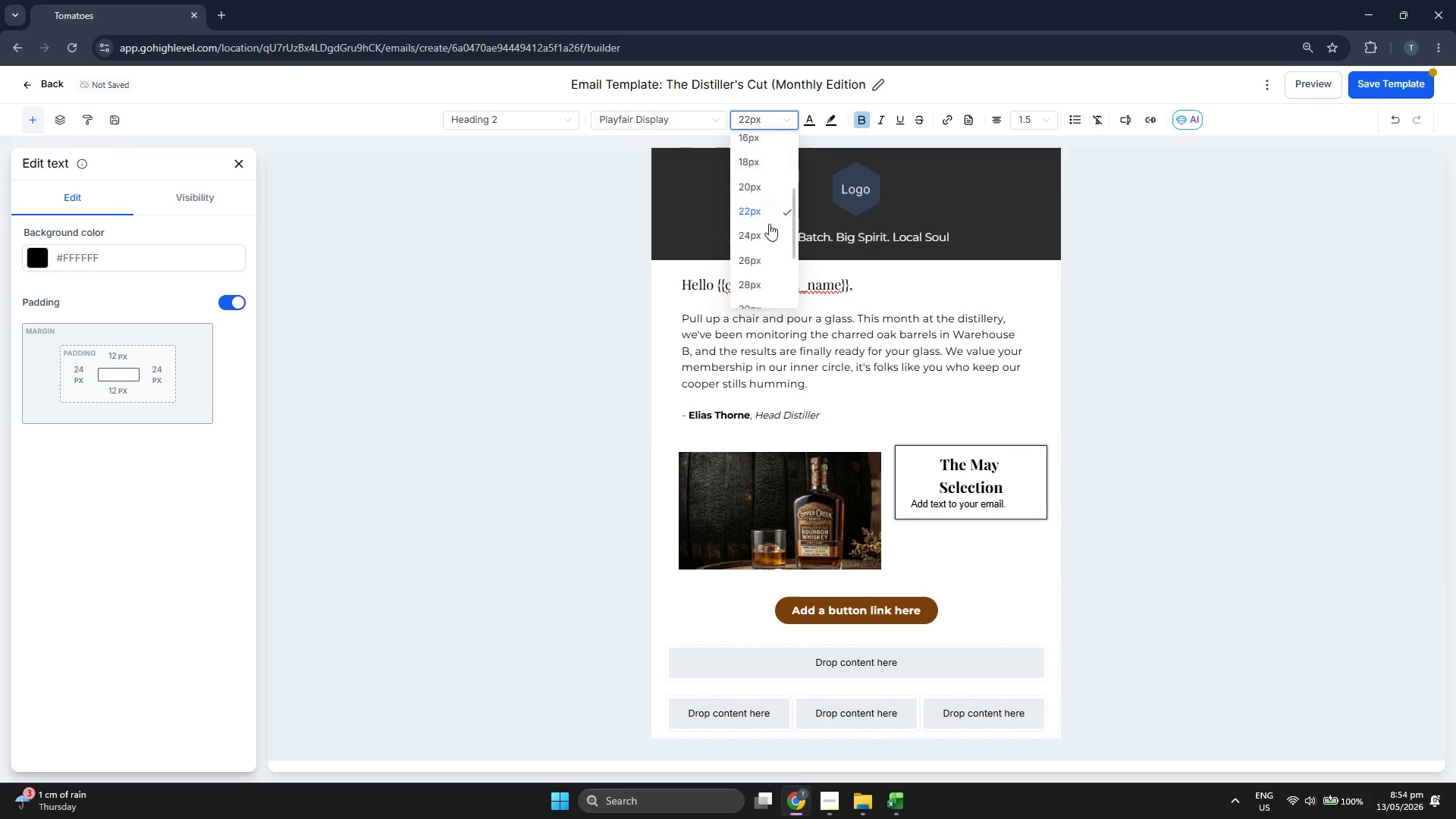 
left_click([761, 184])
 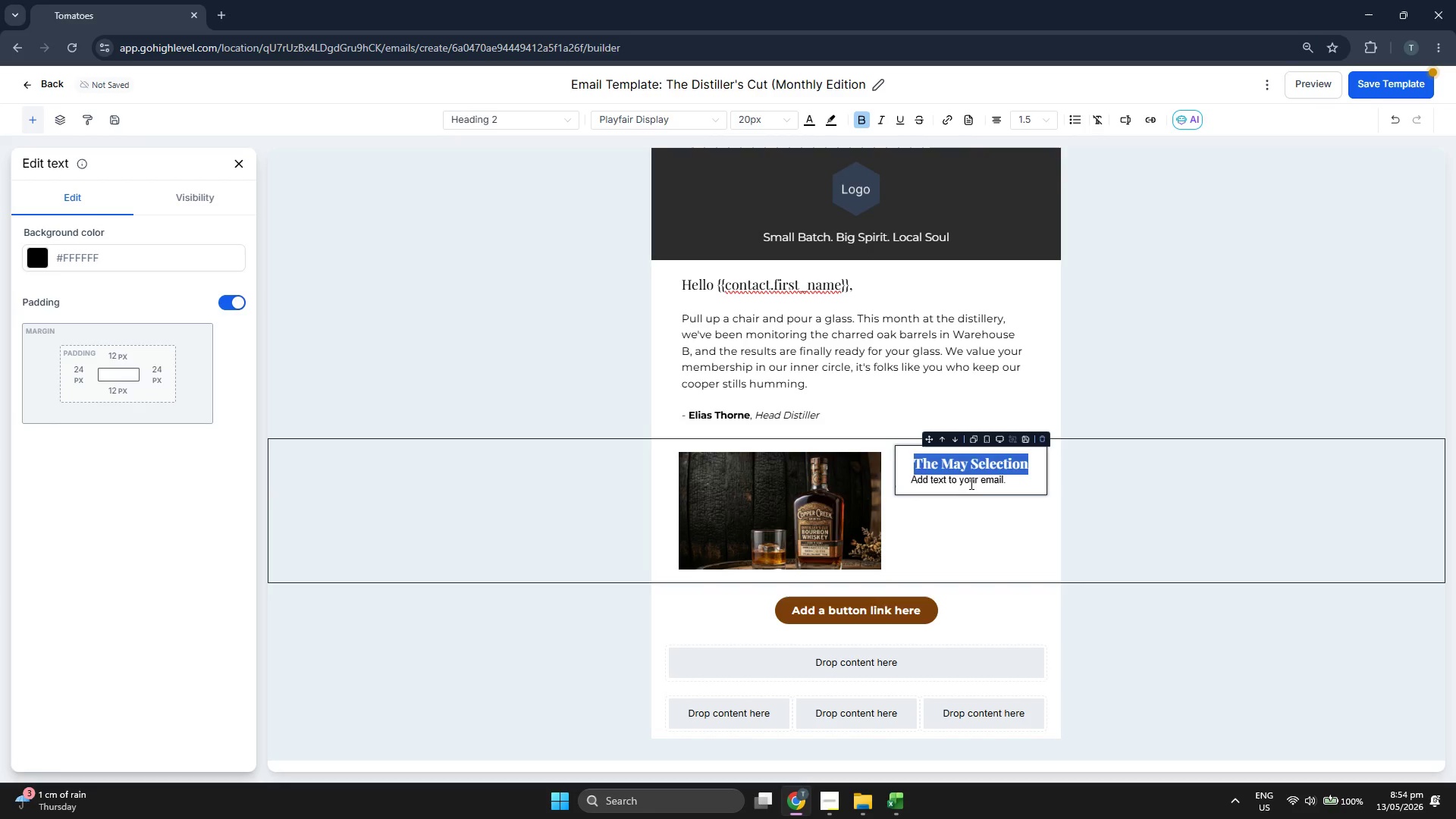 
double_click([972, 481])
 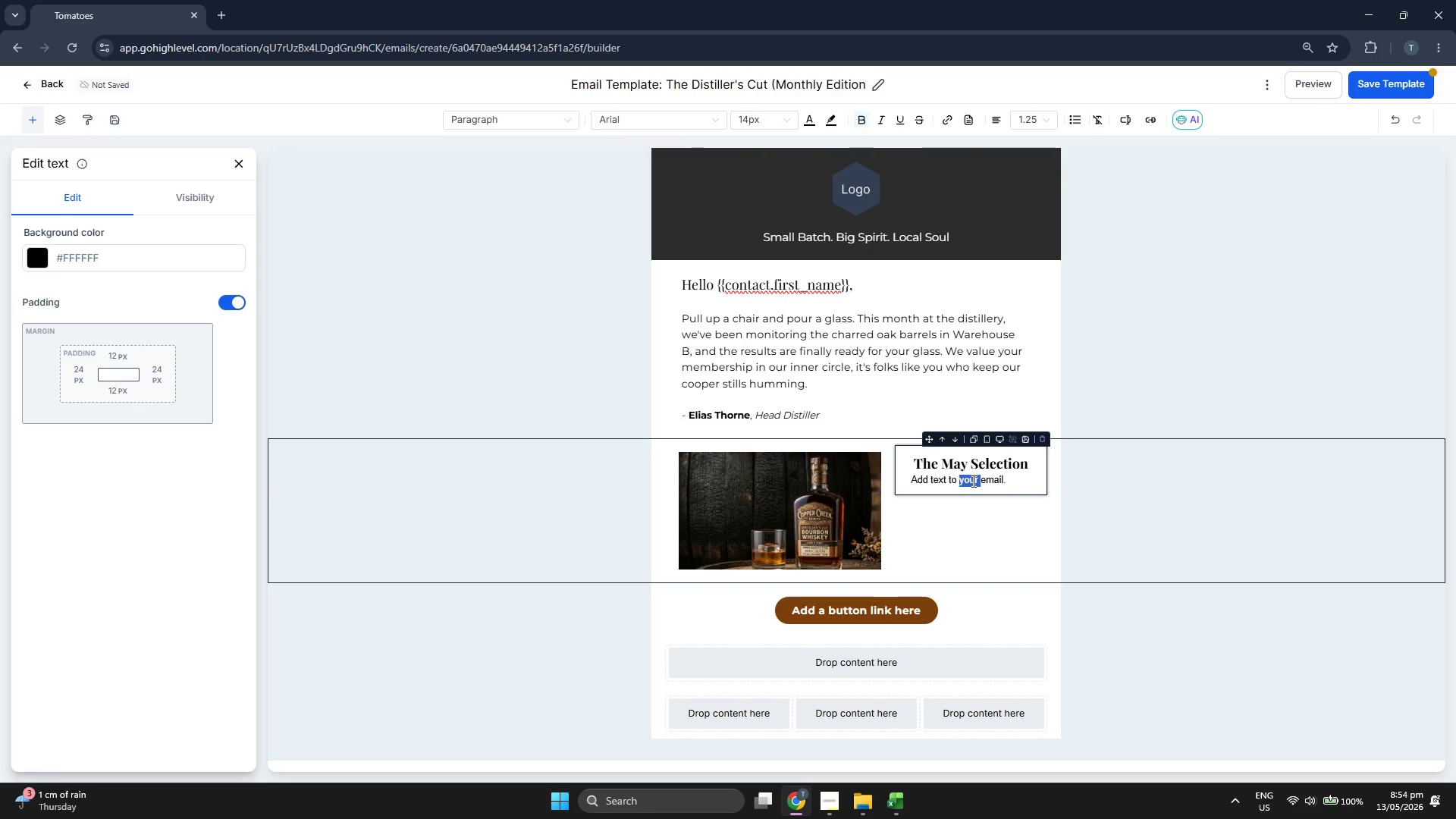 
triple_click([972, 481])
 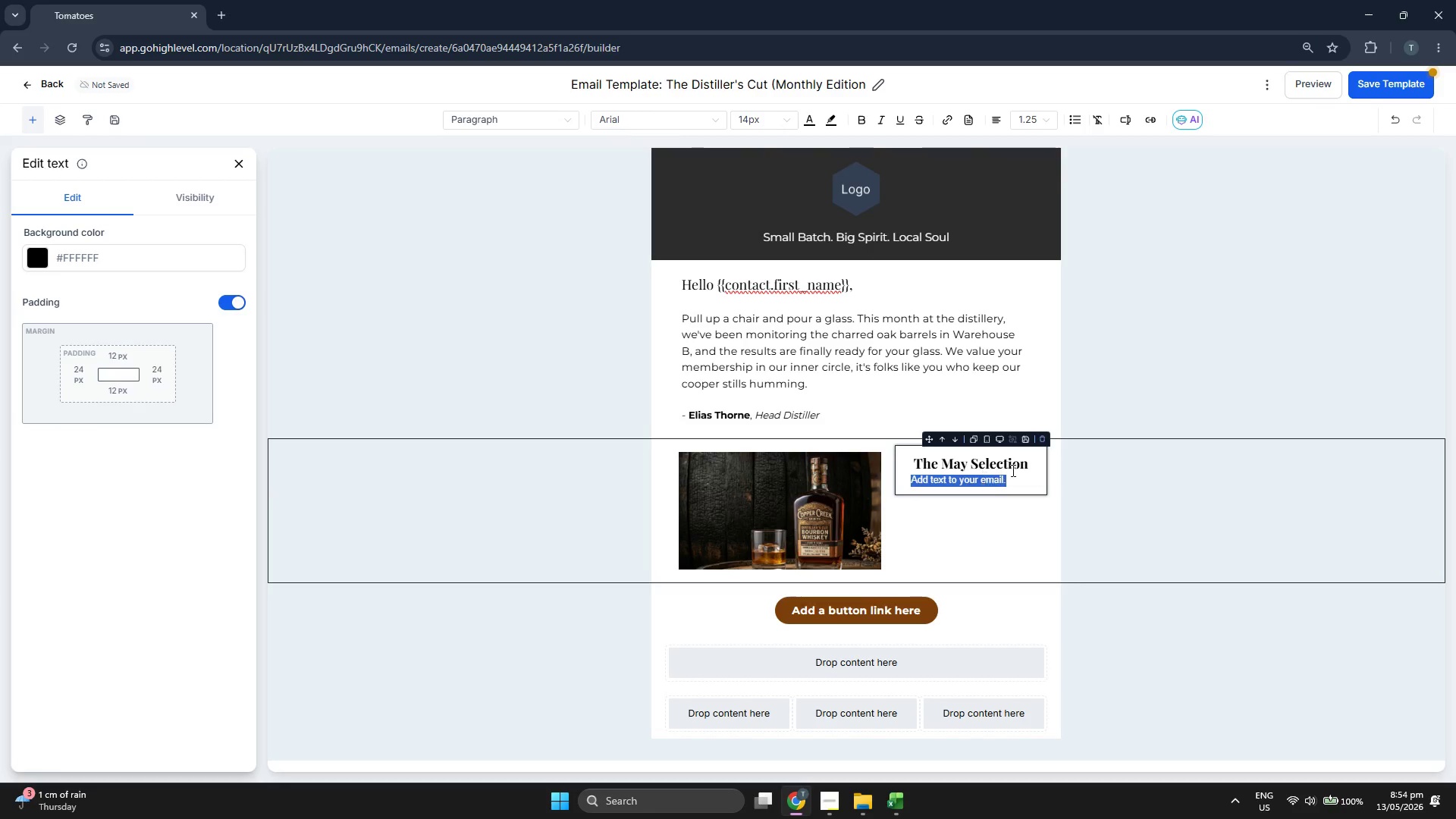 
left_click([1027, 464])
 